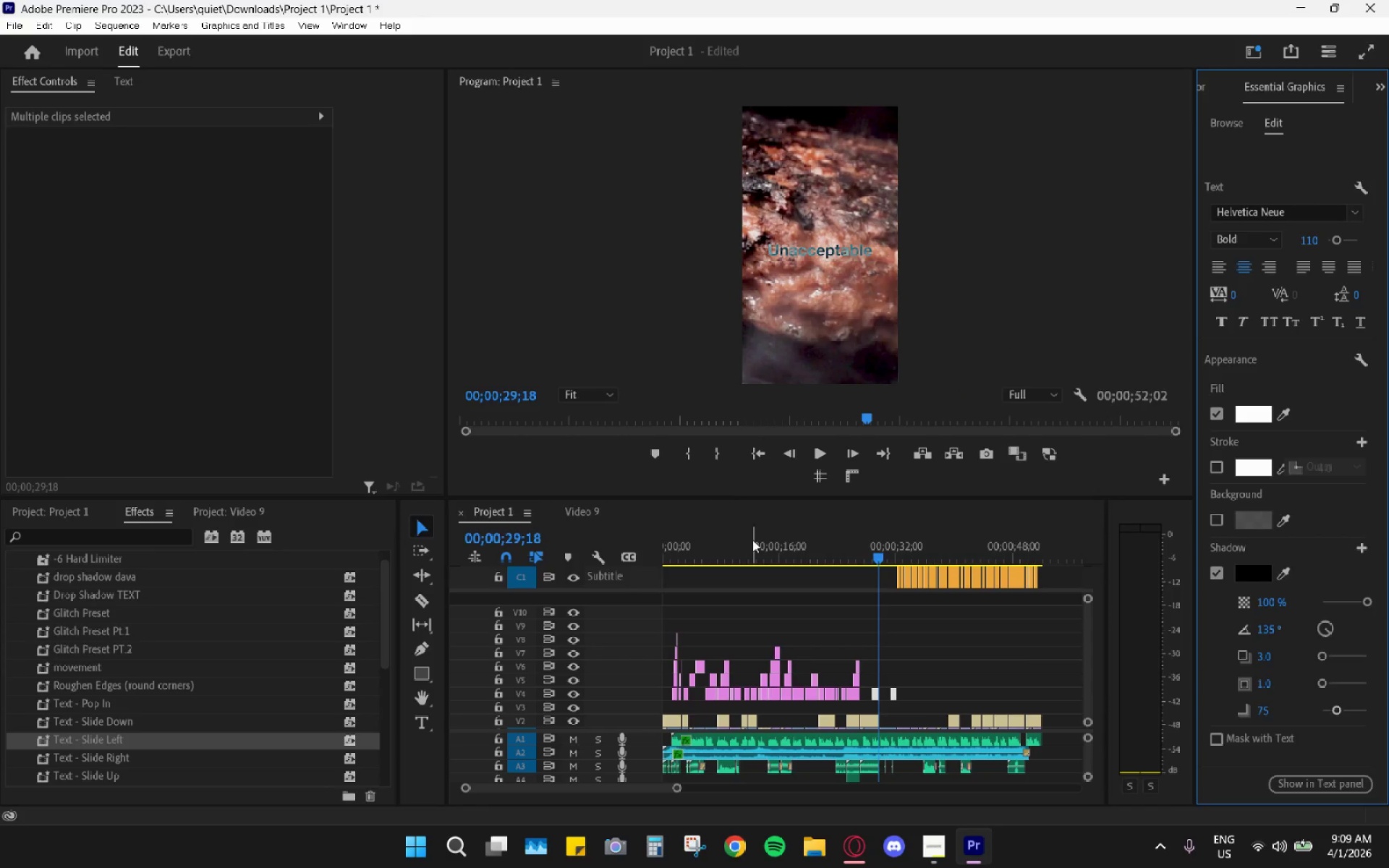 
left_click_drag(start_coordinate=[720, 537], to_coordinate=[641, 539])
 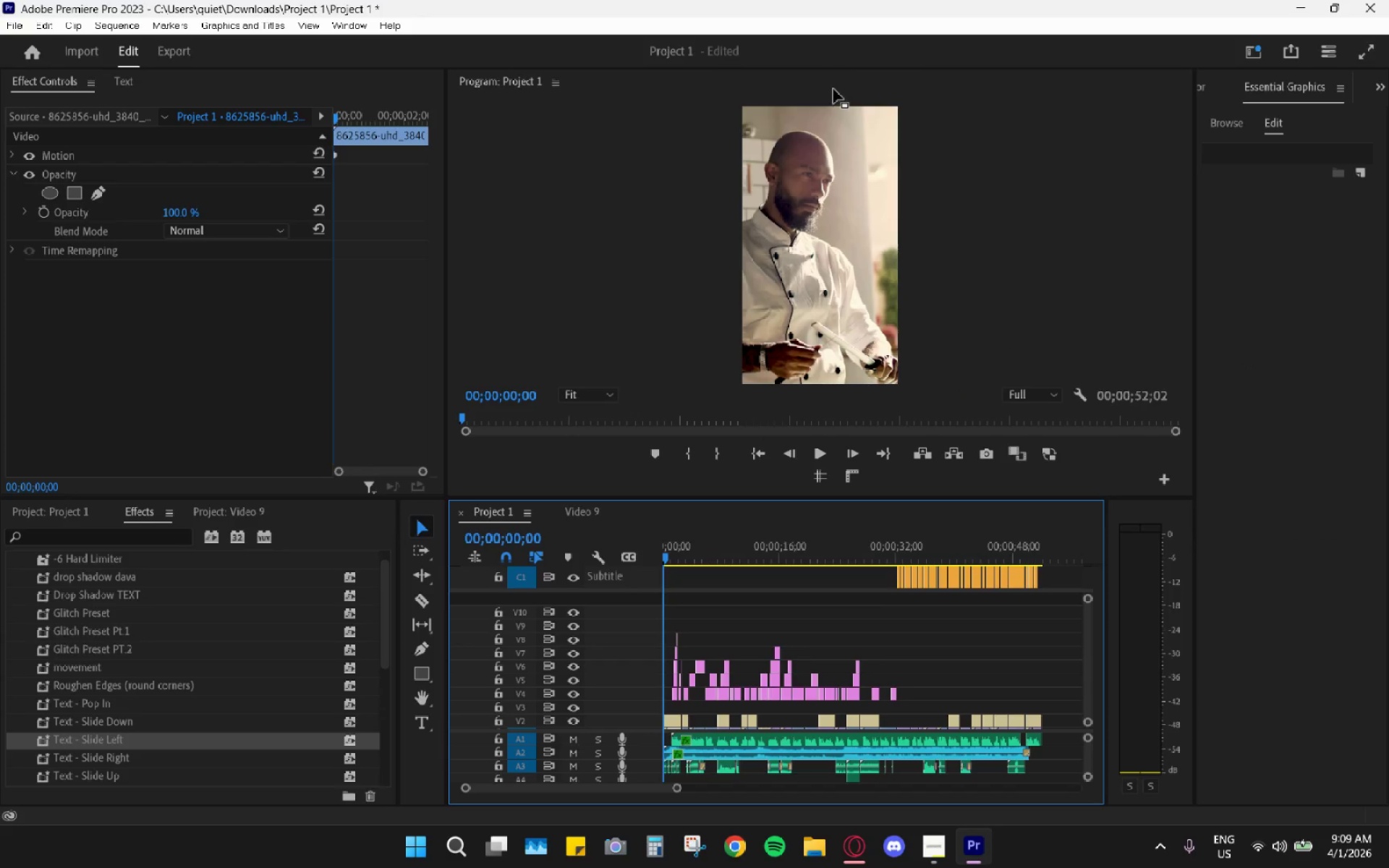 
double_click([833, 77])
 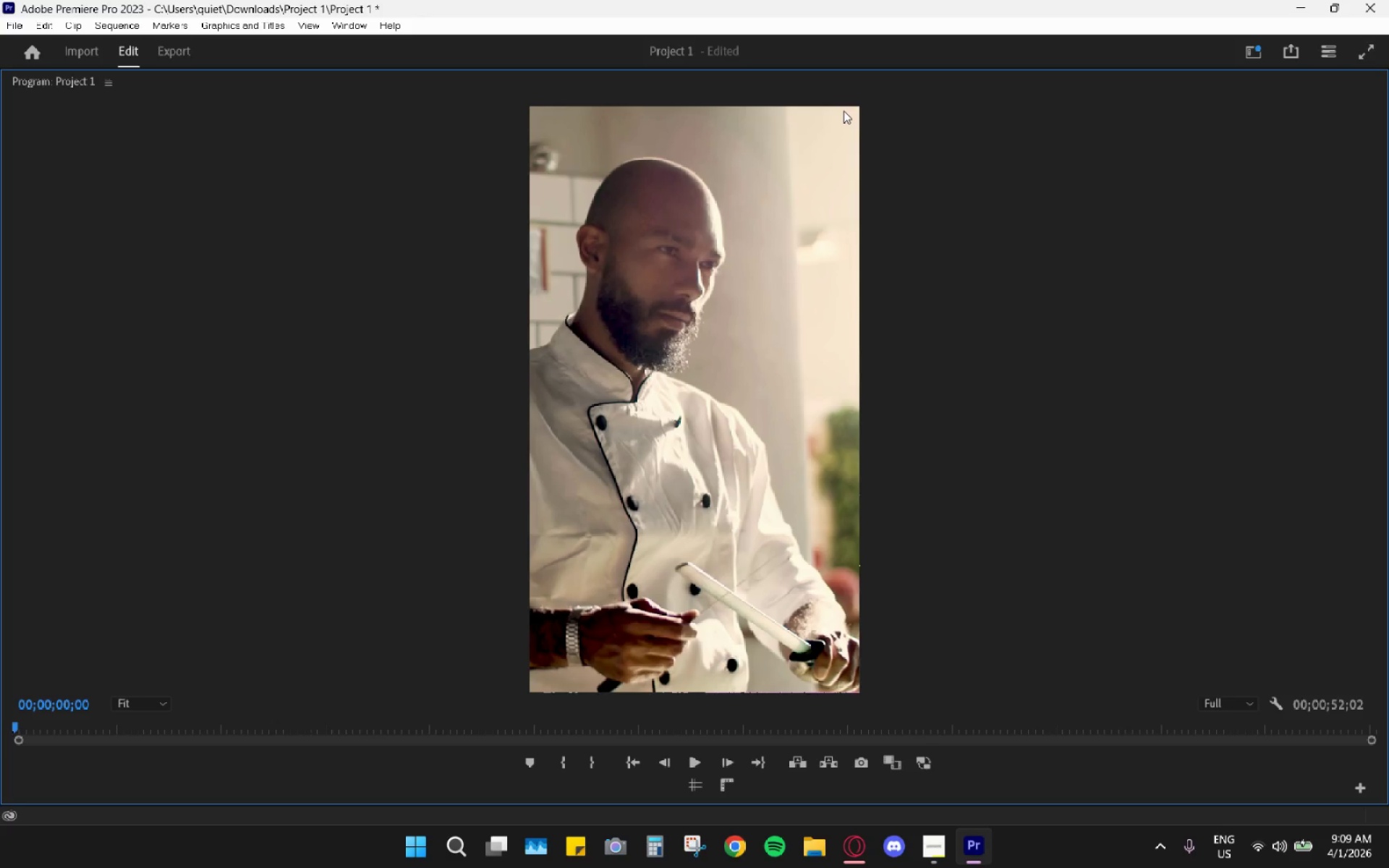 
key(Space)
 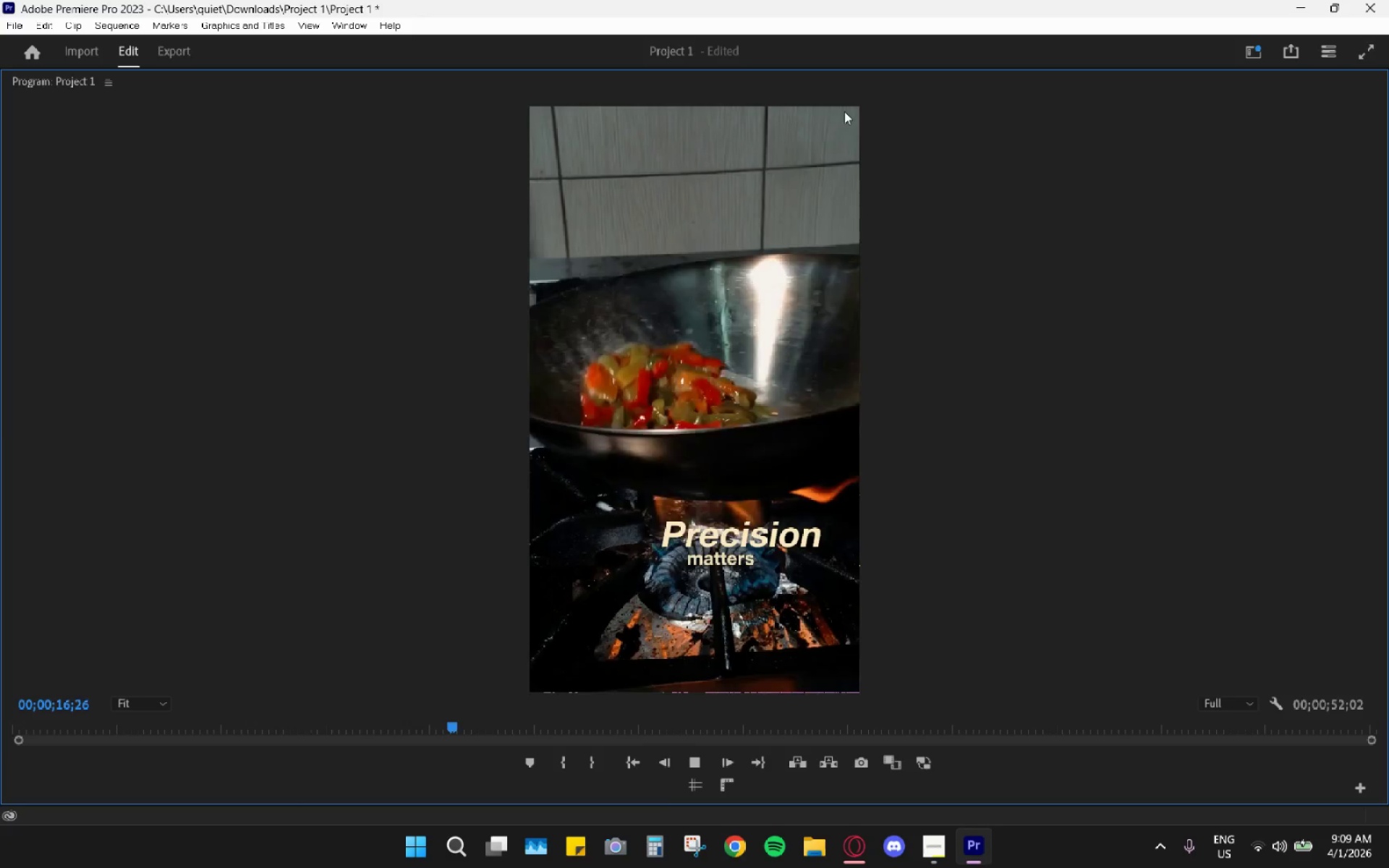 
wait(22.03)
 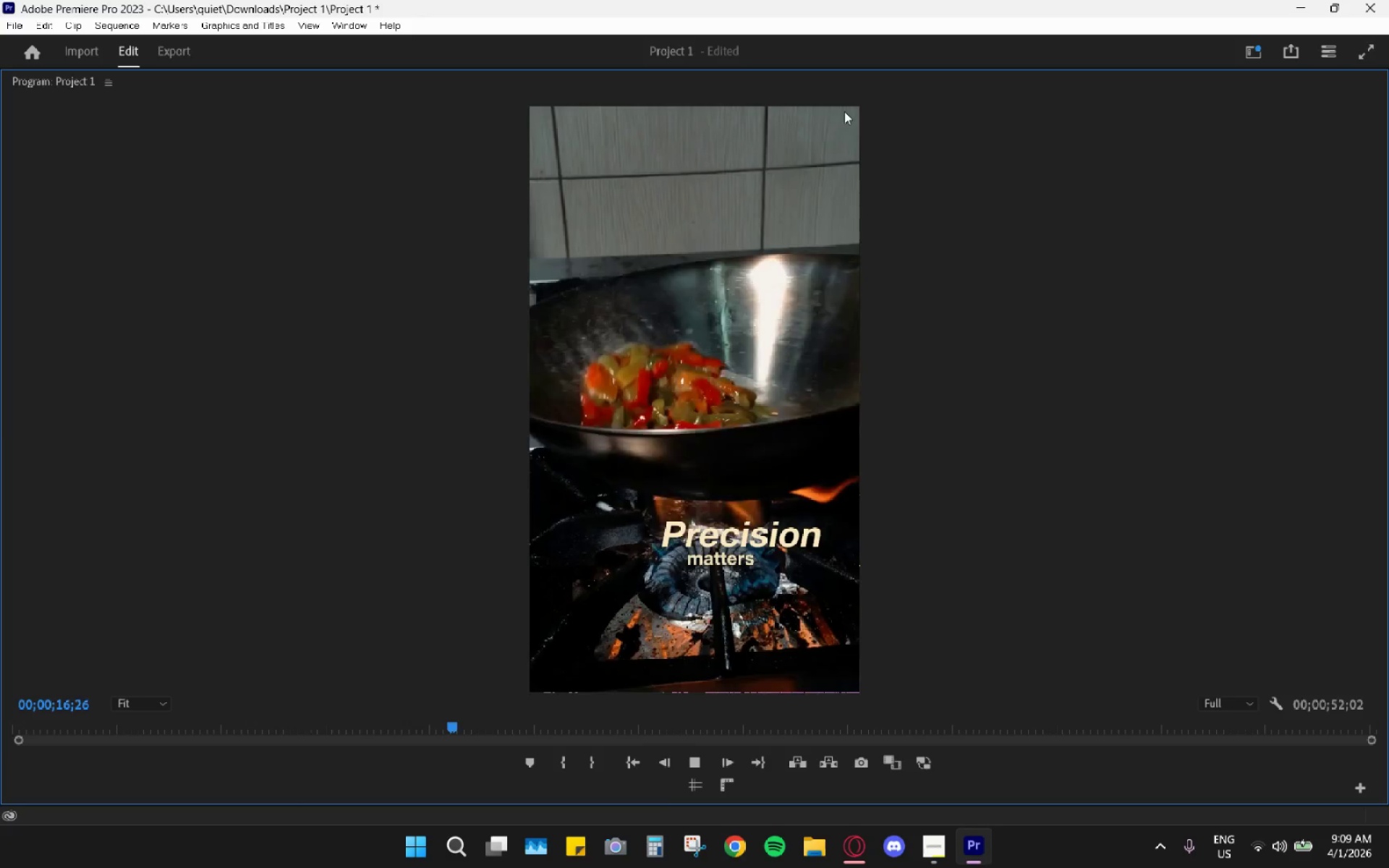 
scroll: coordinate [786, 341], scroll_direction: up, amount: 1.0
 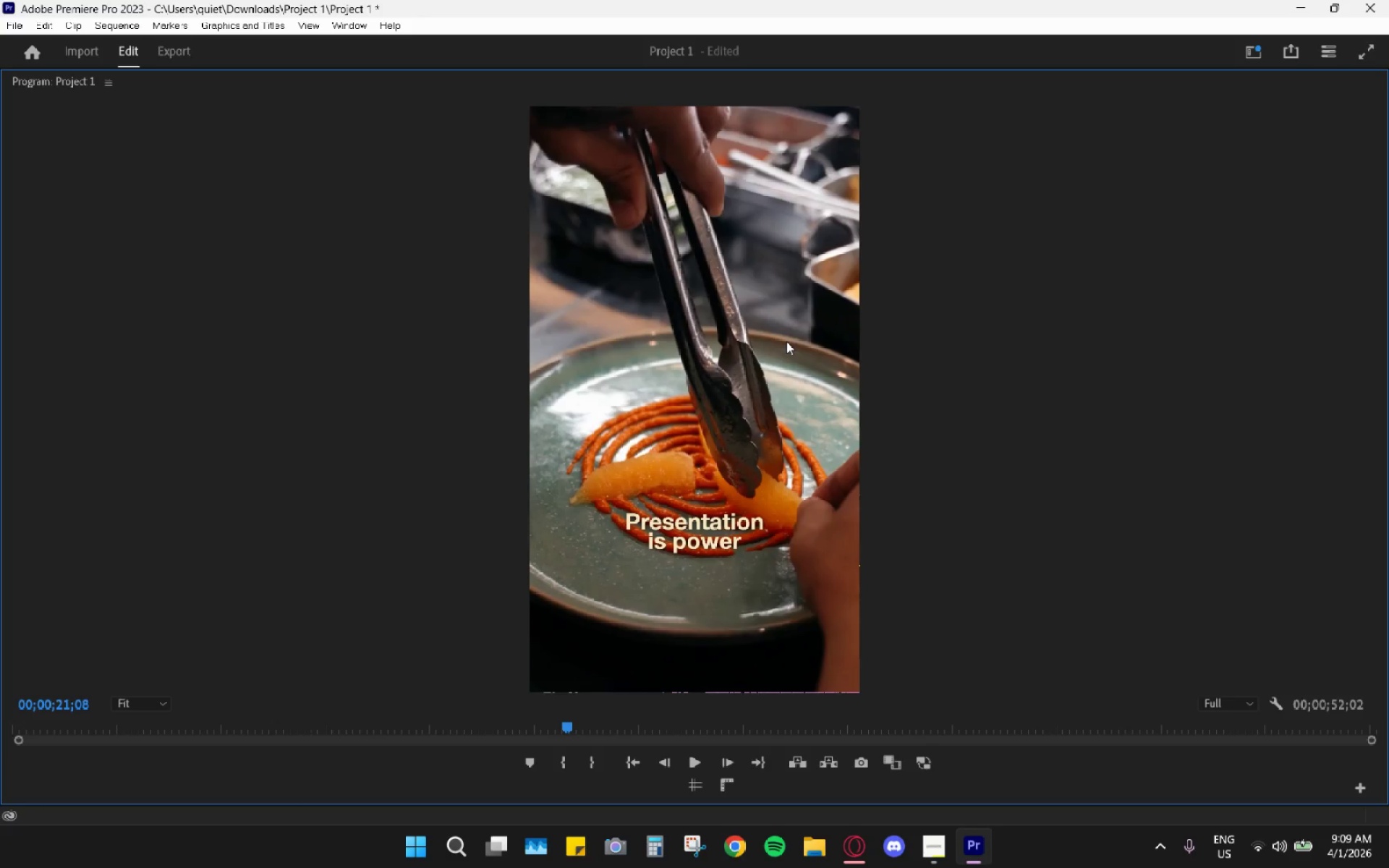 
key(Space)
 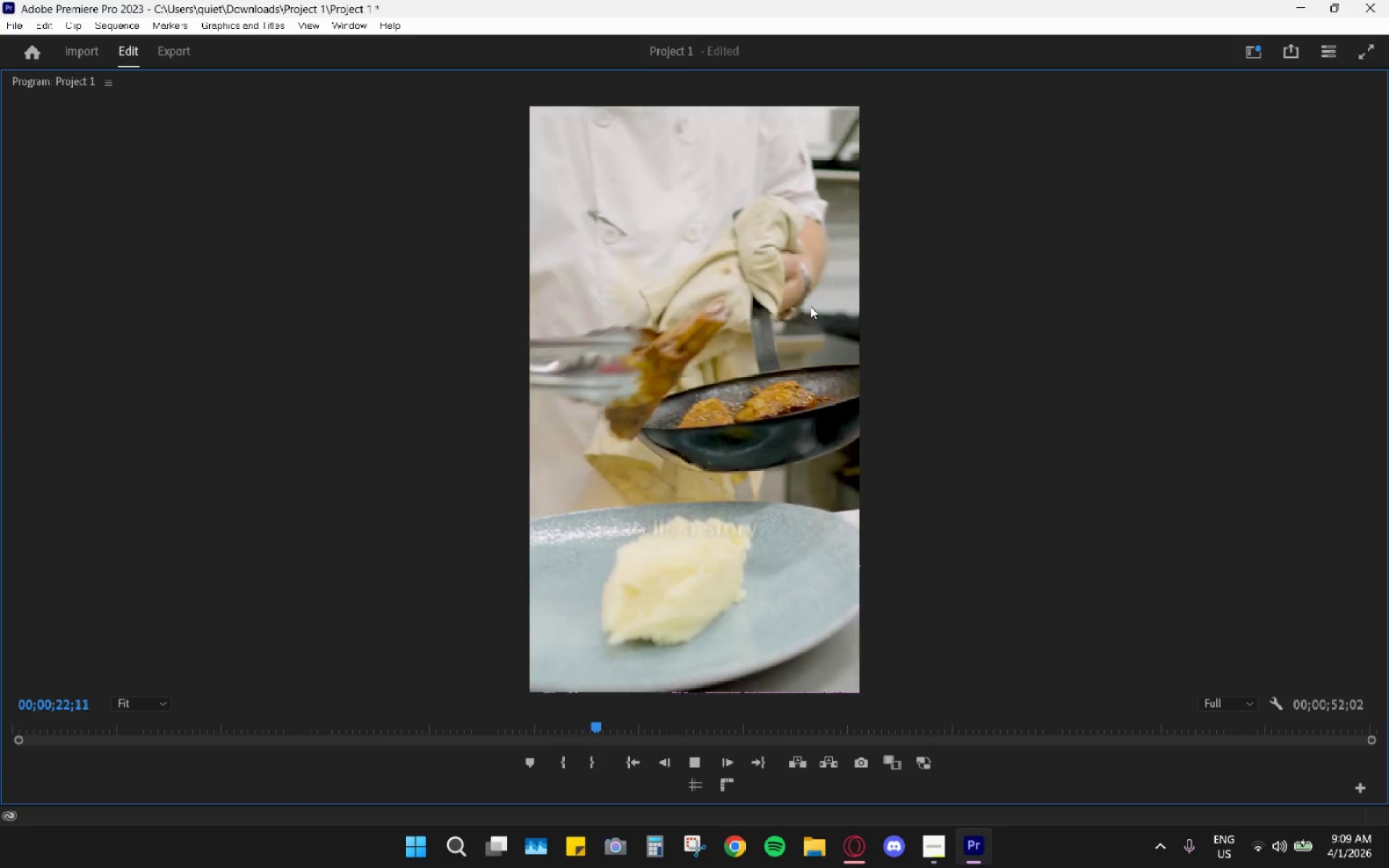 
left_click([810, 305])
 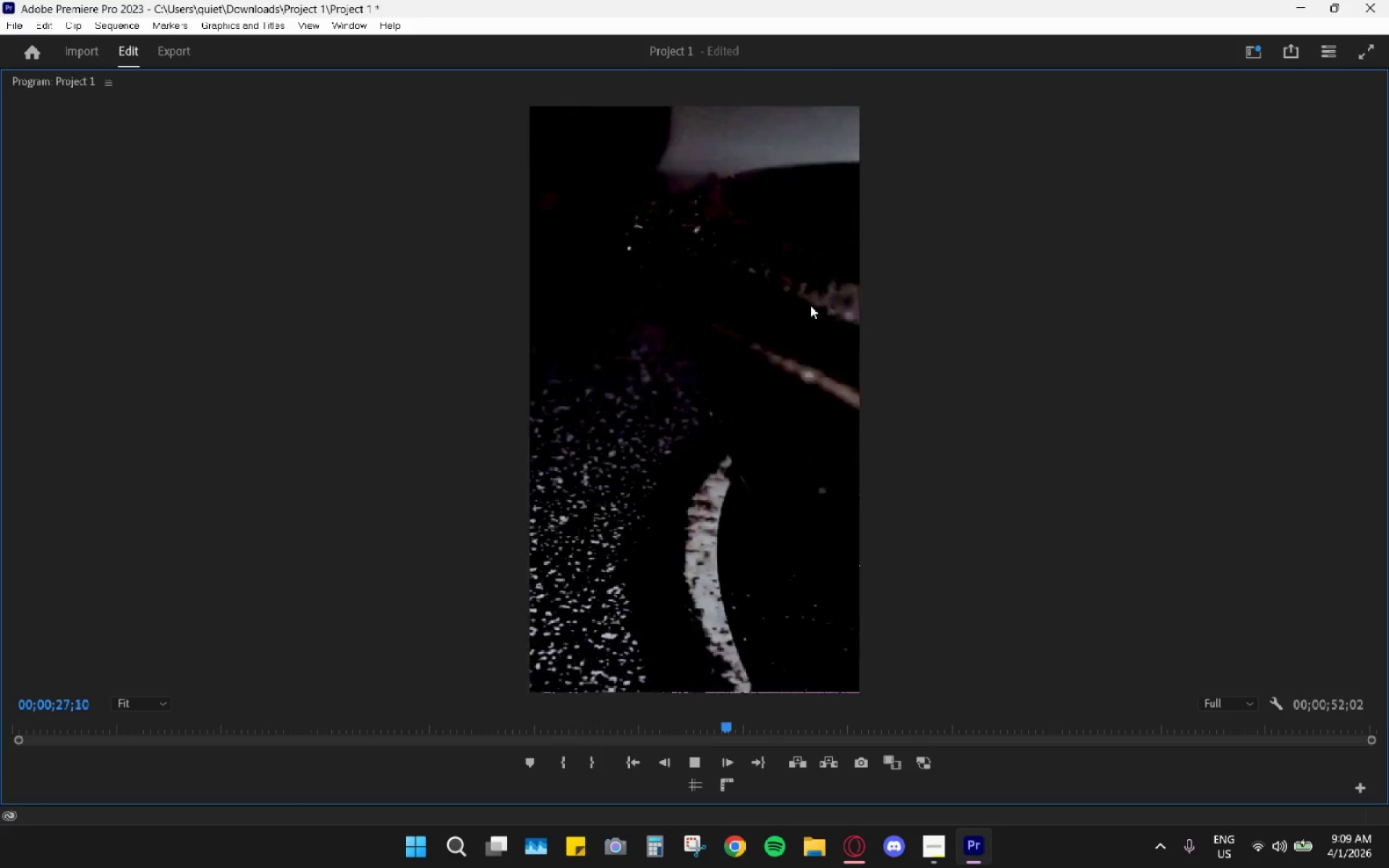 
wait(9.61)
 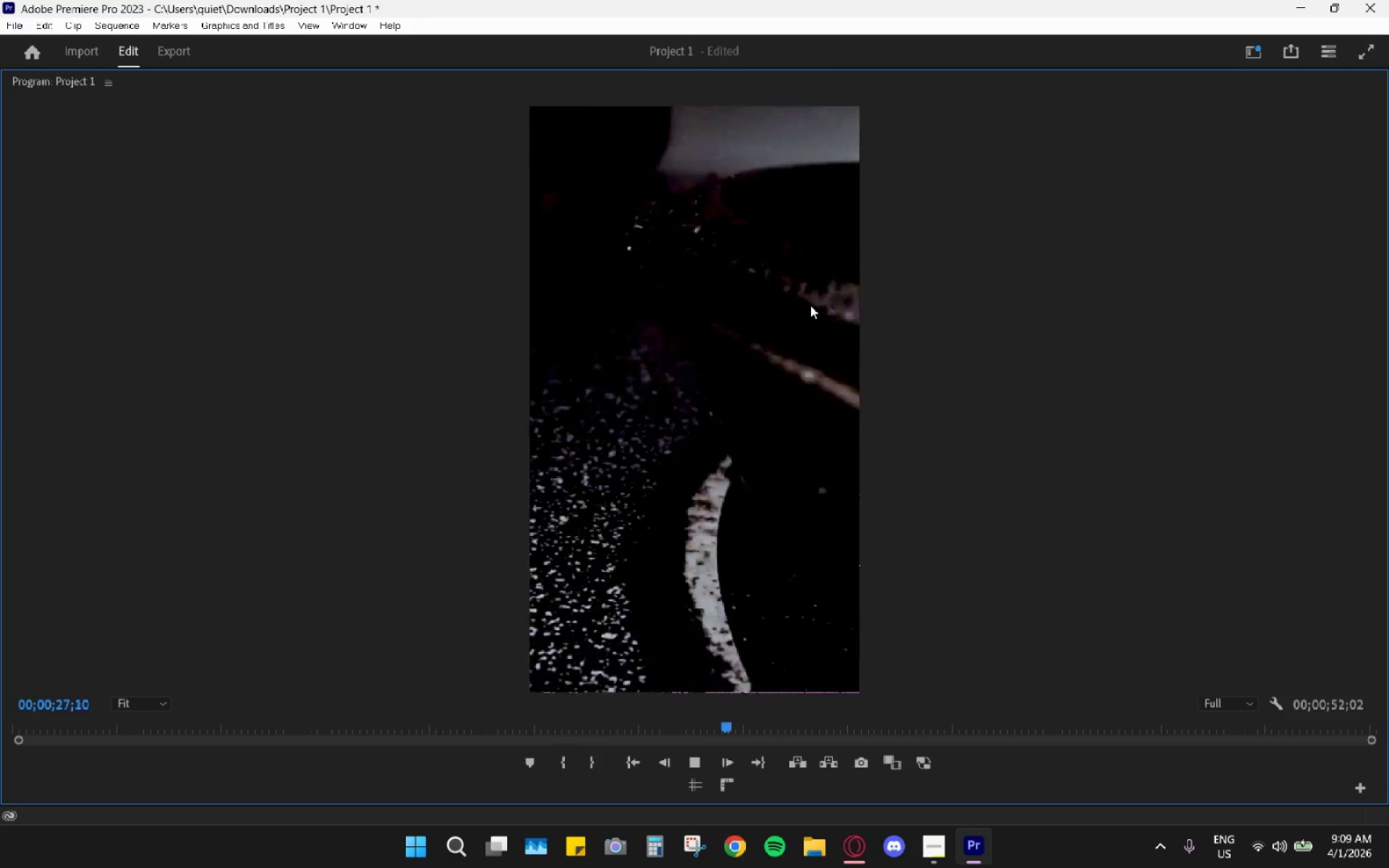 
left_click([809, 303])
 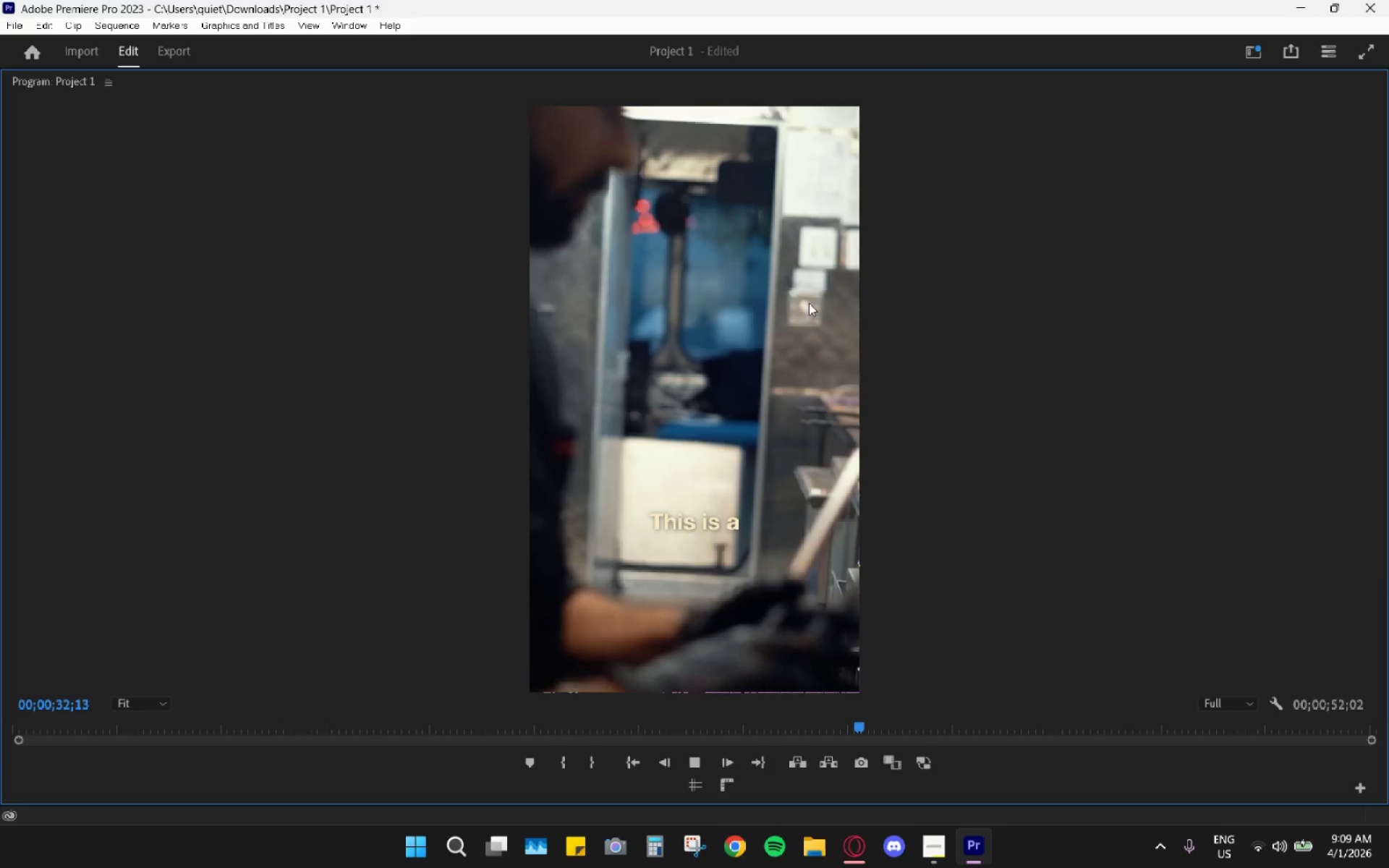 
left_click_drag(start_coordinate=[809, 303], to_coordinate=[812, 331])
 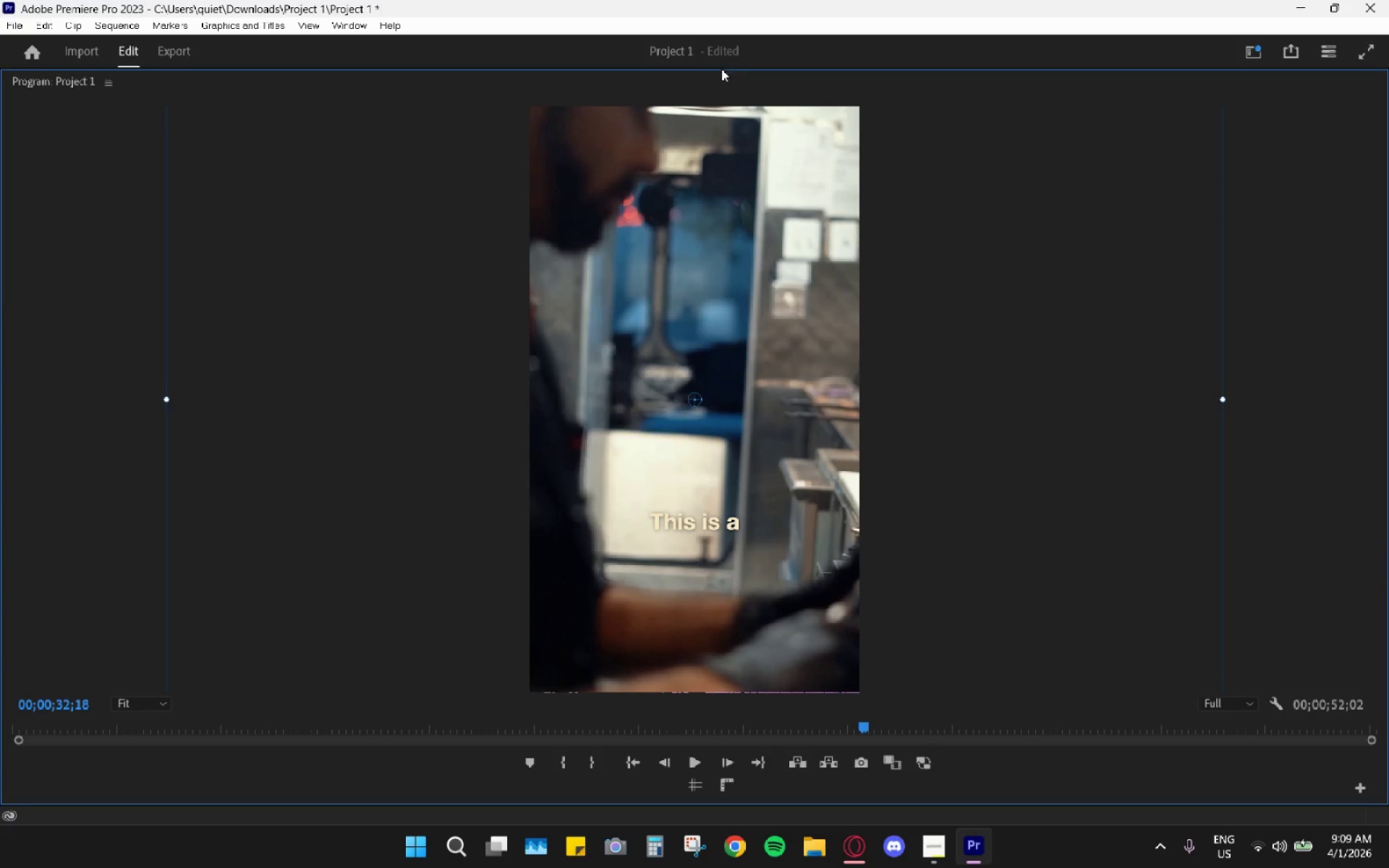 
double_click([721, 79])
 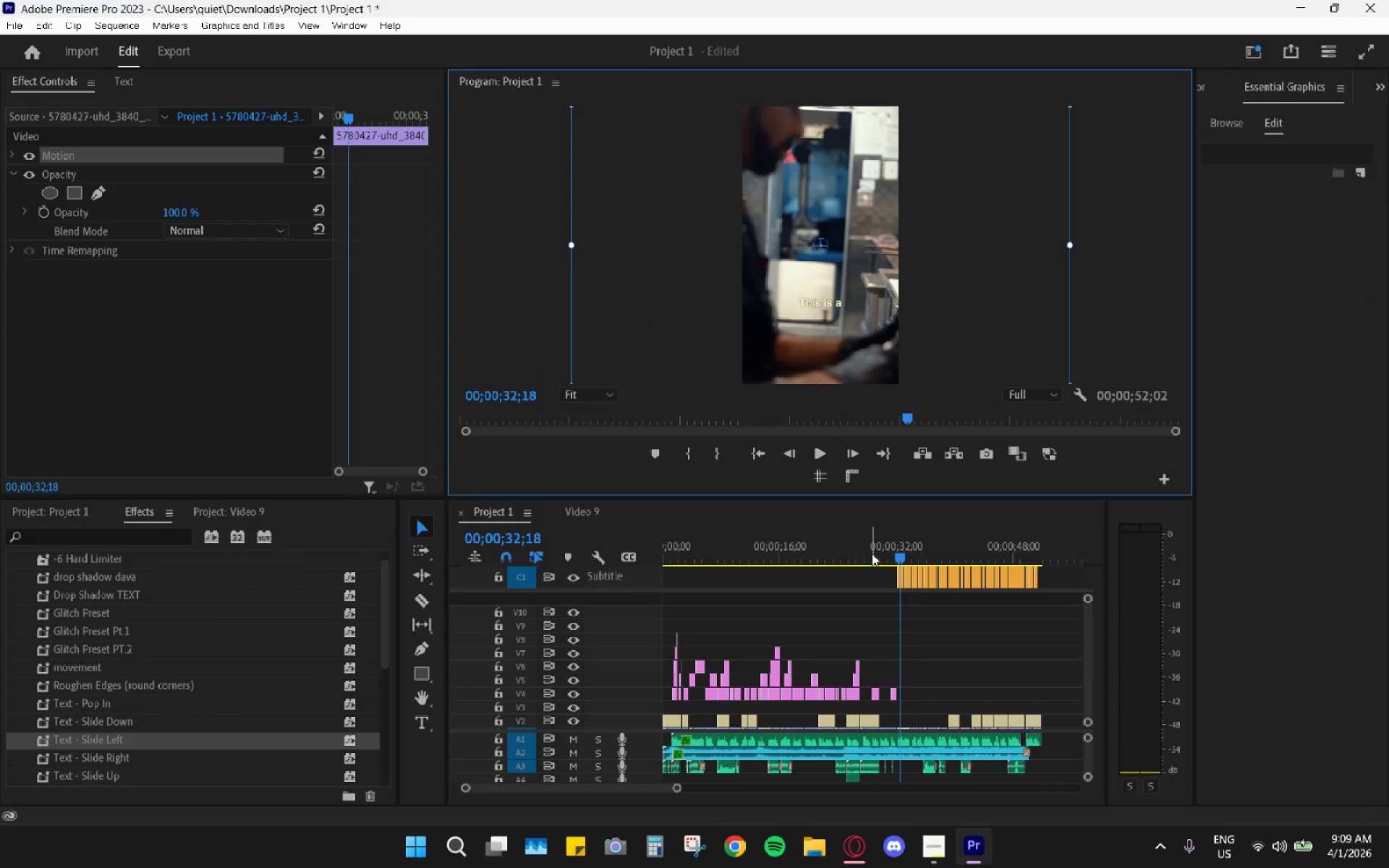 
key(Space)
 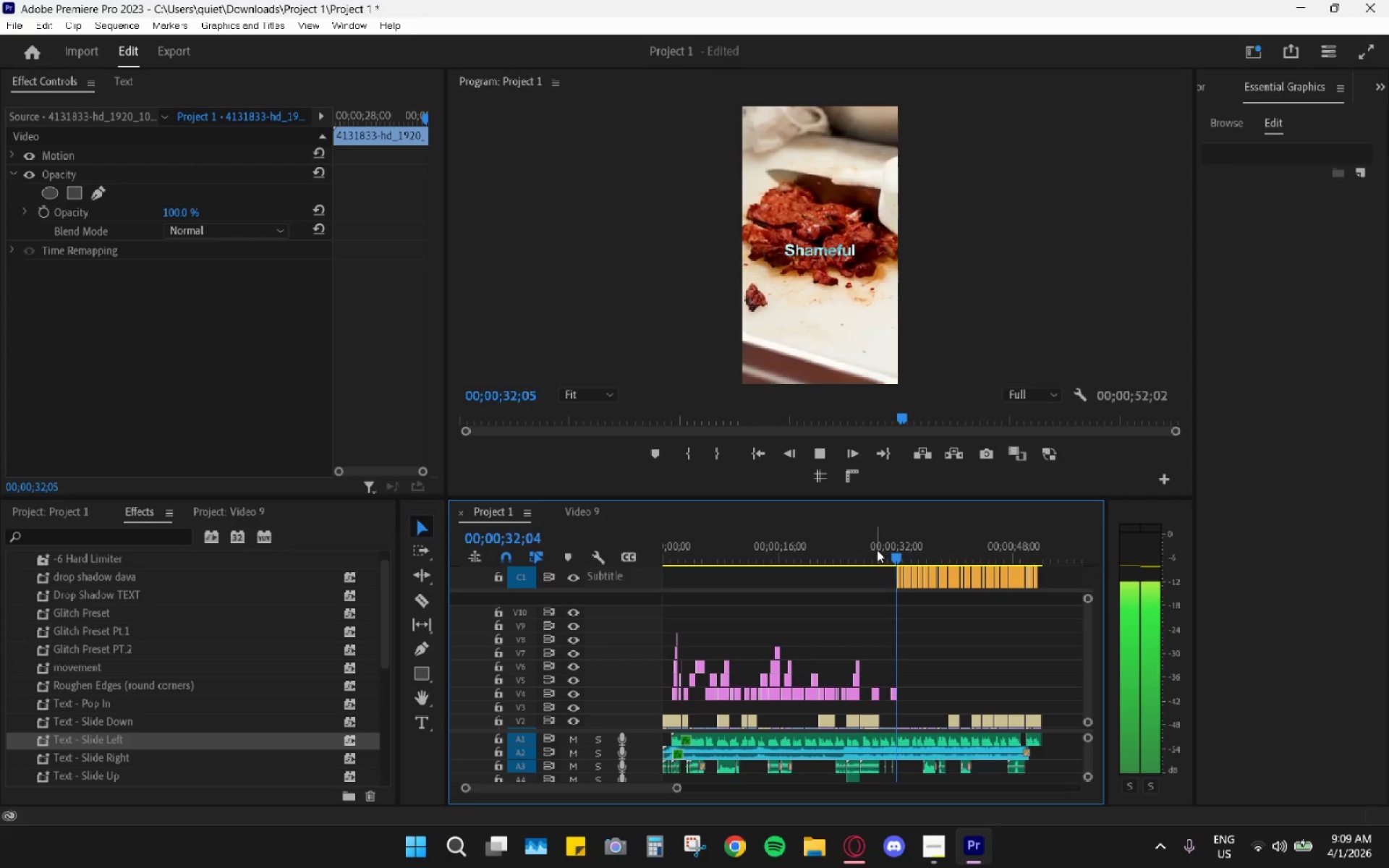 
key(Space)
 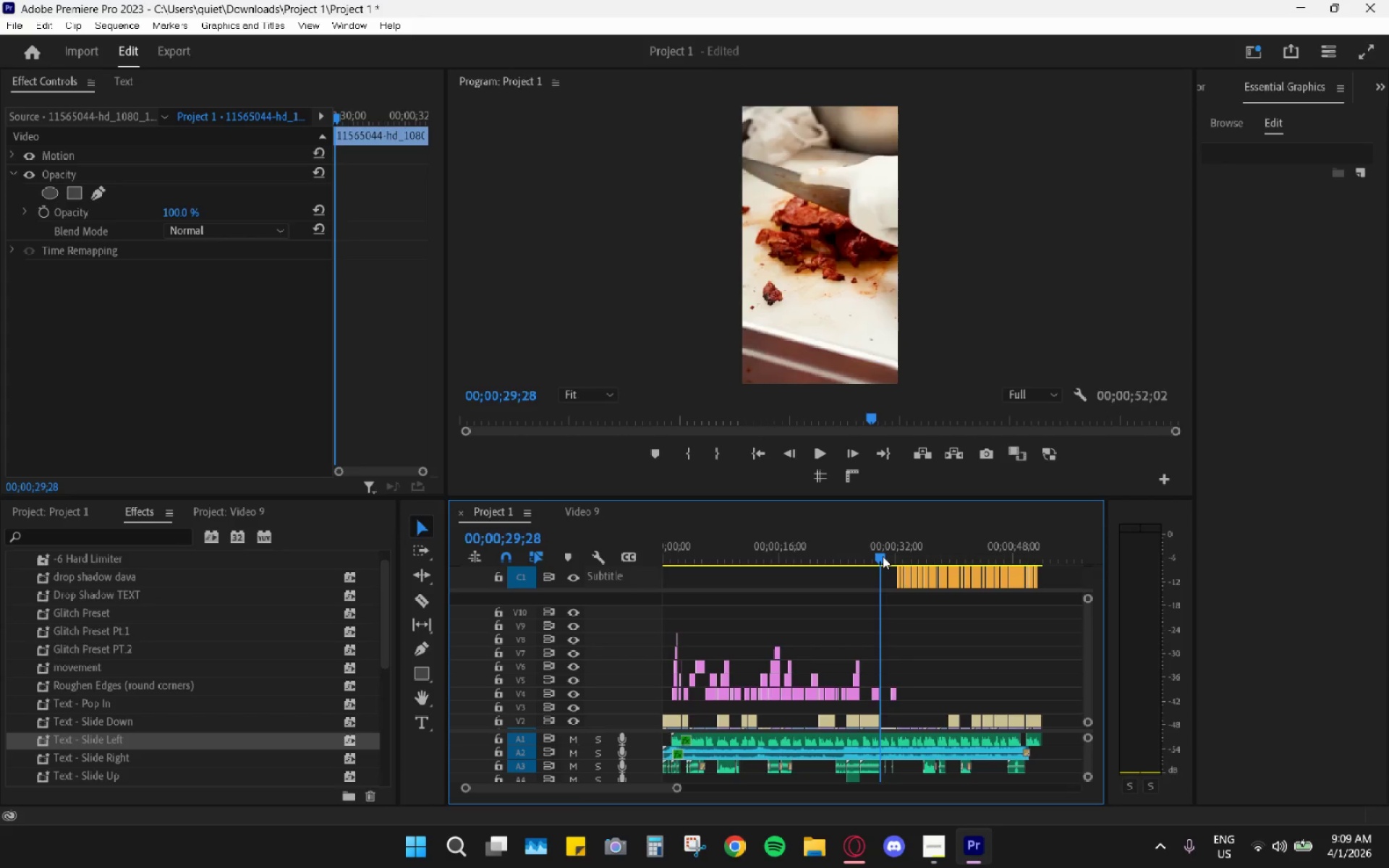 
left_click_drag(start_coordinate=[883, 556], to_coordinate=[877, 555])
 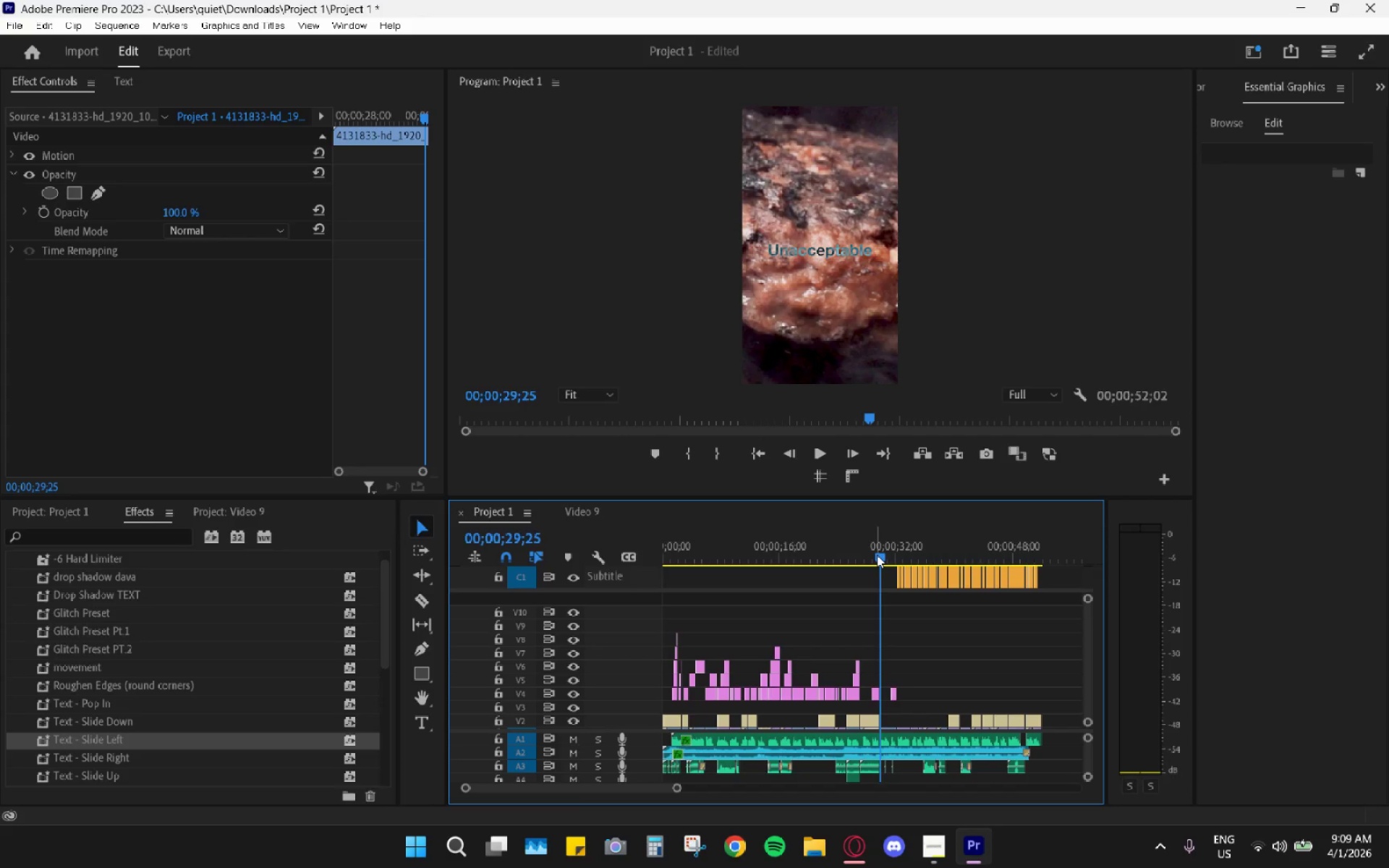 
key(Space)
 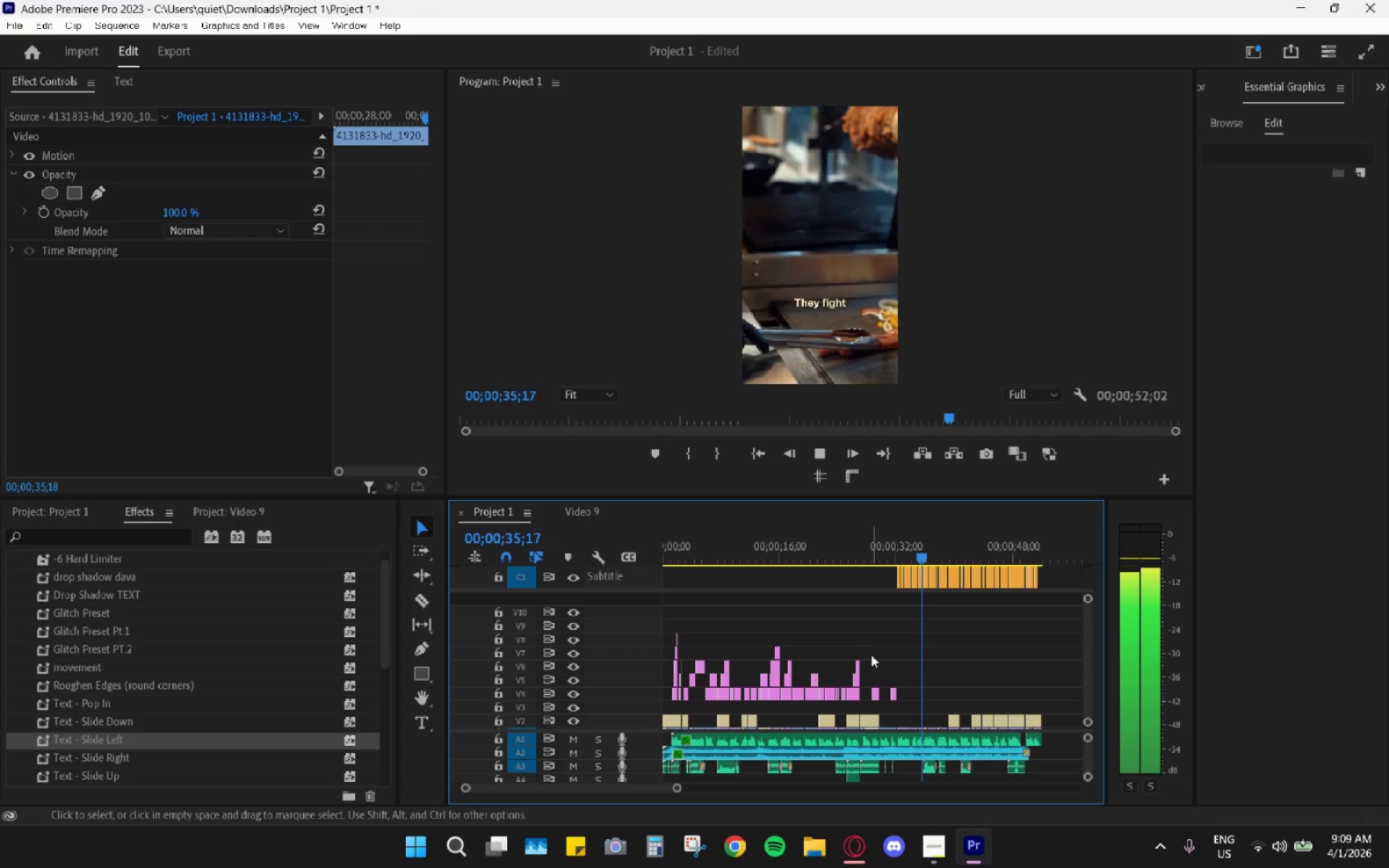 
wait(7.8)
 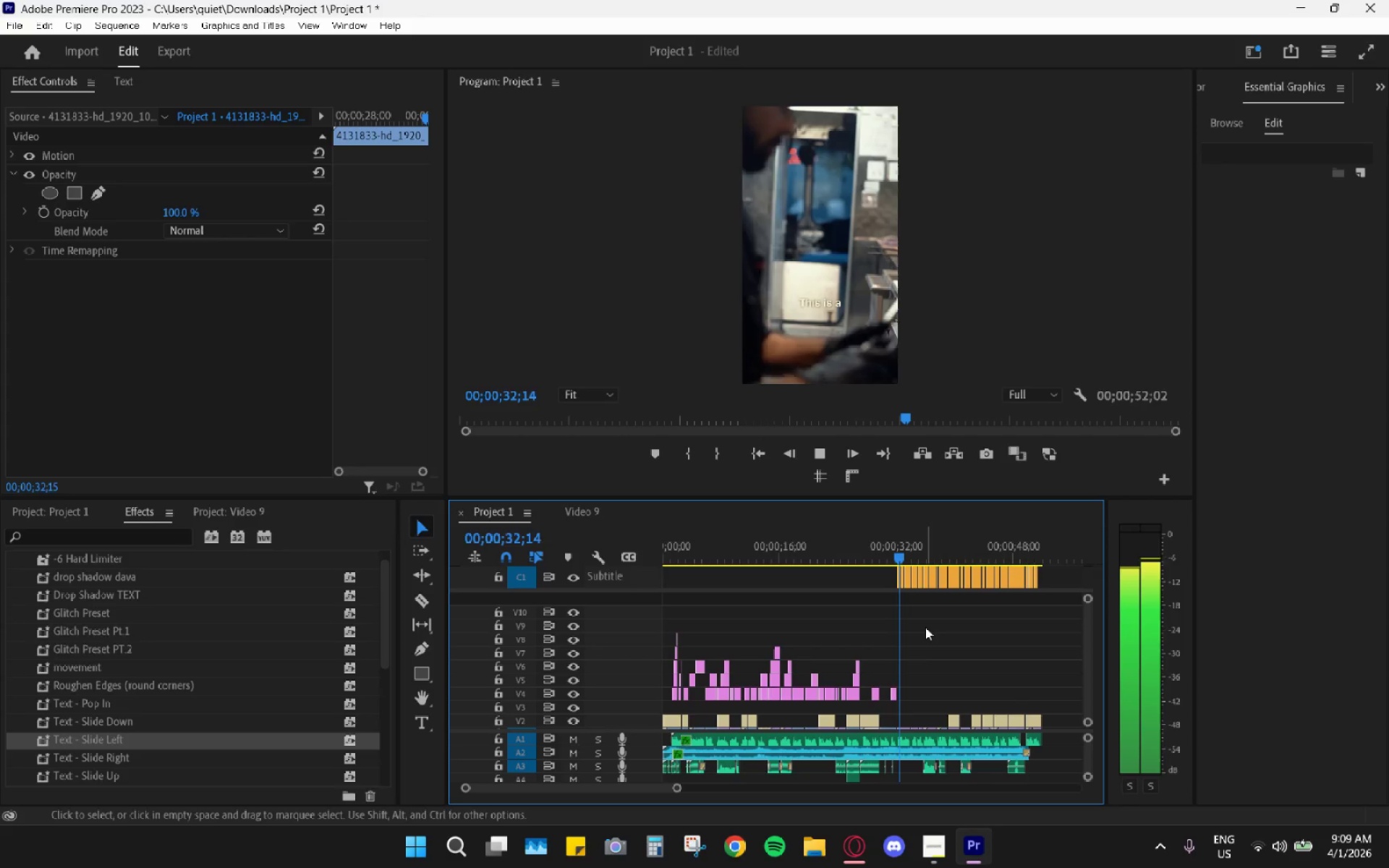 
key(Space)
 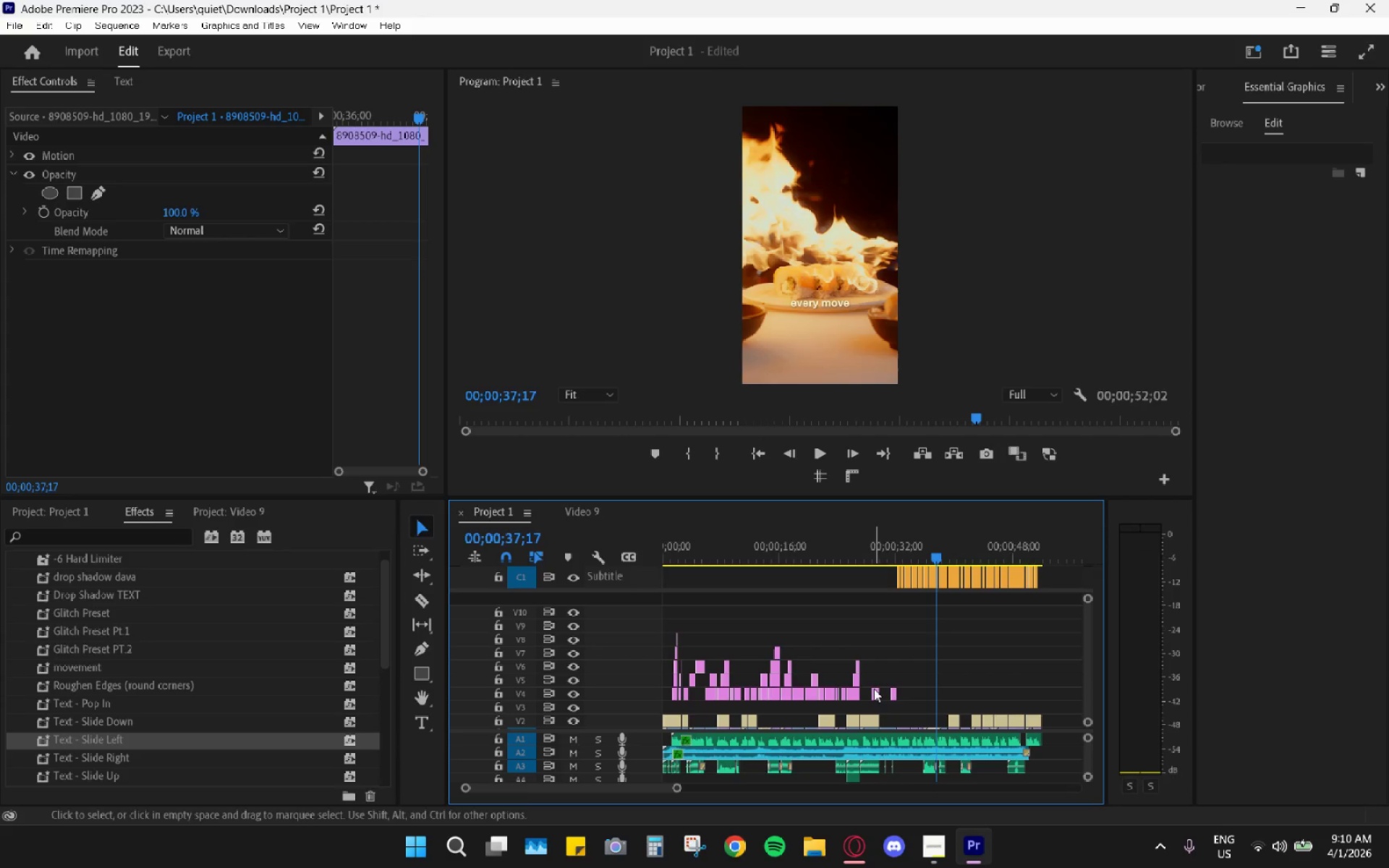 
hold_key(key=AltLeft, duration=1.31)
scroll: coordinate [921, 647], scroll_direction: up, amount: 20.0
 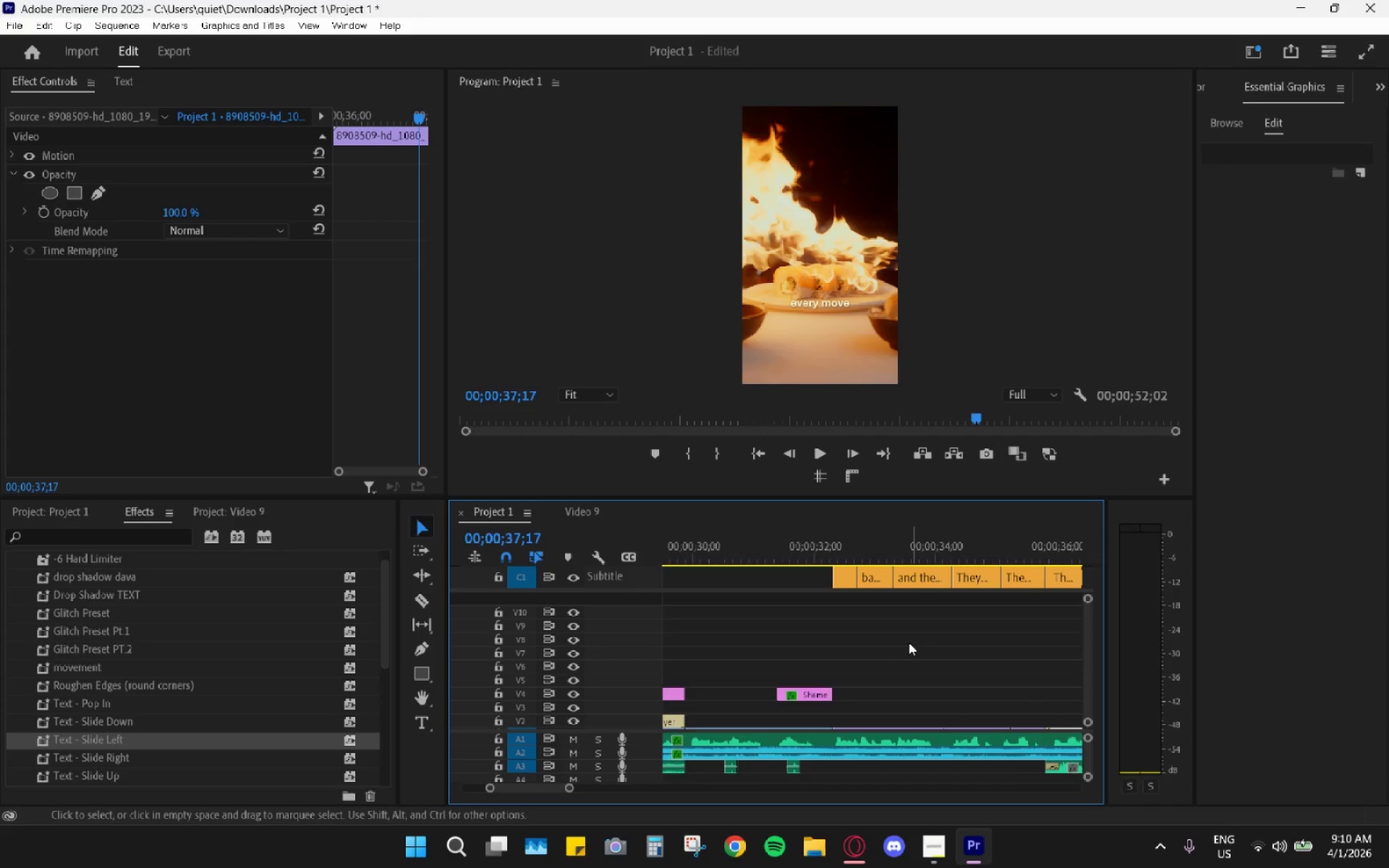 
hold_key(key=AltLeft, duration=0.36)
scroll: coordinate [838, 653], scroll_direction: down, amount: 1.0
 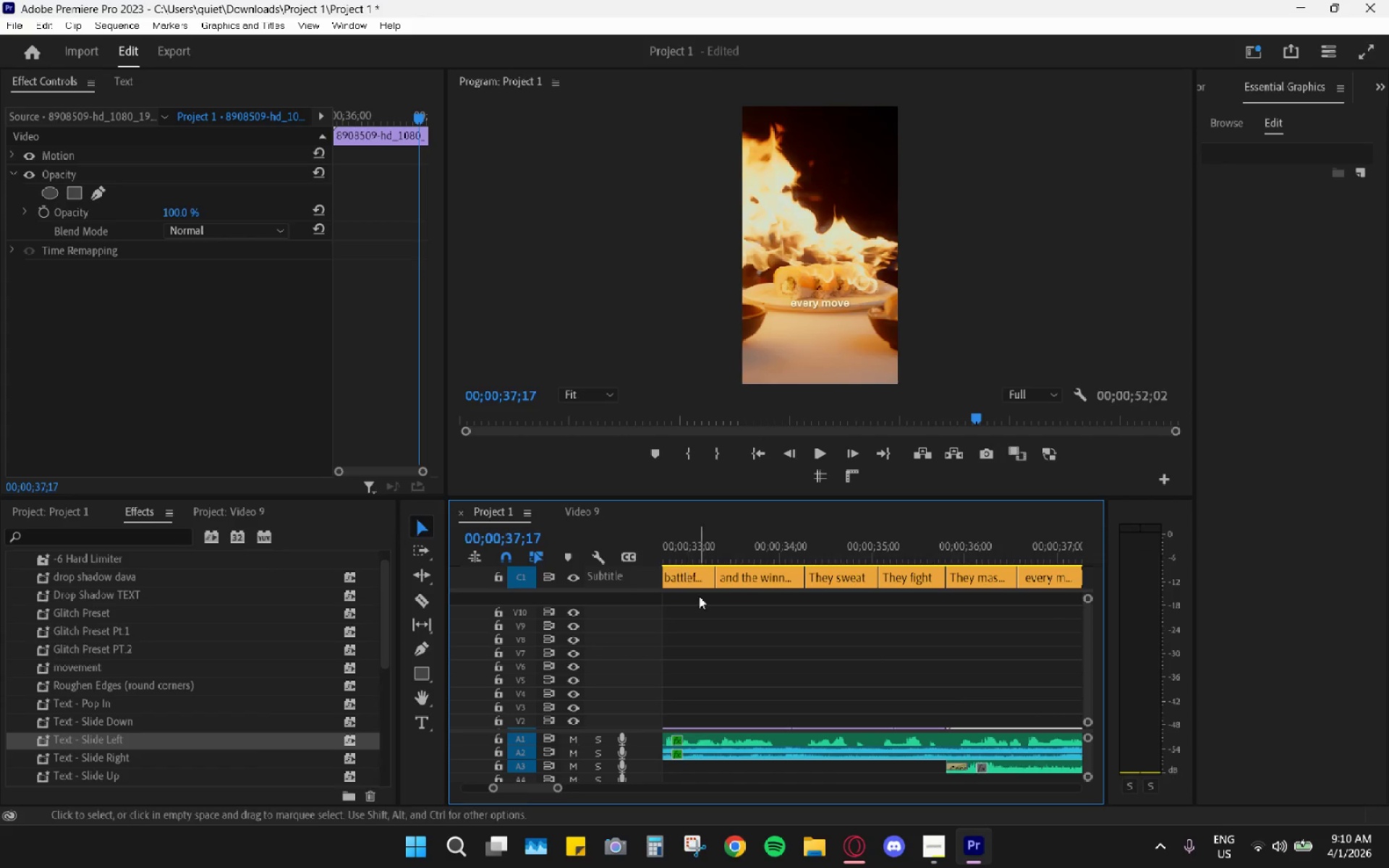 
left_click([766, 540])
 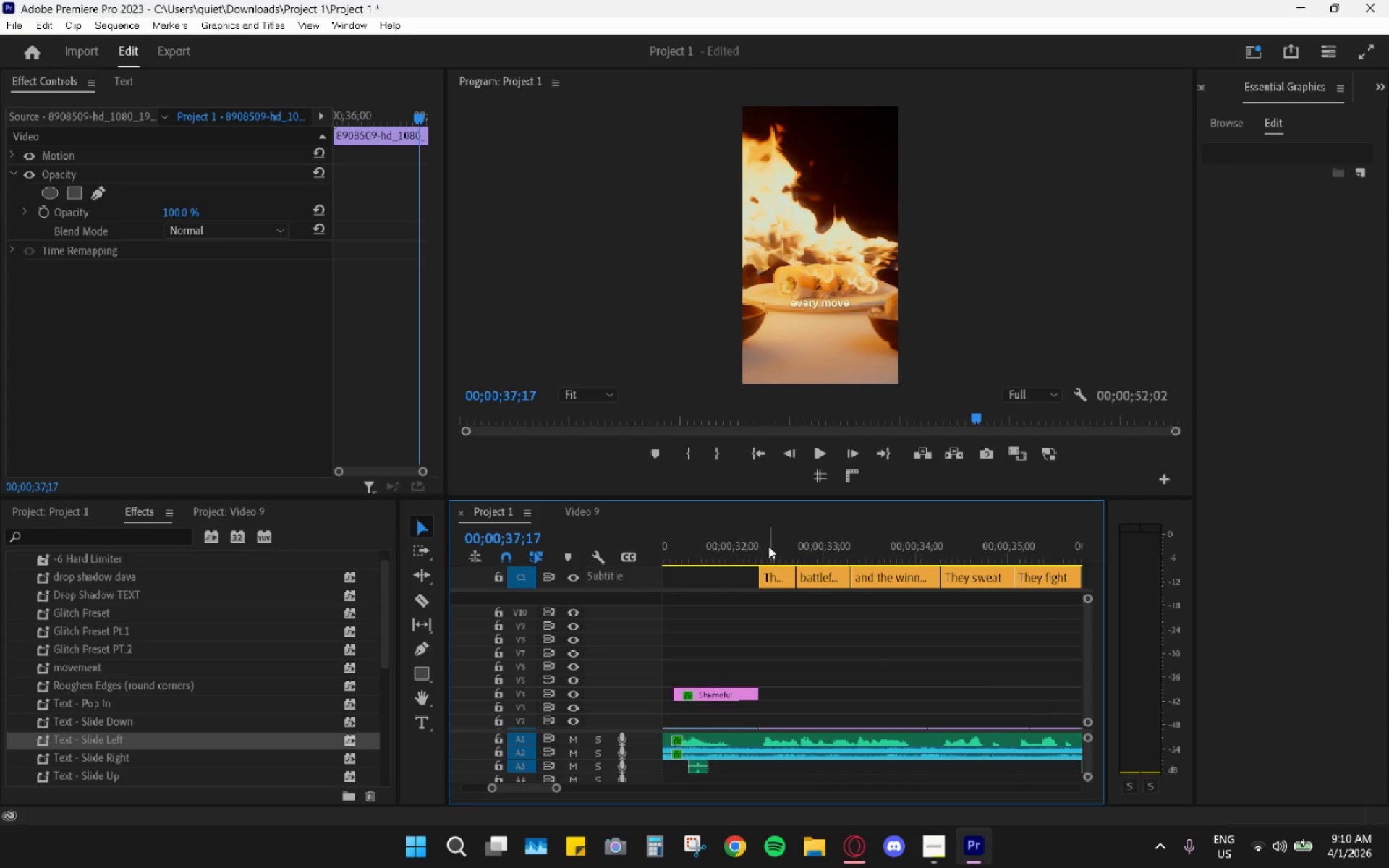 
scroll: coordinate [719, 620], scroll_direction: up, amount: 5.0
 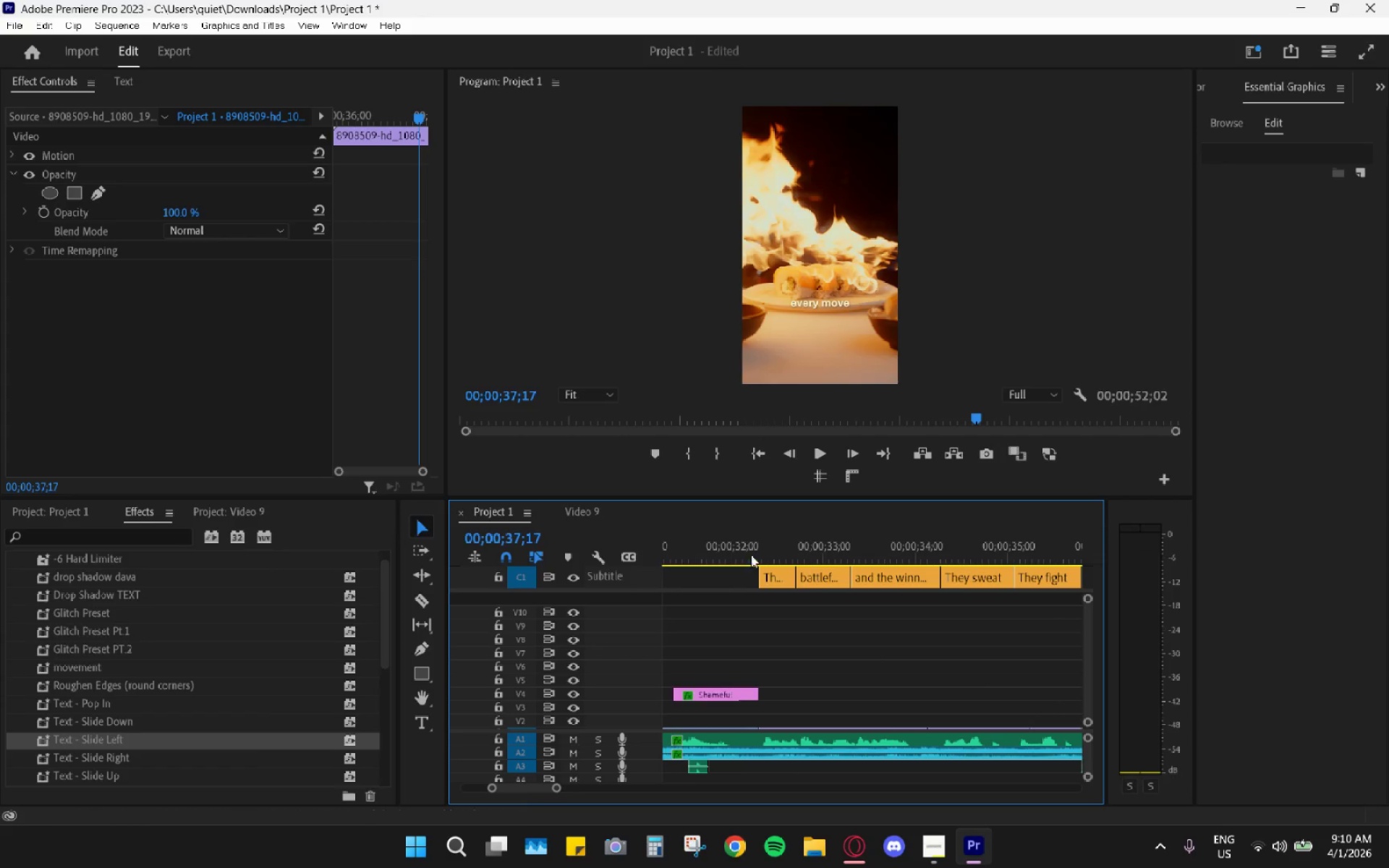 
double_click([773, 553])
 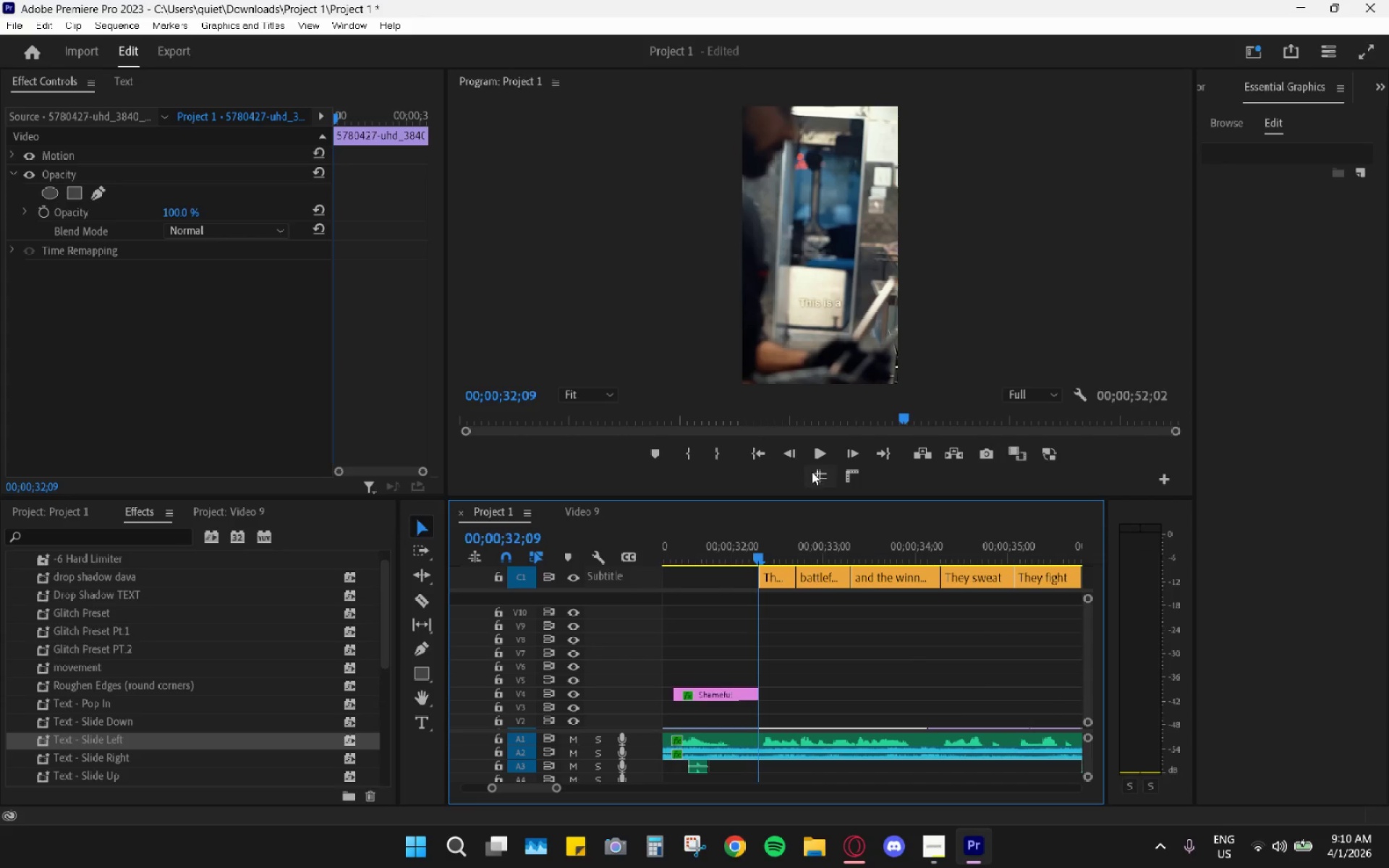 
key(Space)
 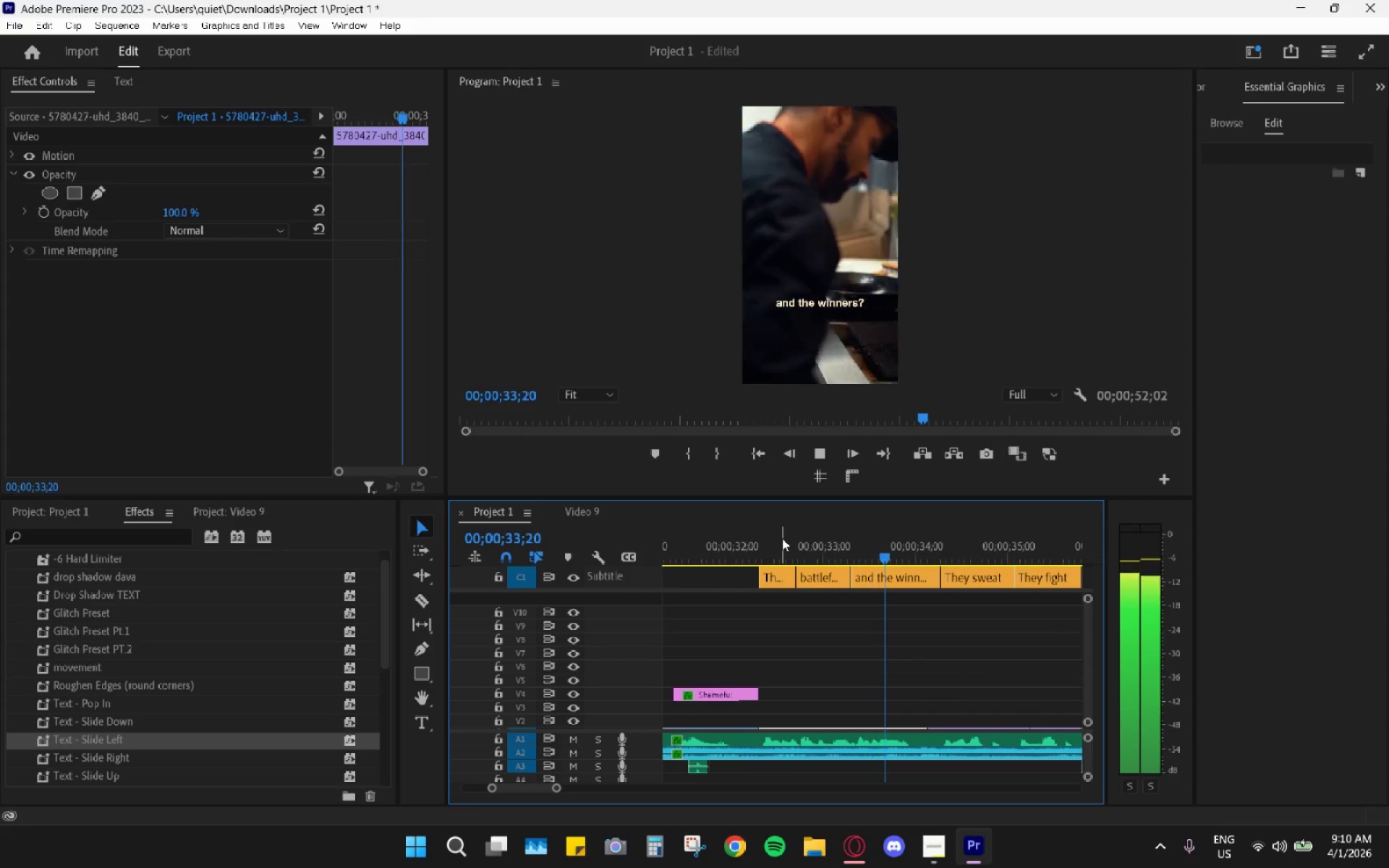 
key(Space)
 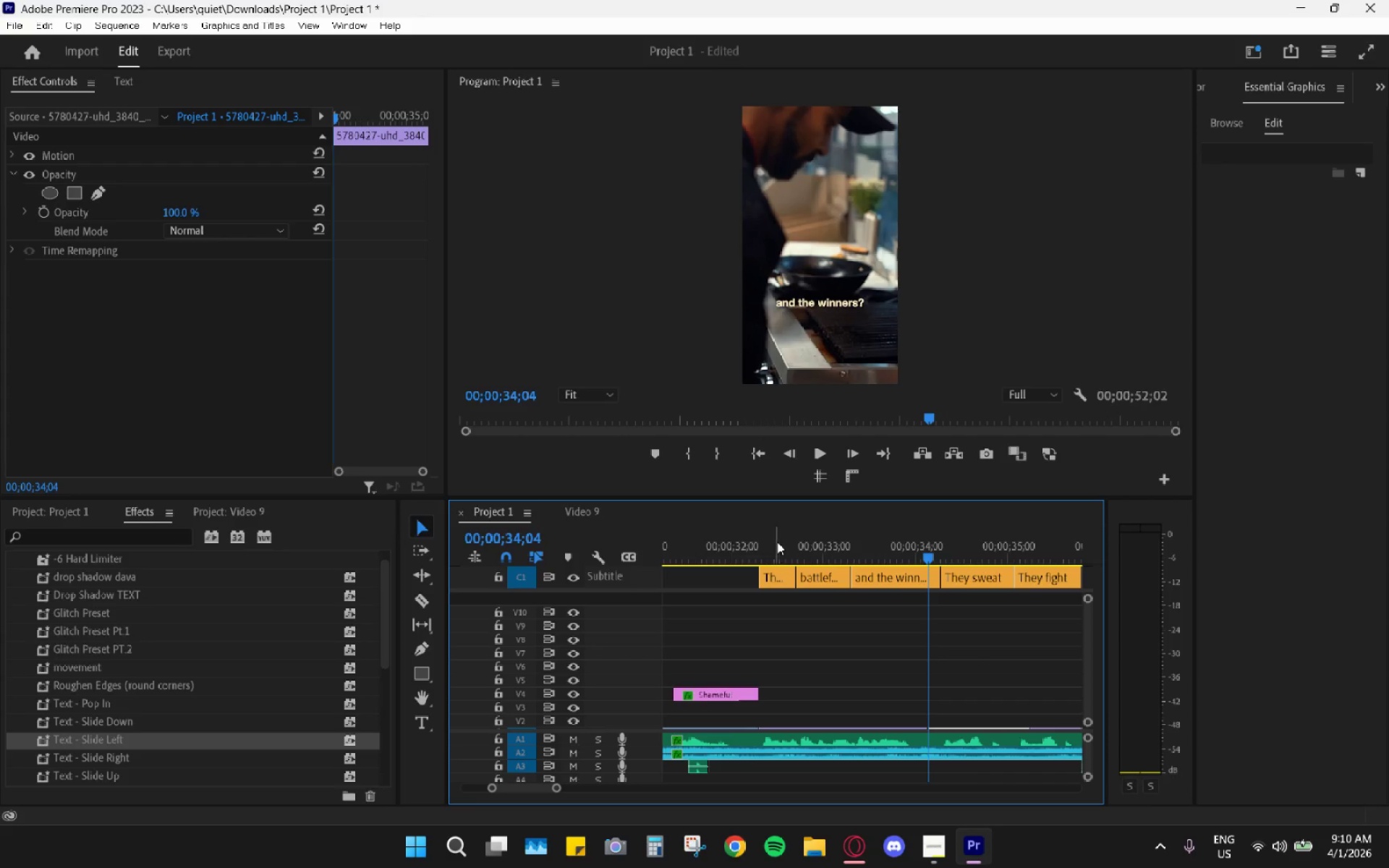 
left_click_drag(start_coordinate=[760, 543], to_coordinate=[757, 545])
 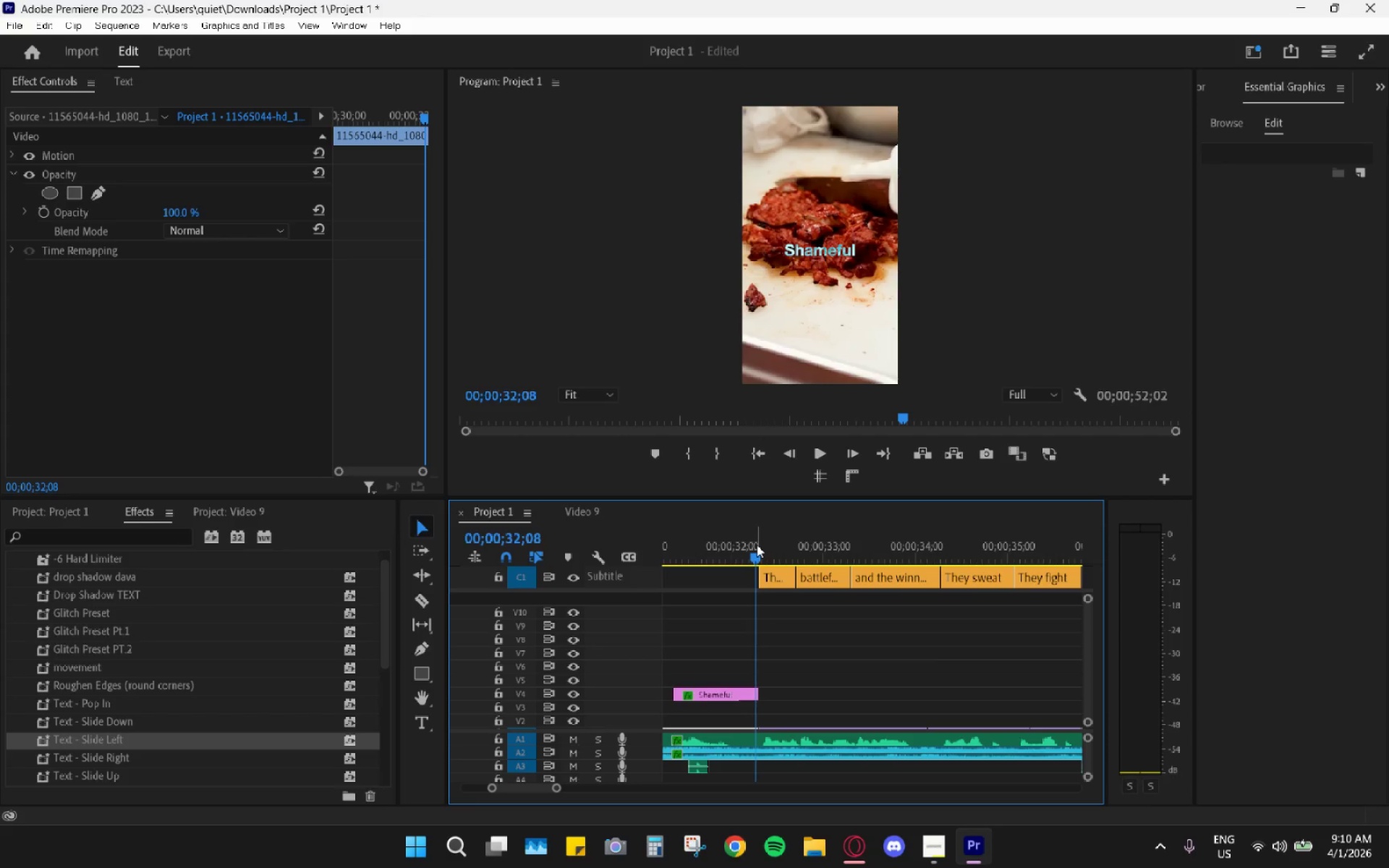 
key(Space)
 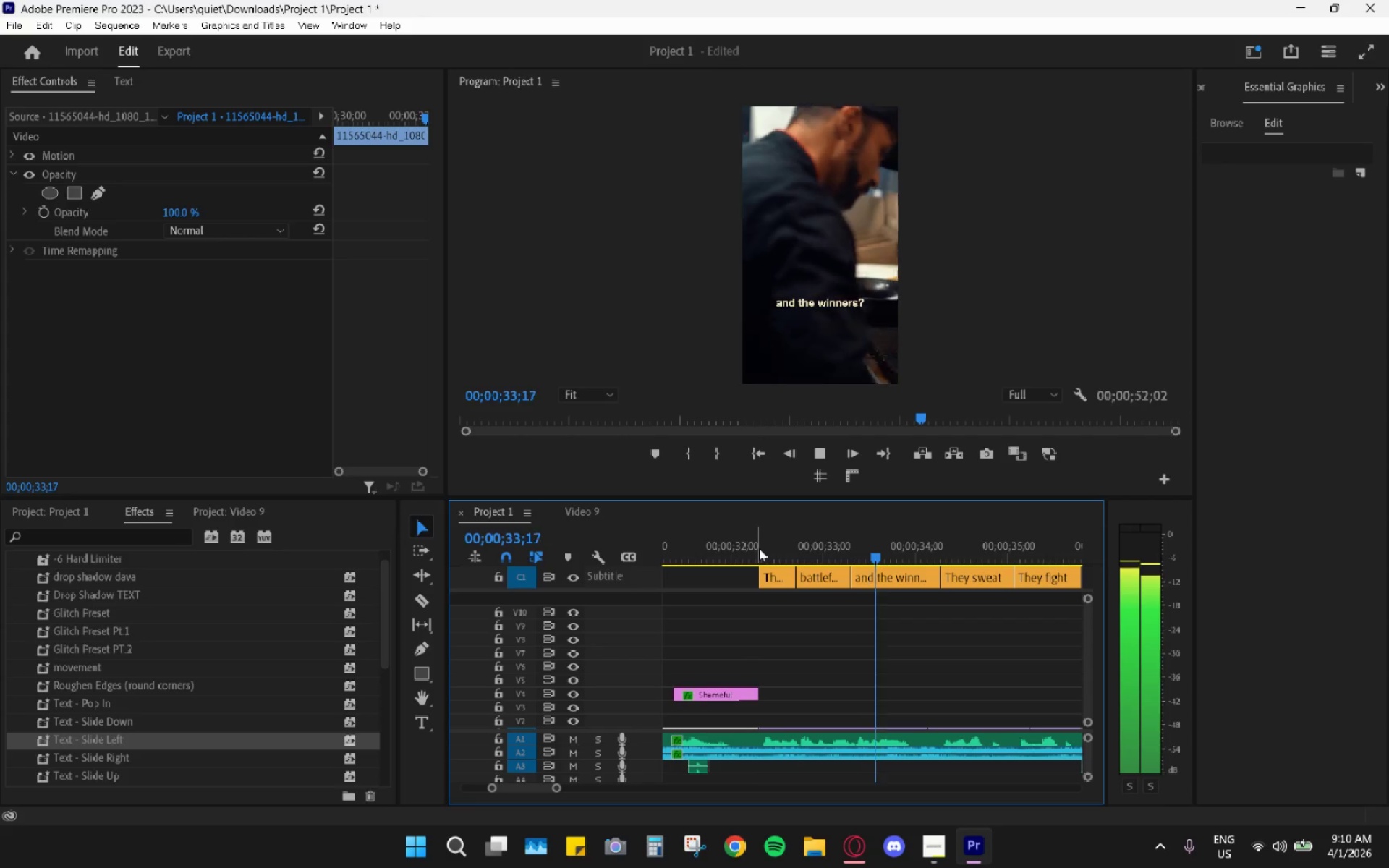 
key(Space)
 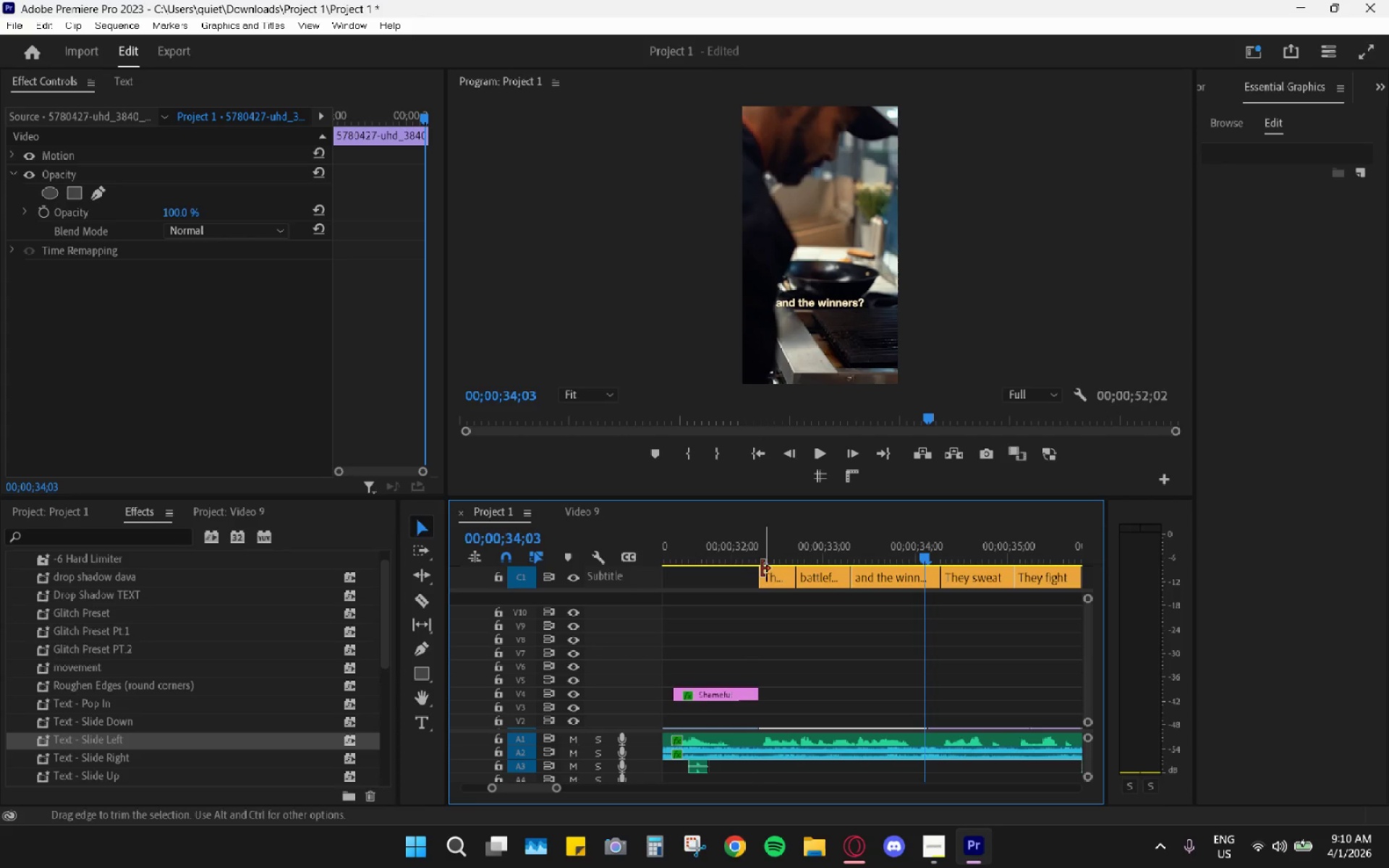 
left_click([758, 554])
 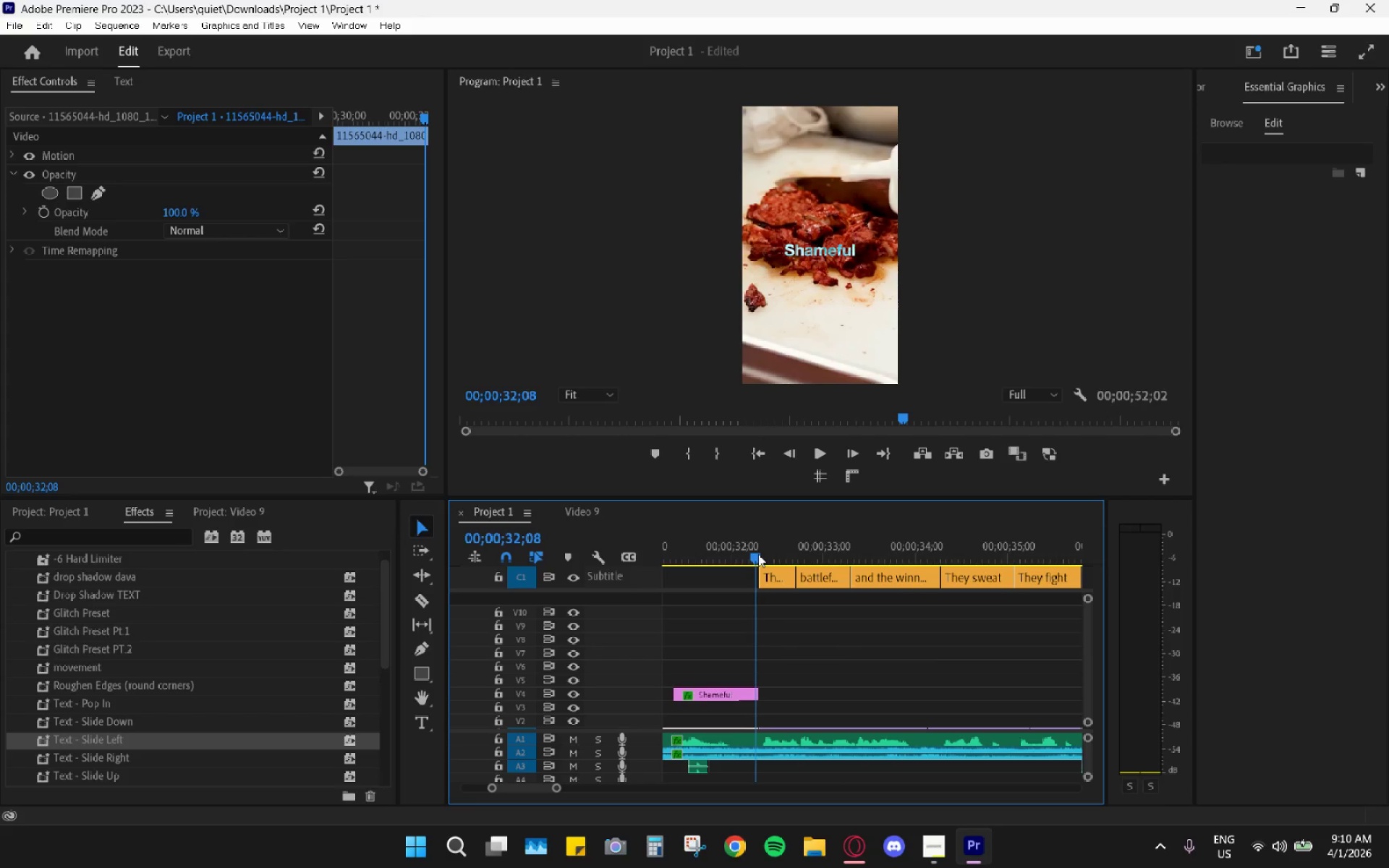 
key(Space)
 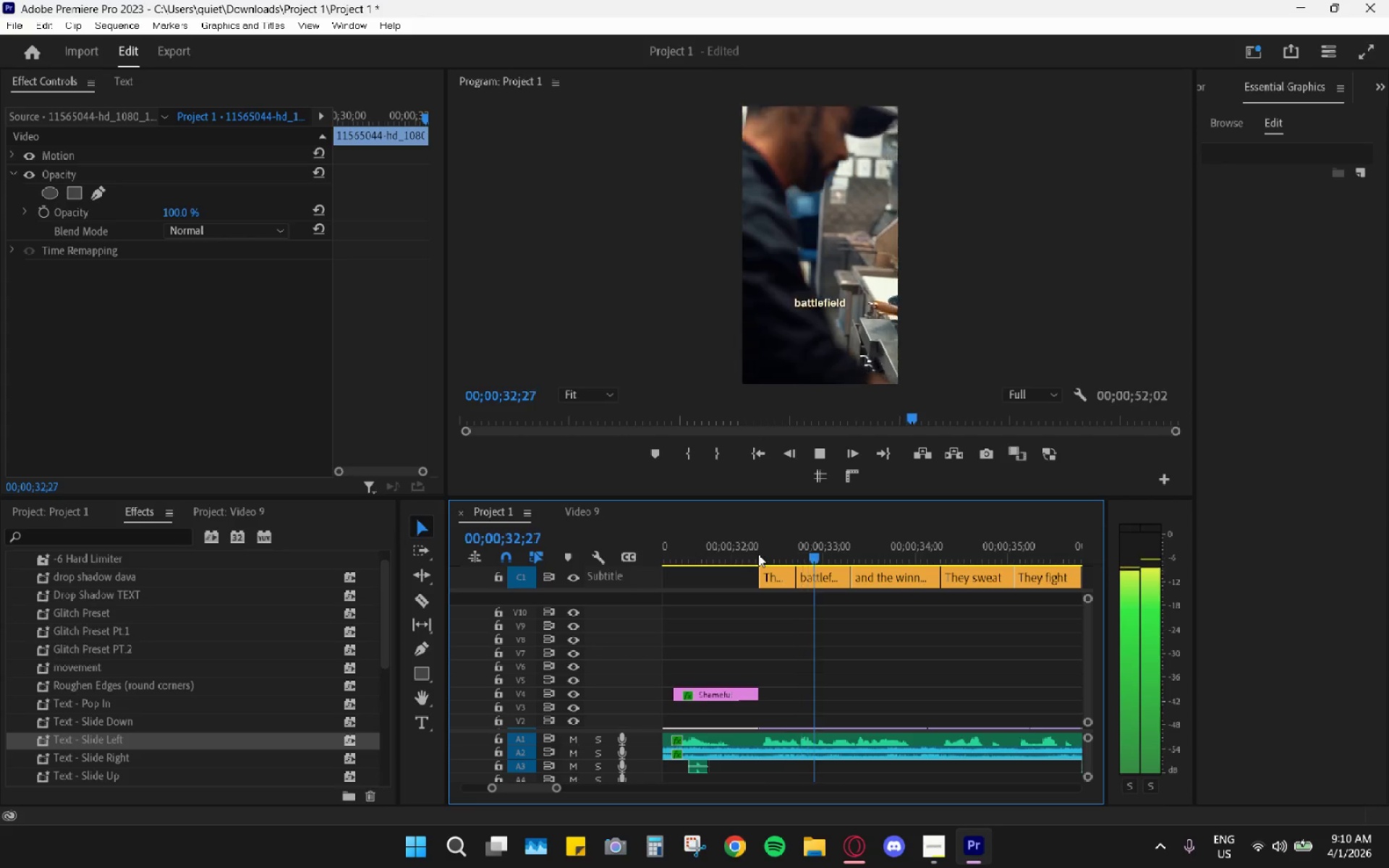 
key(Space)
 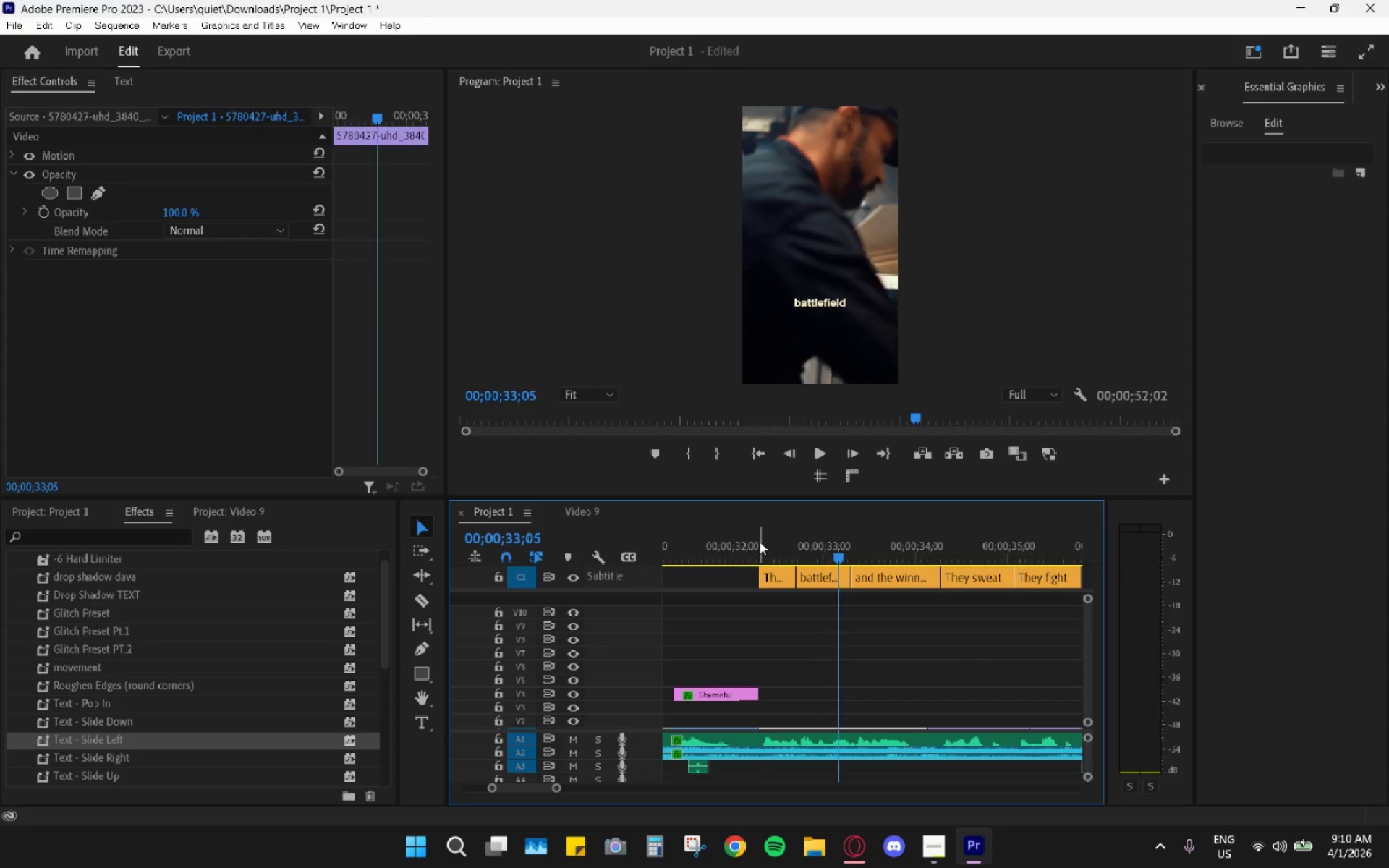 
left_click_drag(start_coordinate=[760, 541], to_coordinate=[930, 569])
 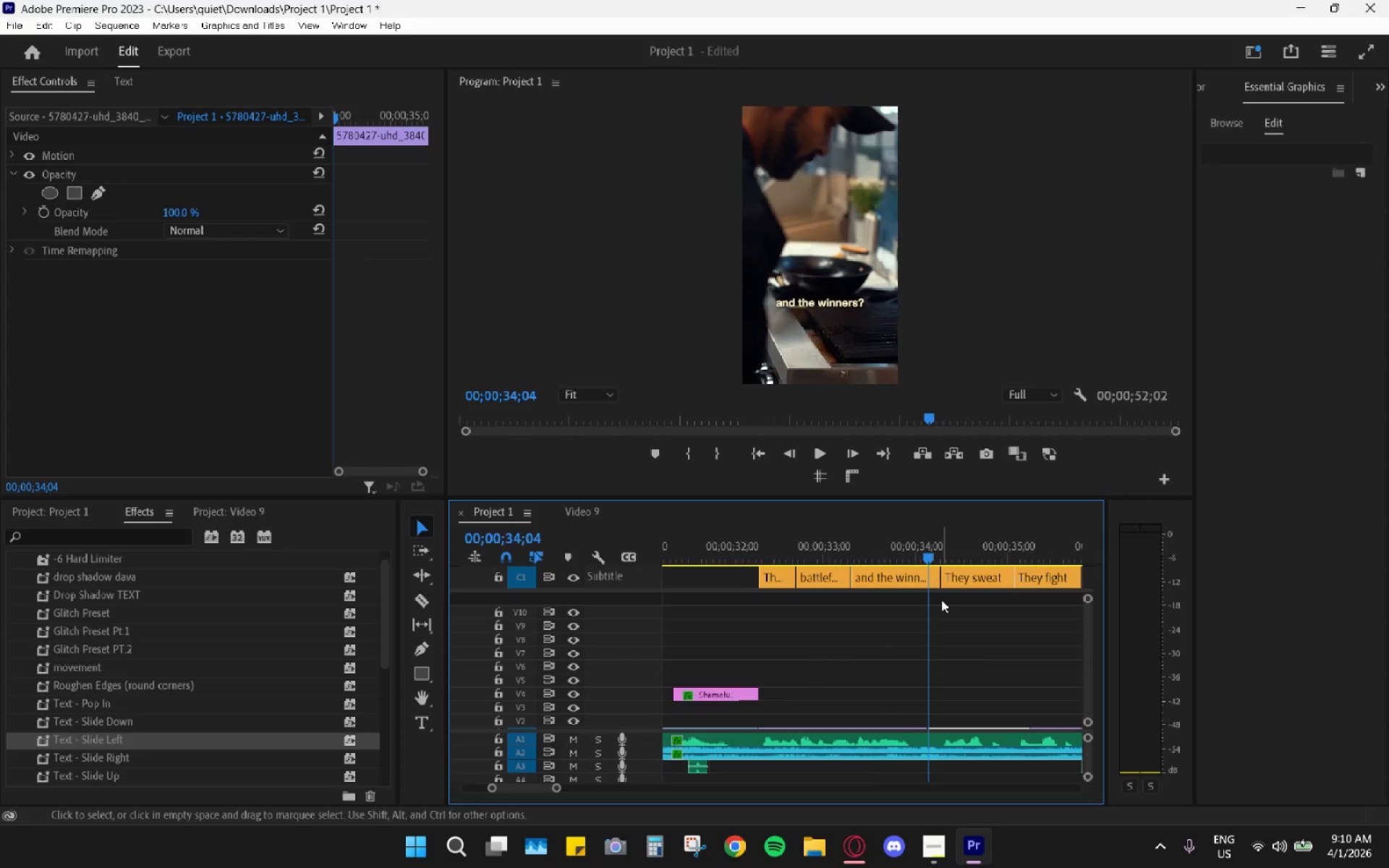 
key(Space)
 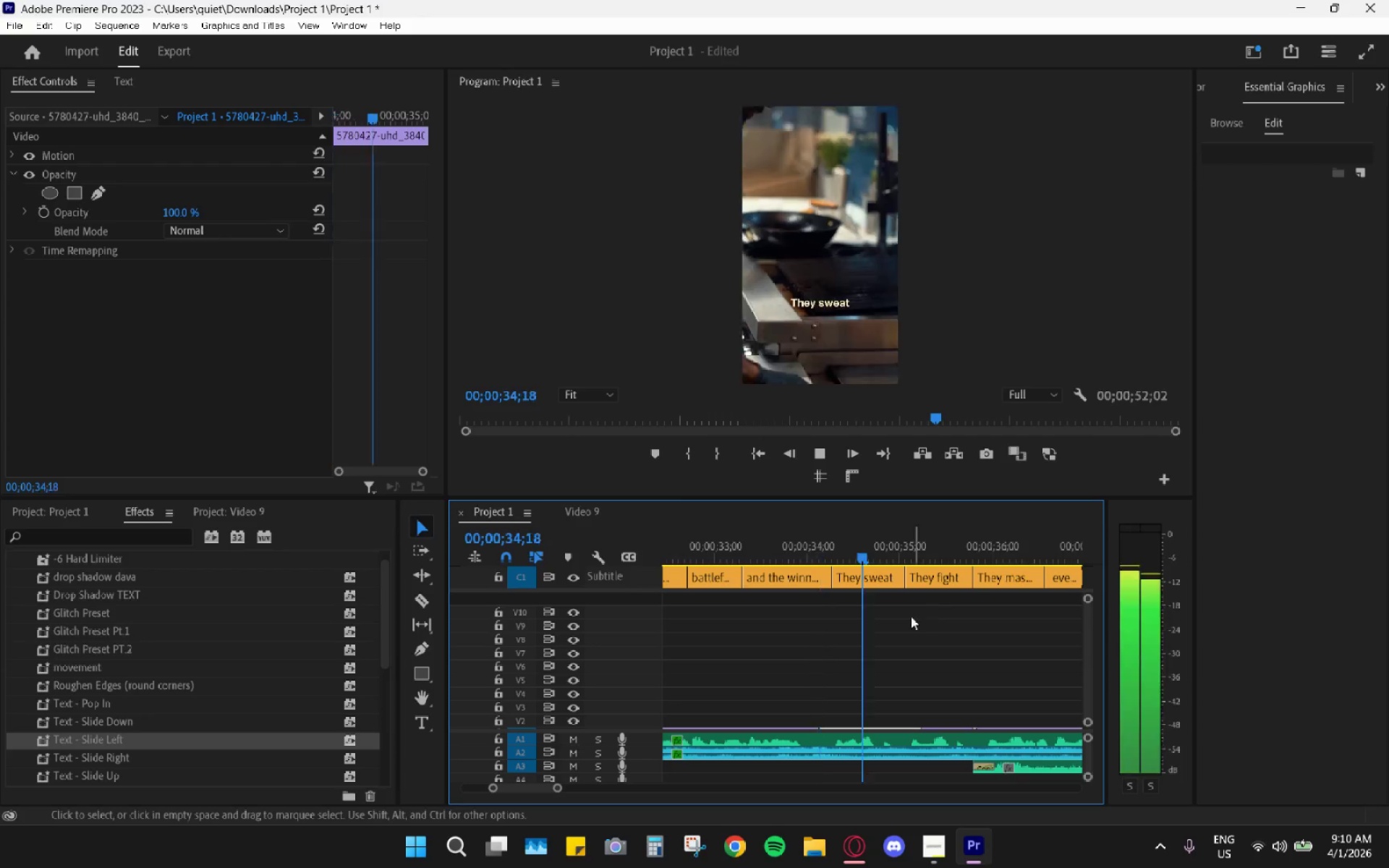 
scroll: coordinate [941, 603], scroll_direction: down, amount: 3.0
 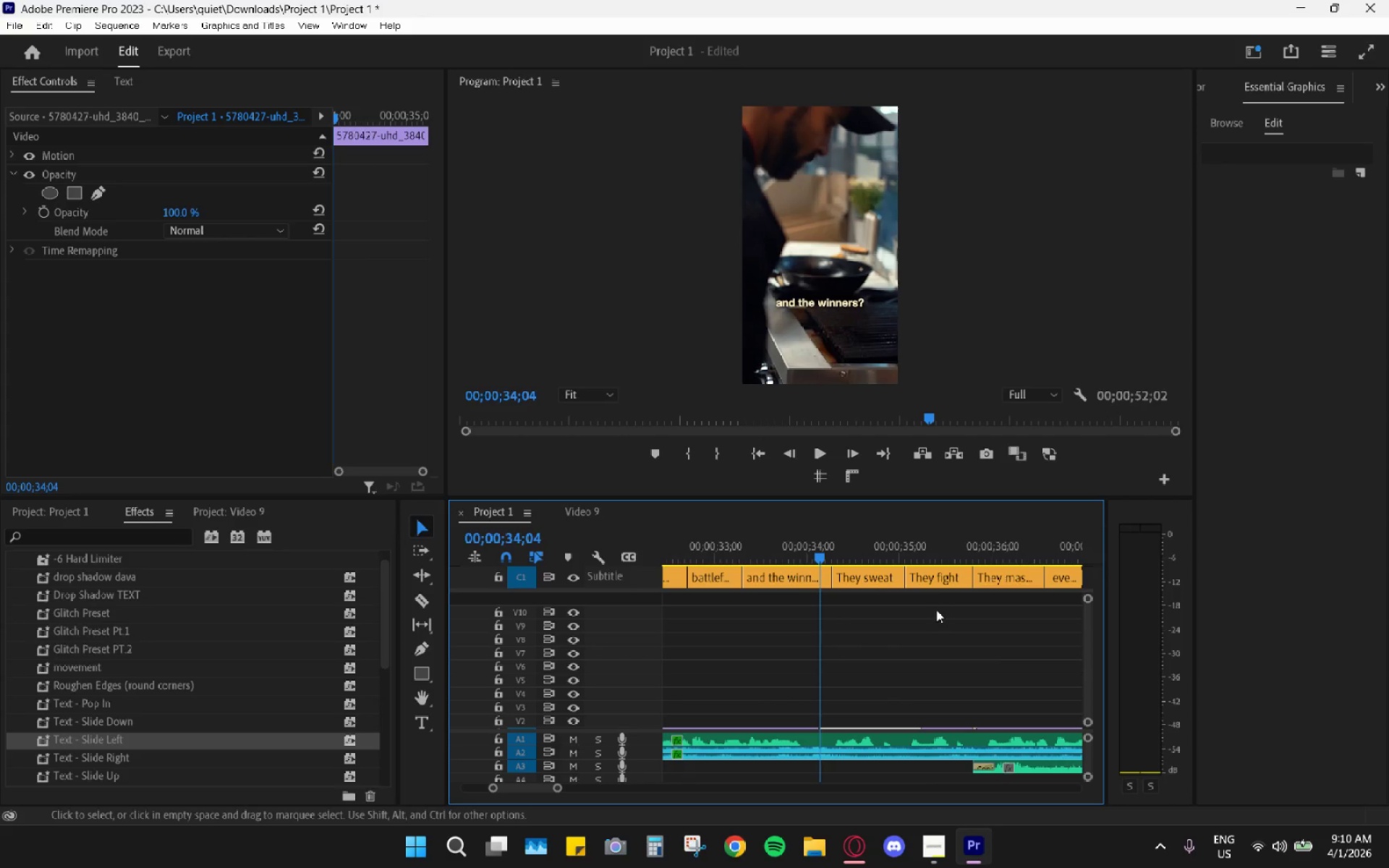 
key(Space)
 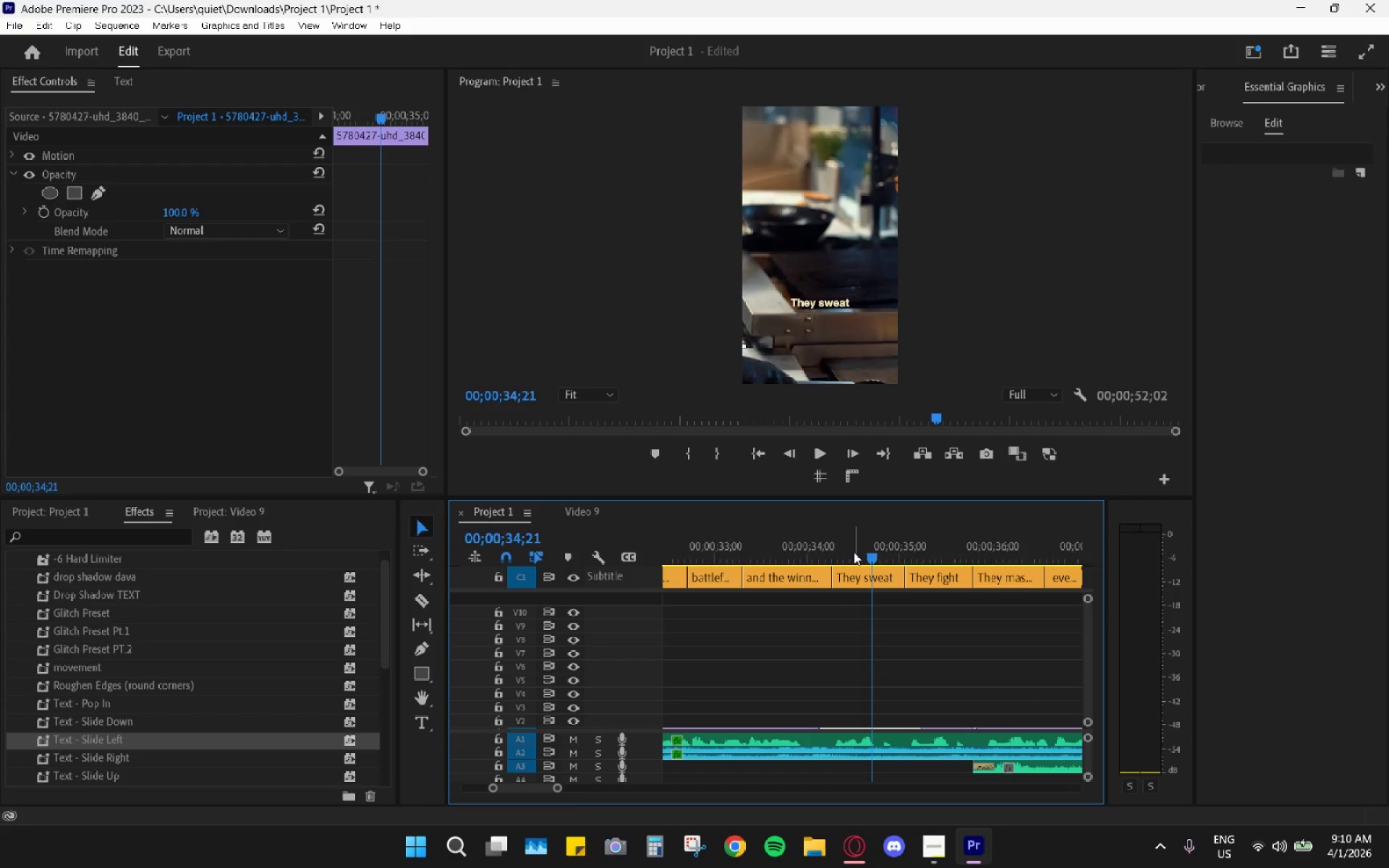 
left_click_drag(start_coordinate=[851, 549], to_coordinate=[855, 550])
 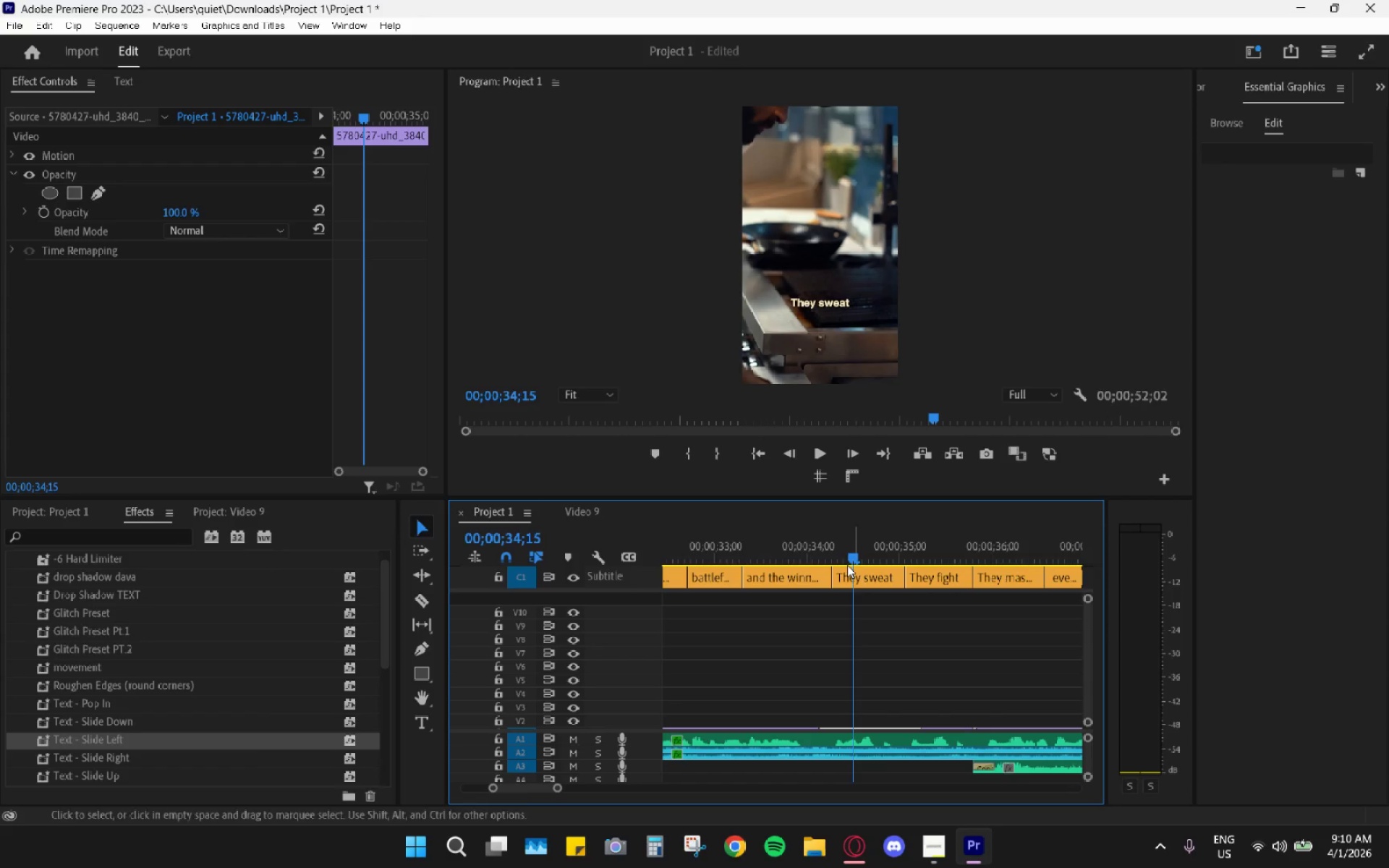 
left_click_drag(start_coordinate=[781, 540], to_coordinate=[761, 541])
 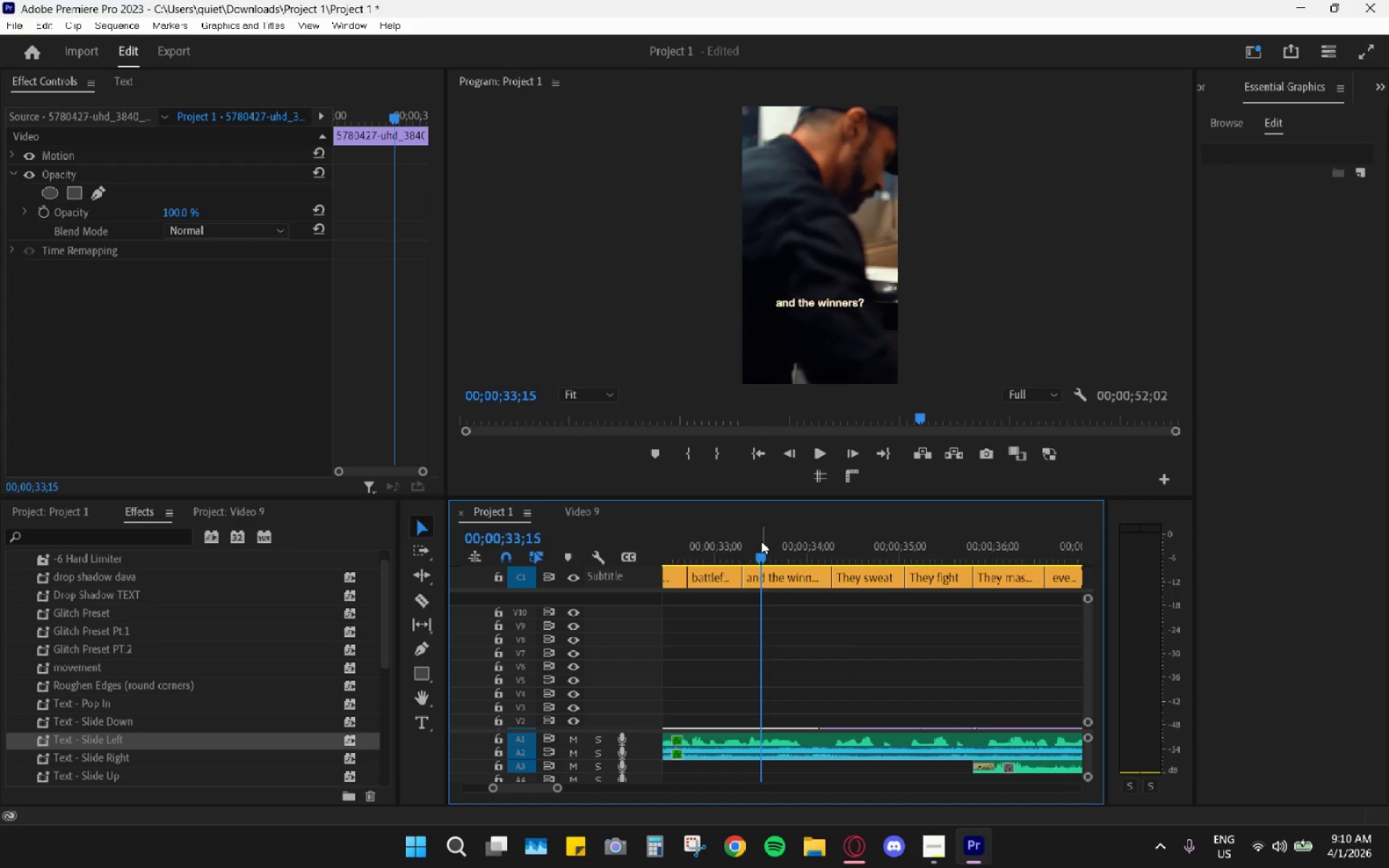 
key(Space)
 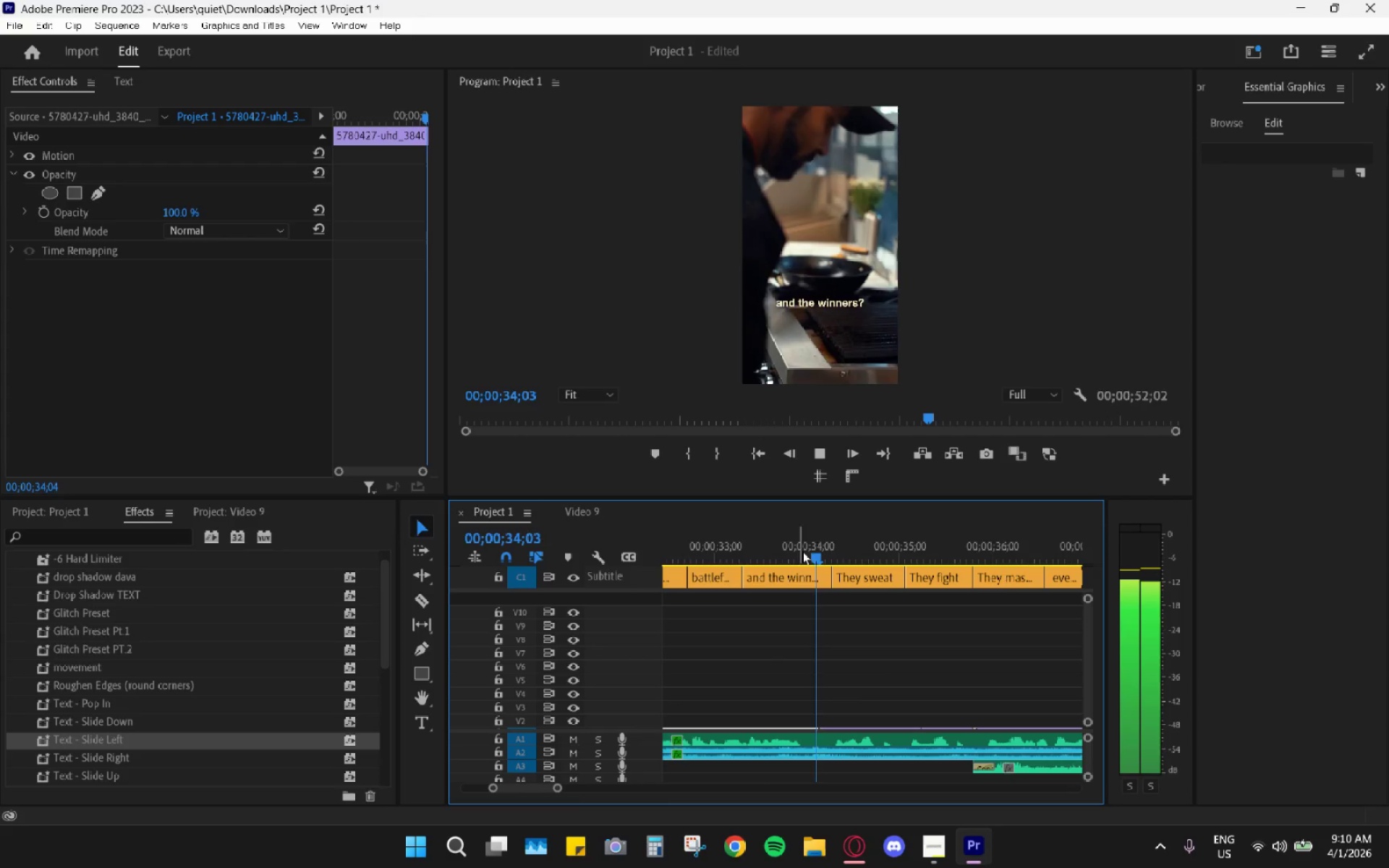 
key(Space)
 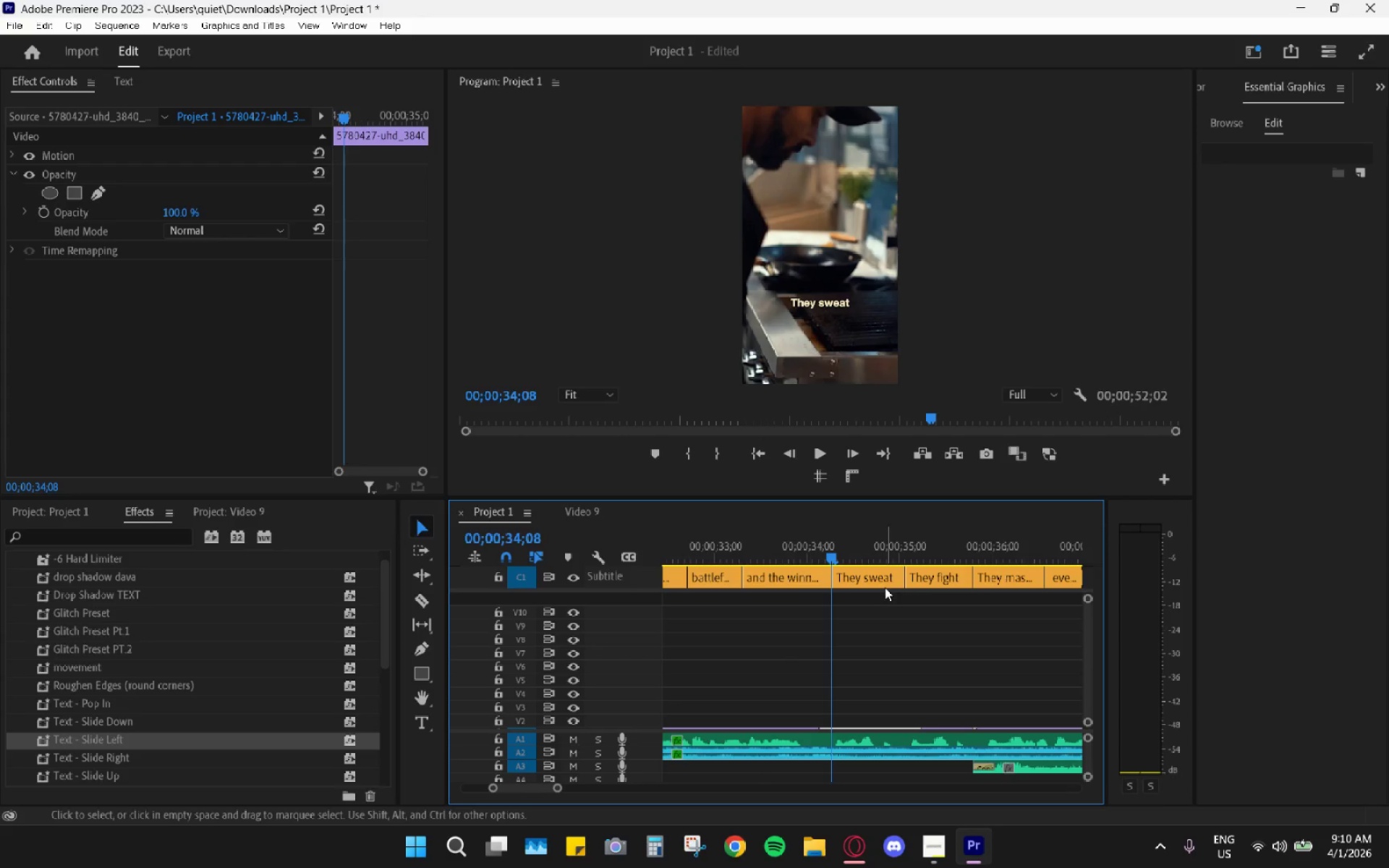 
left_click([877, 579])
 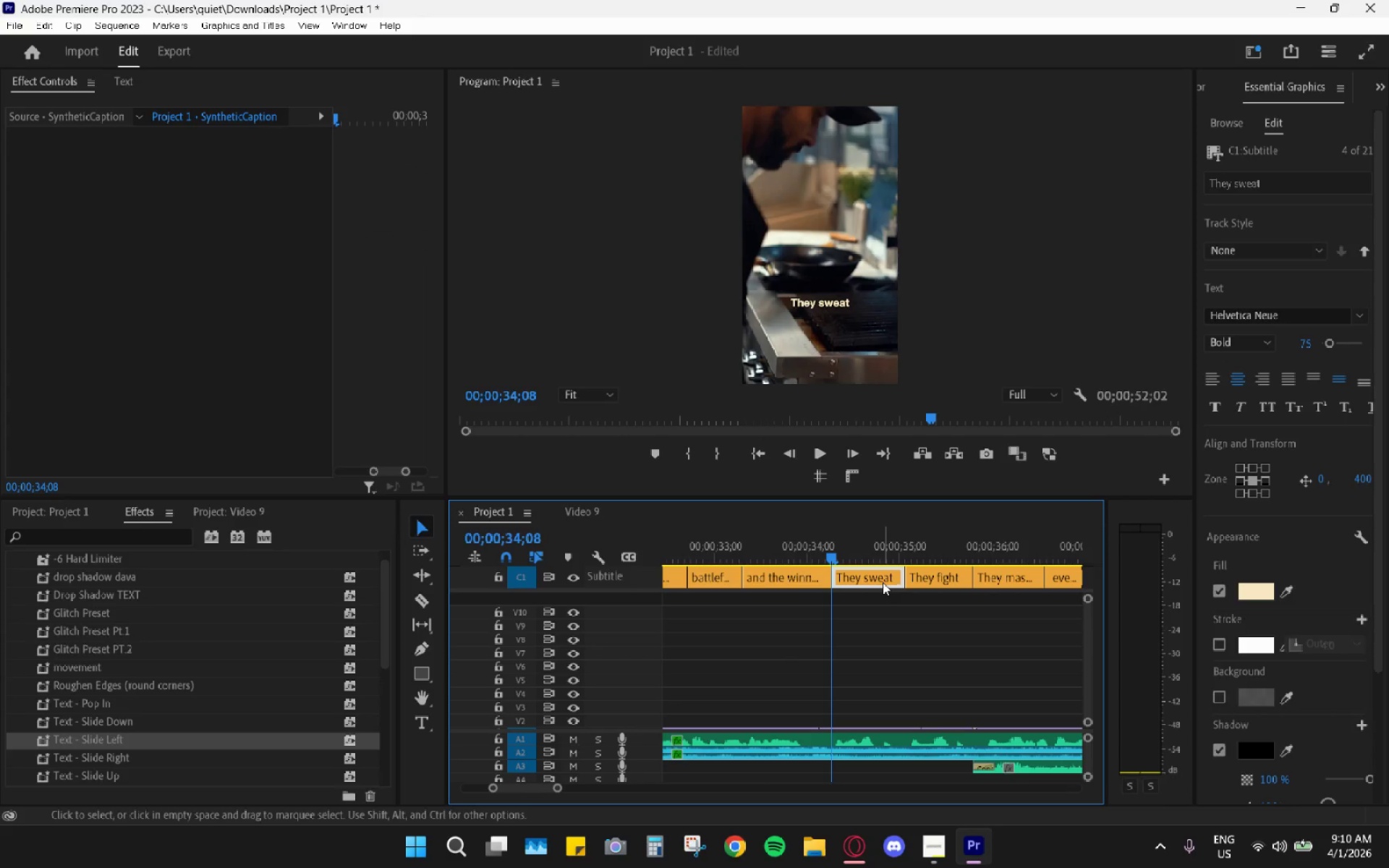 
key(Space)
 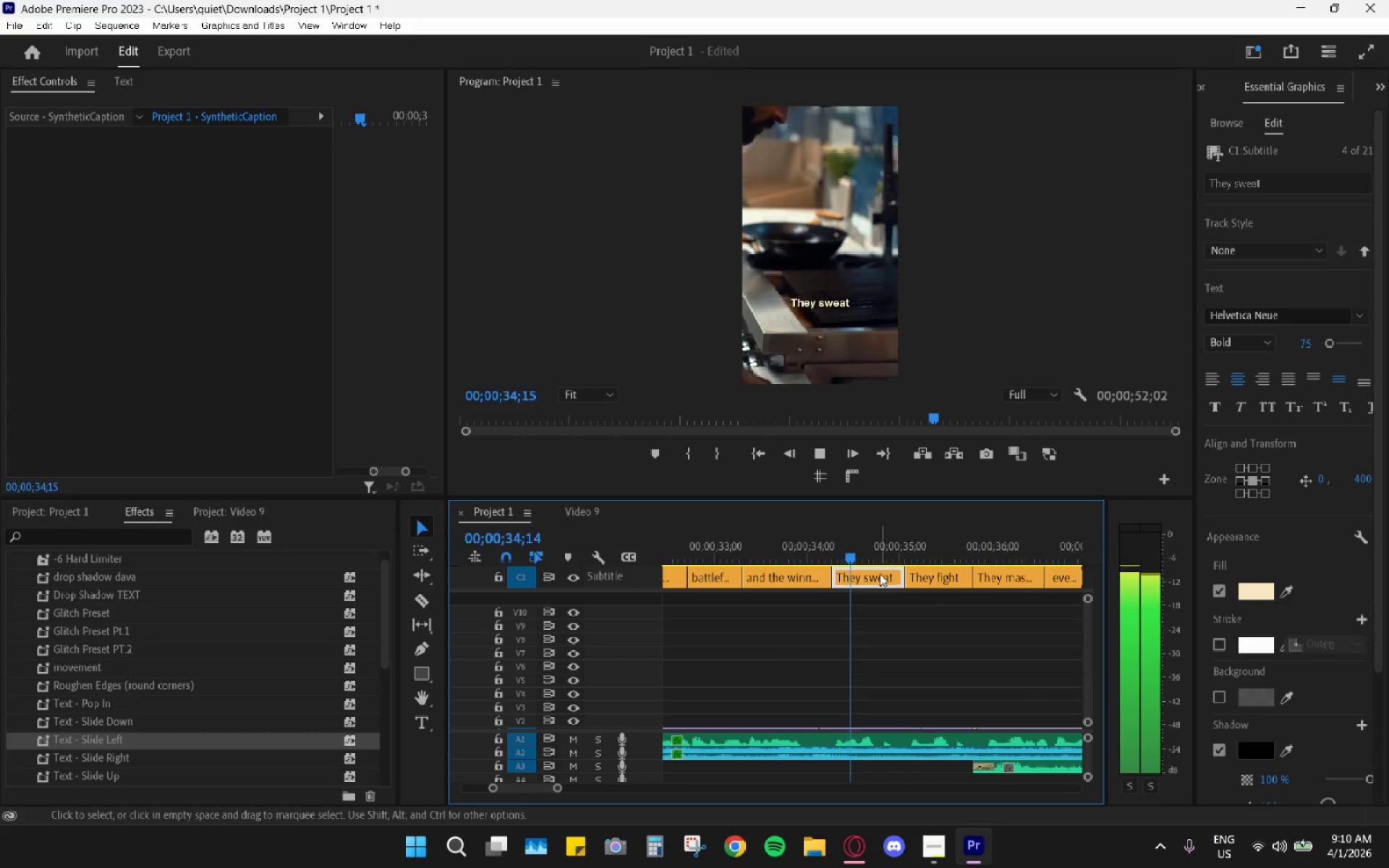 
key(Space)
 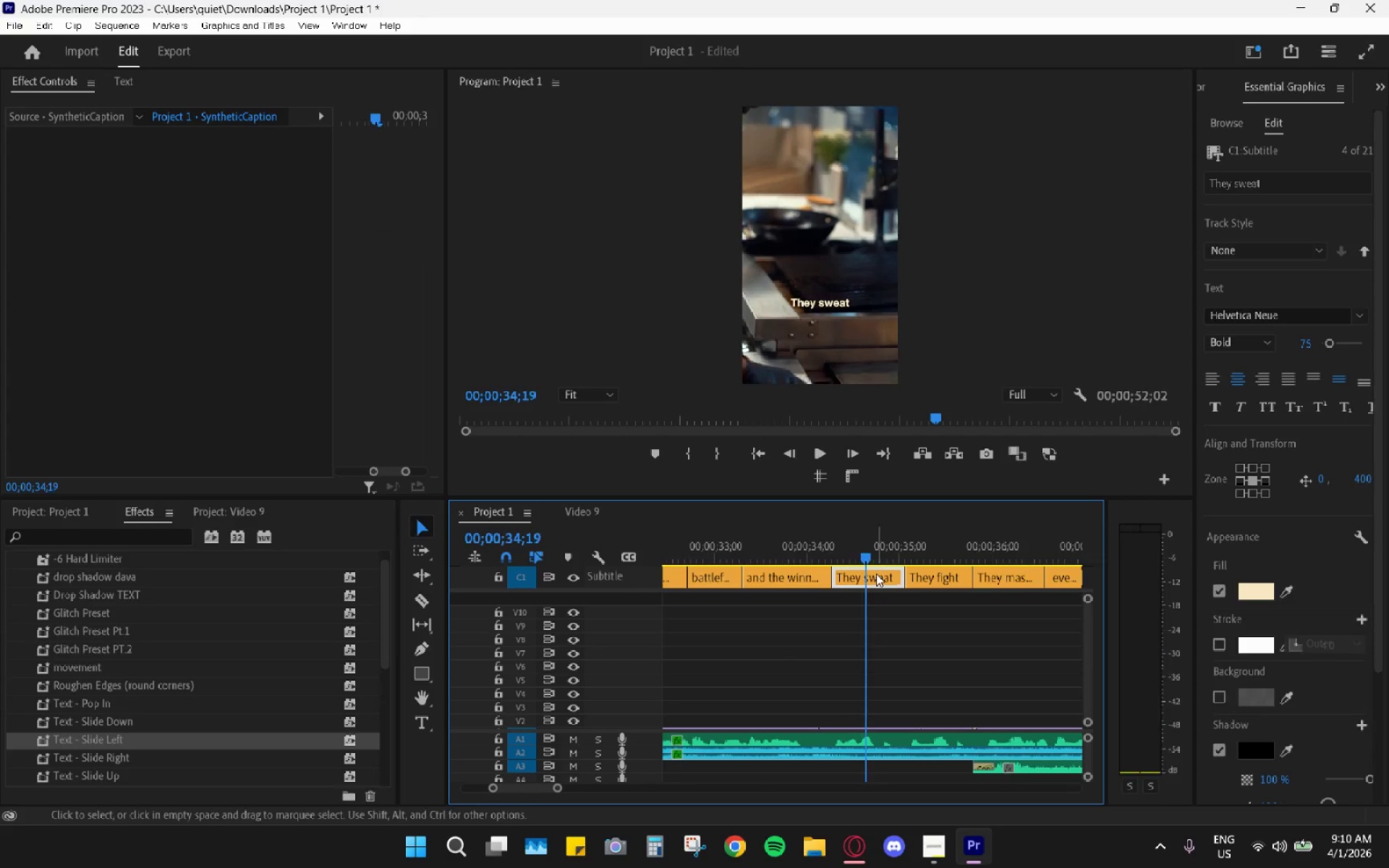 
left_click([876, 574])
 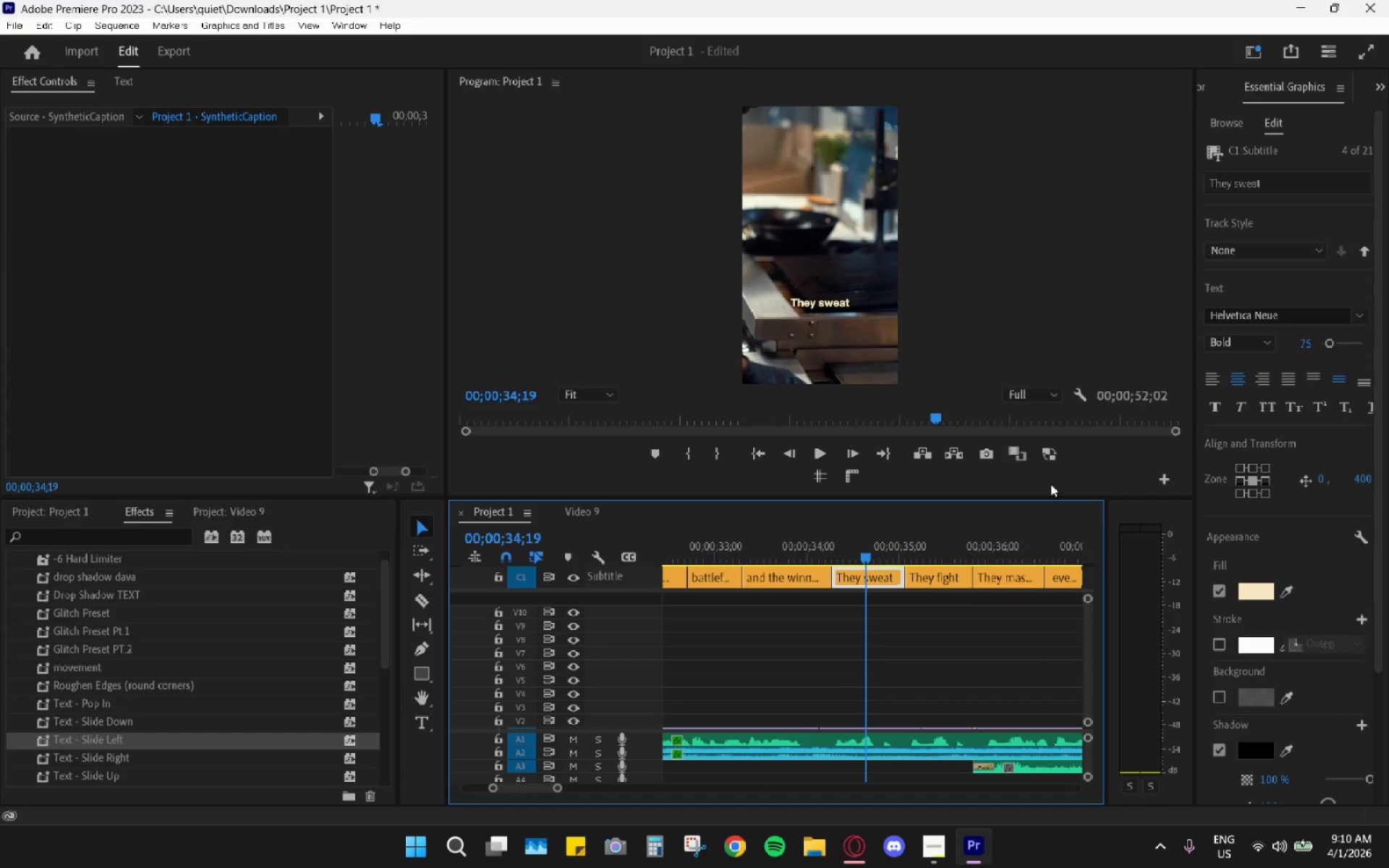 
wait(5.5)
 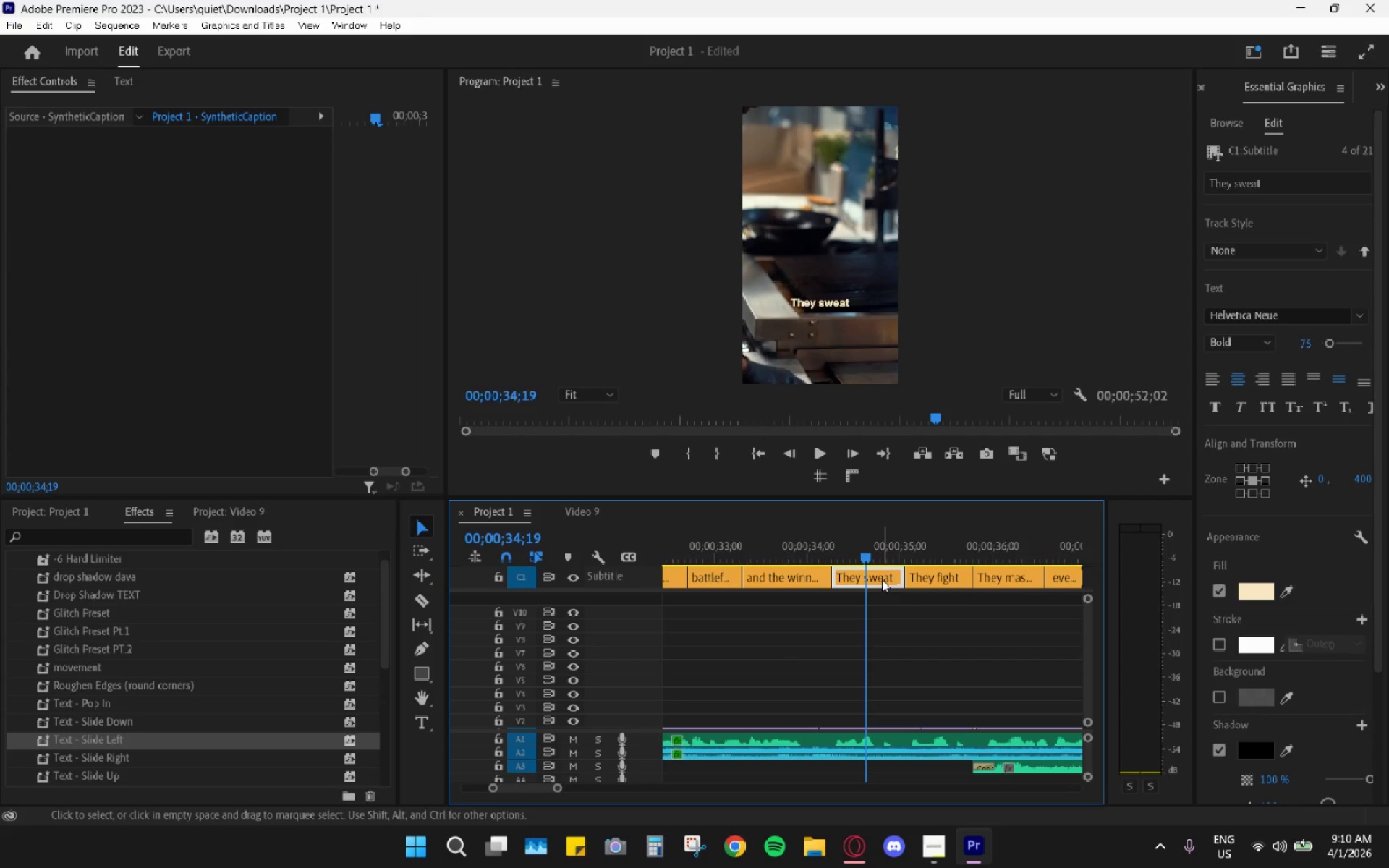 
left_click_drag(start_coordinate=[1356, 477], to_coordinate=[1066, 551])
 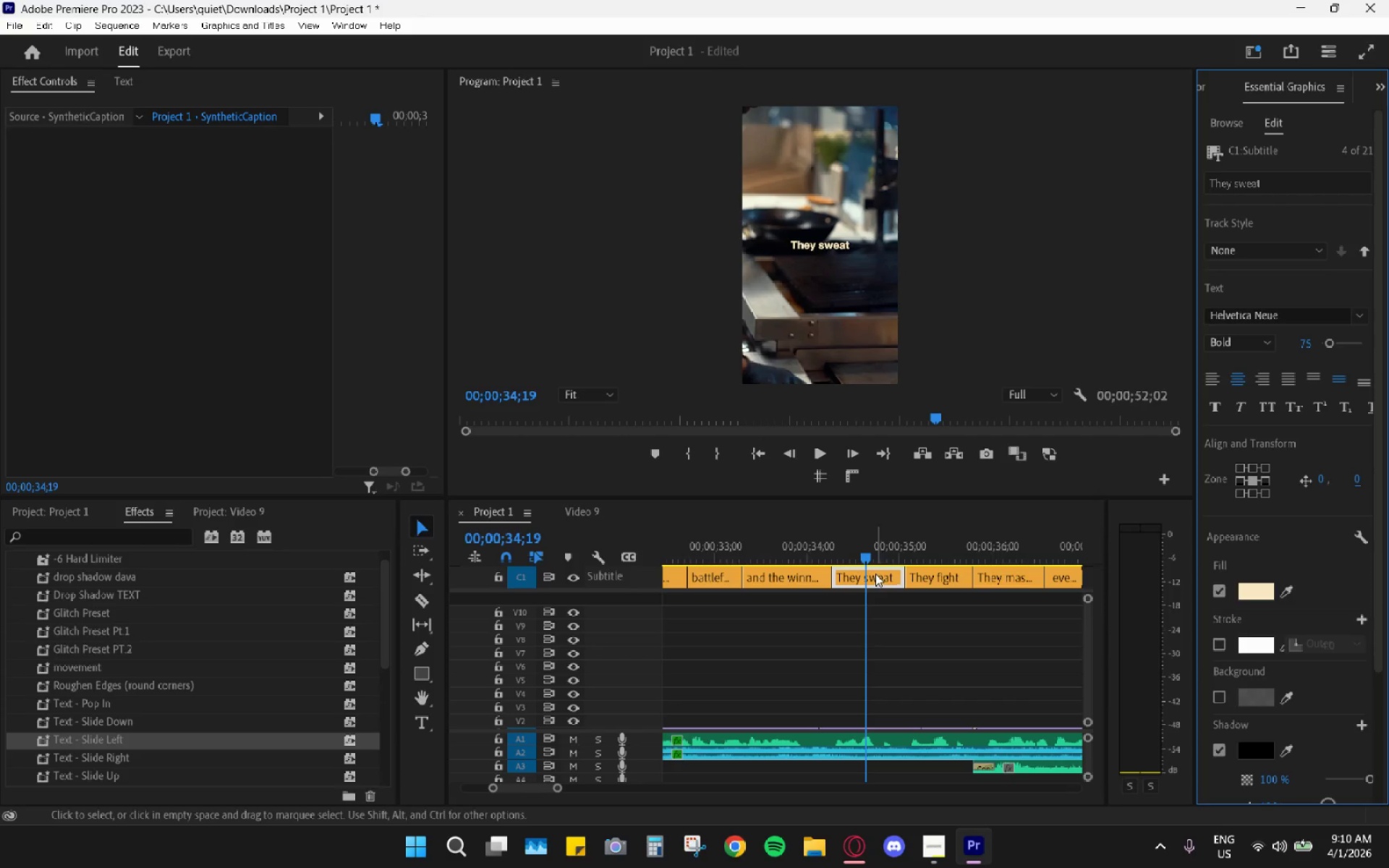 
left_click([873, 610])
 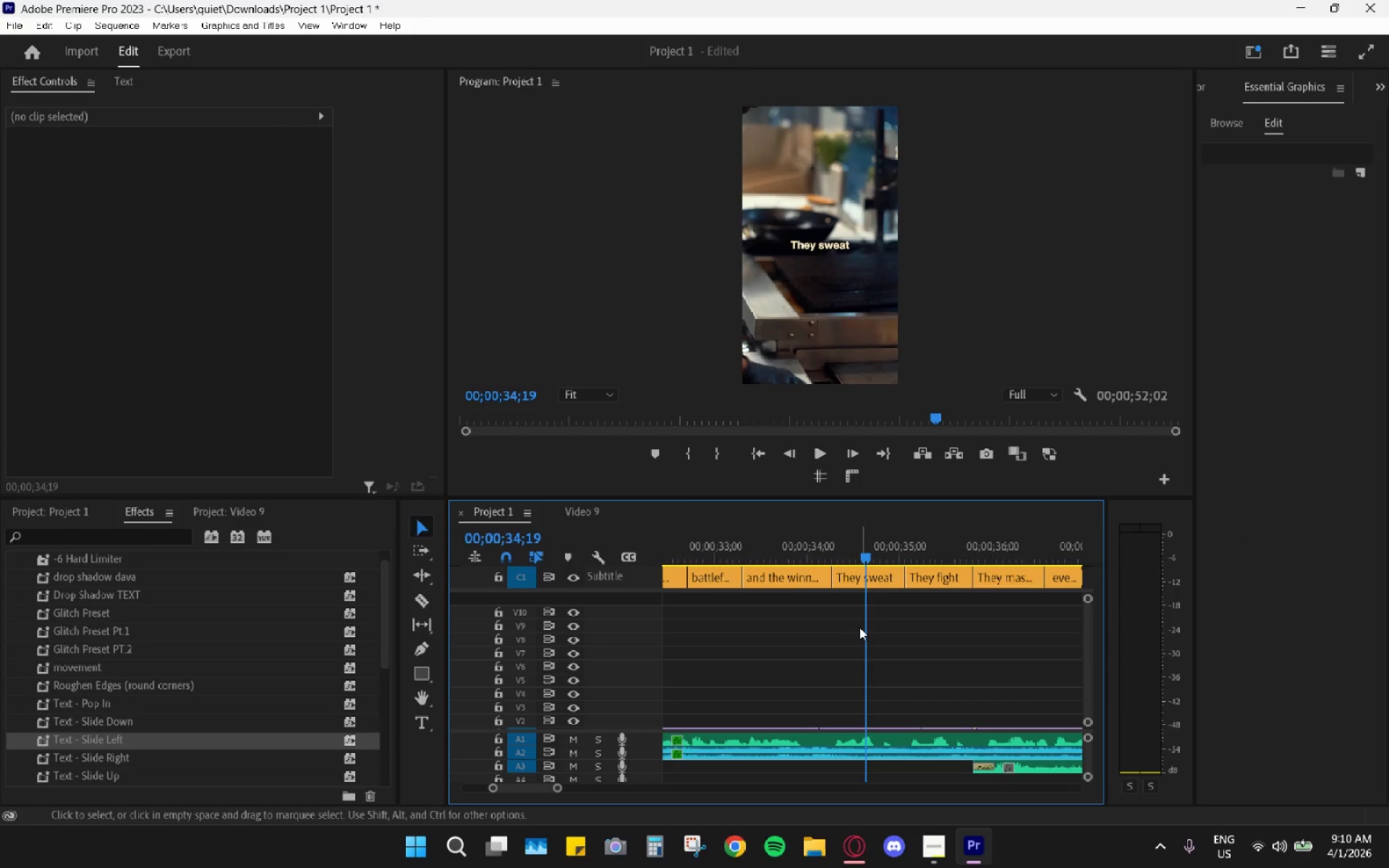 
left_click_drag(start_coordinate=[859, 628], to_coordinate=[1069, 579])
 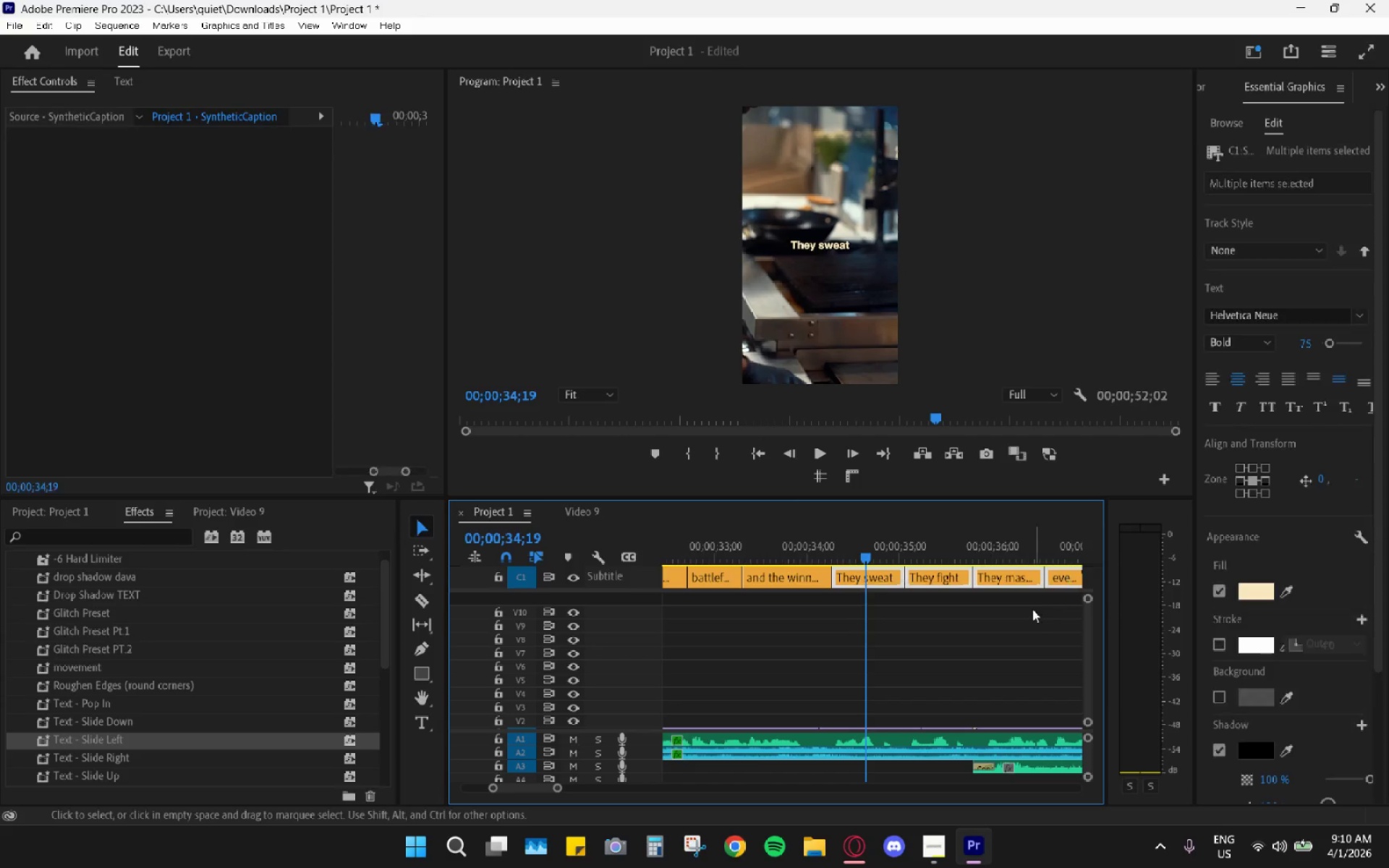 
scroll: coordinate [1032, 610], scroll_direction: down, amount: 4.0
 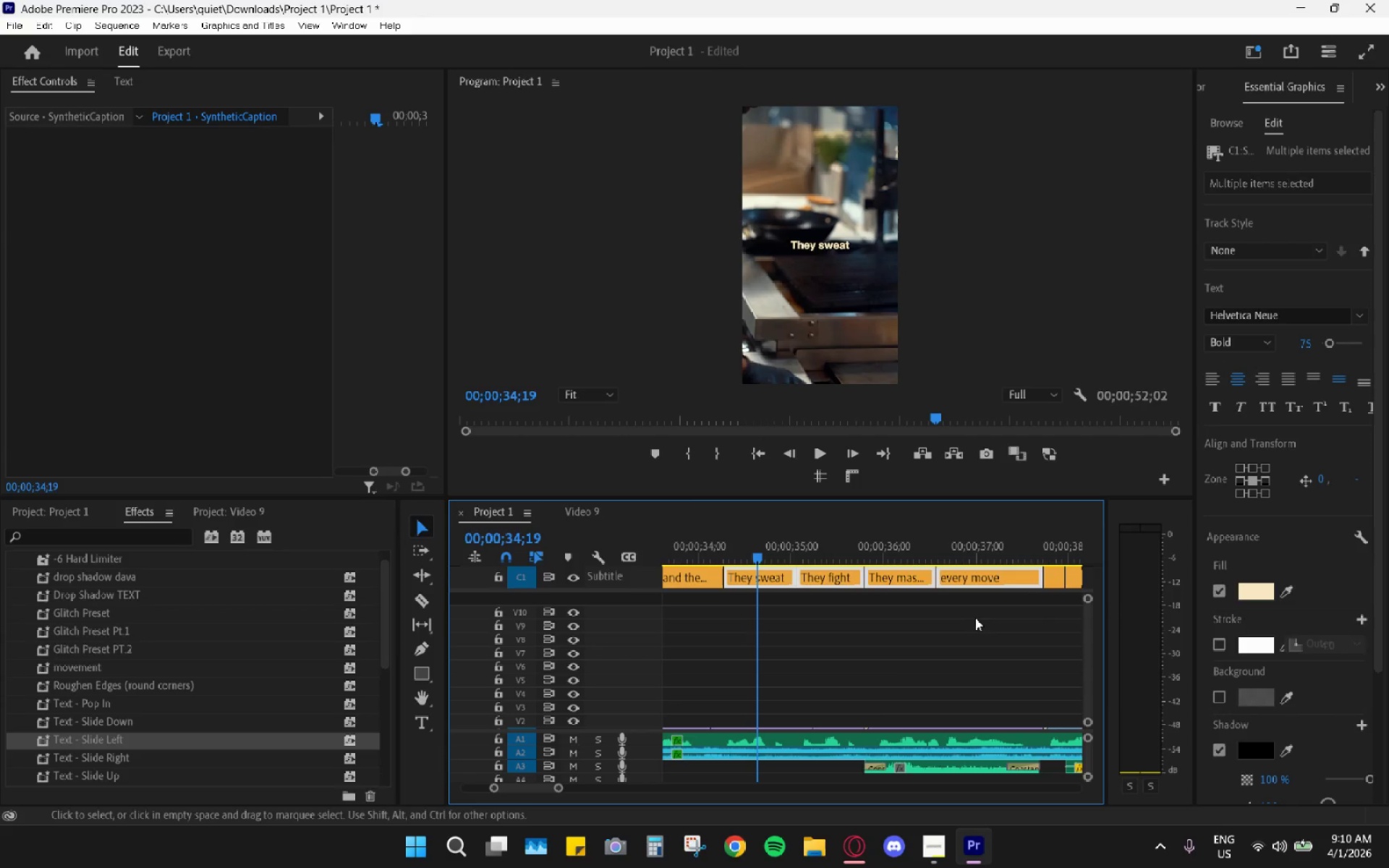 
hold_key(key=AltLeft, duration=0.75)
scroll: coordinate [893, 613], scroll_direction: down, amount: 3.0
 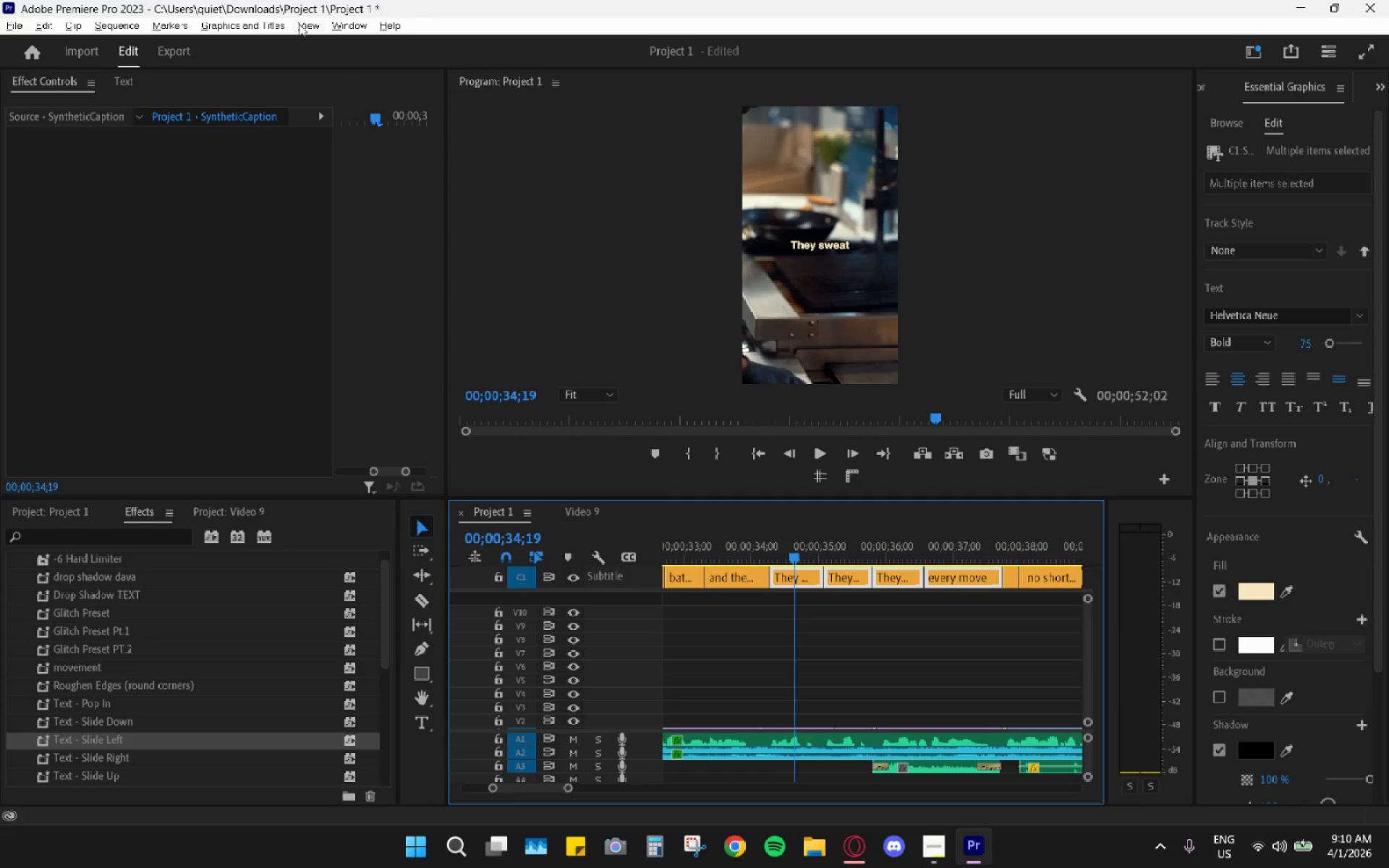 
left_click([264, 26])
 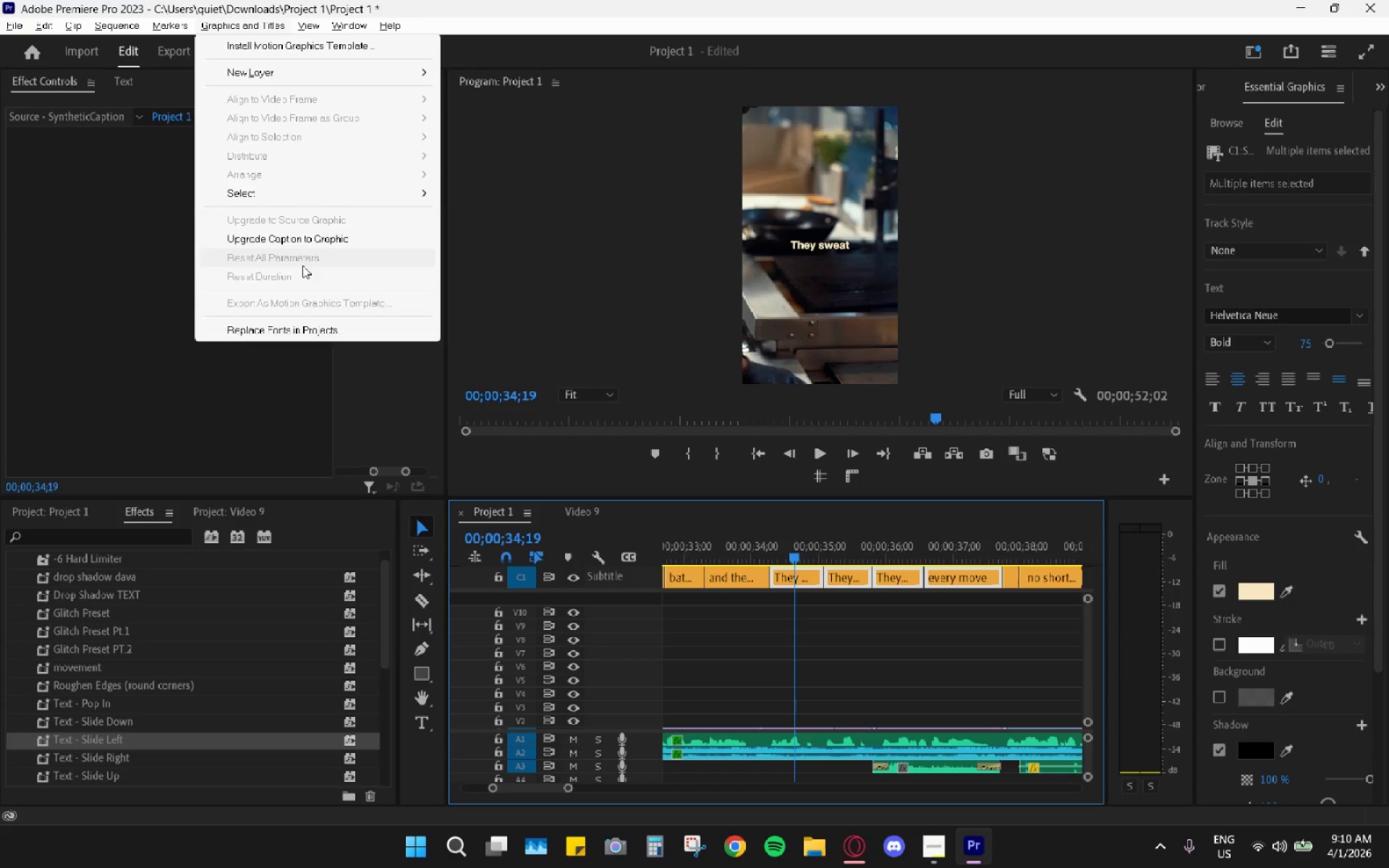 
left_click([310, 237])
 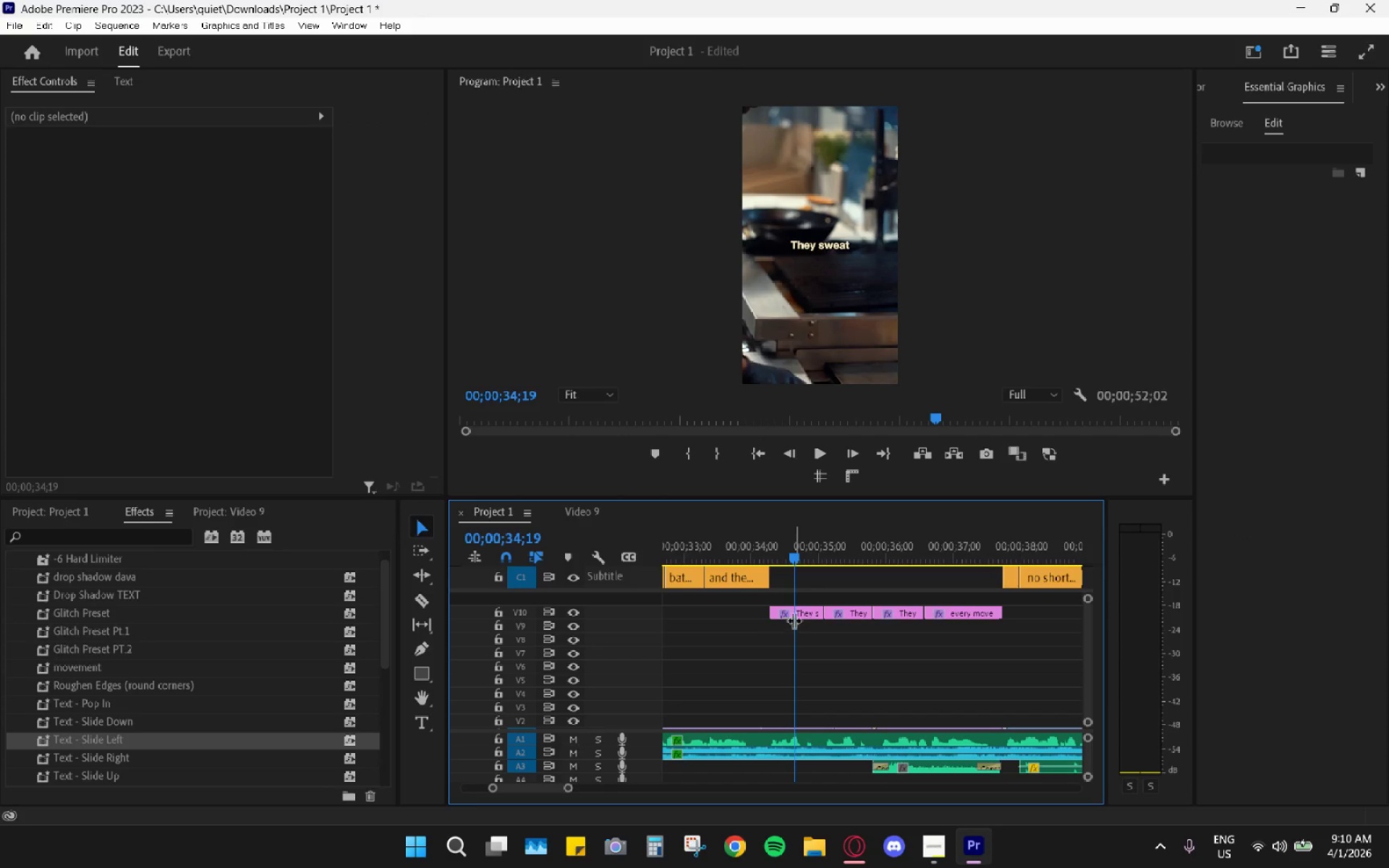 
scroll: coordinate [823, 657], scroll_direction: up, amount: 2.0
 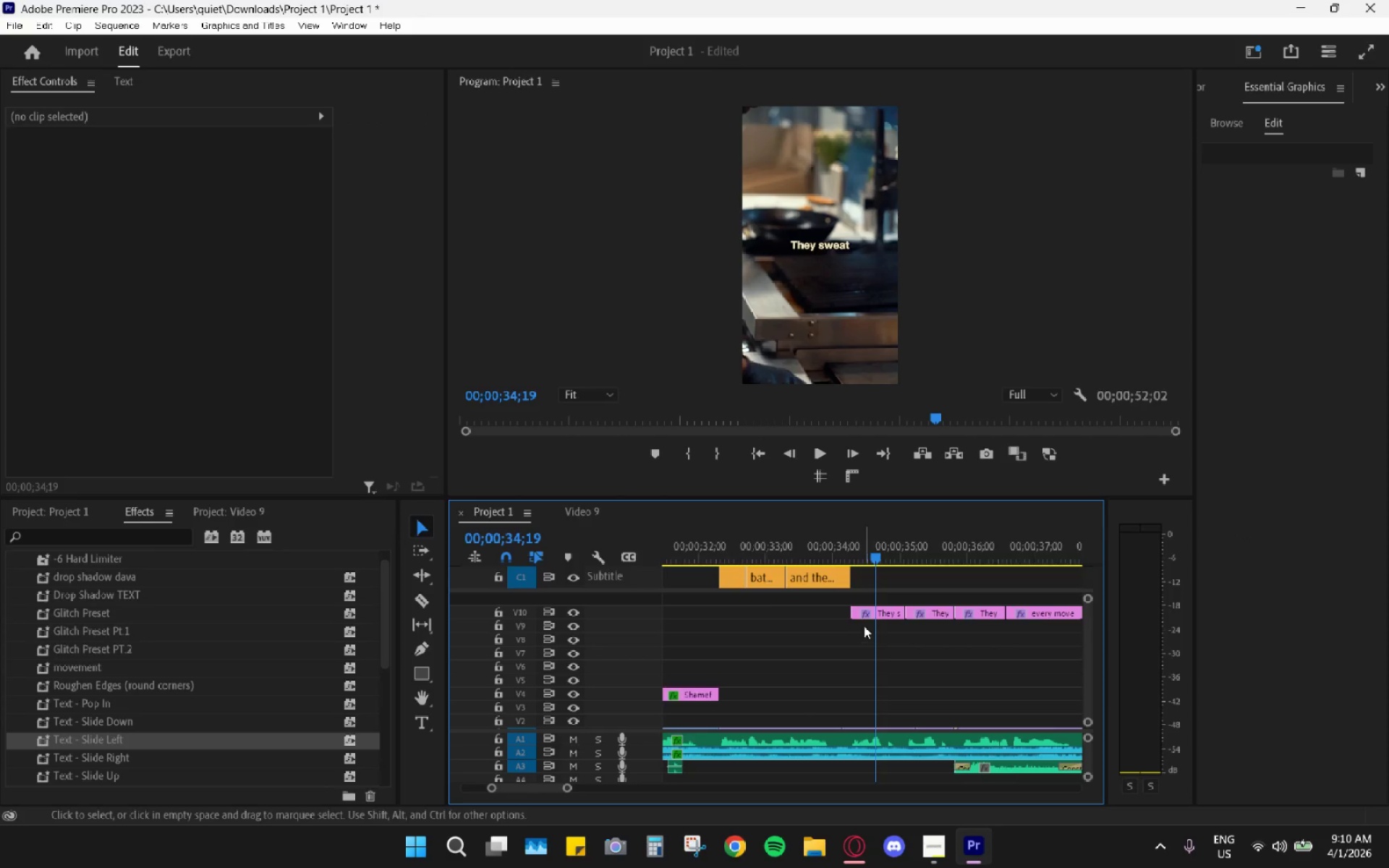 
left_click_drag(start_coordinate=[859, 629], to_coordinate=[1041, 615])
 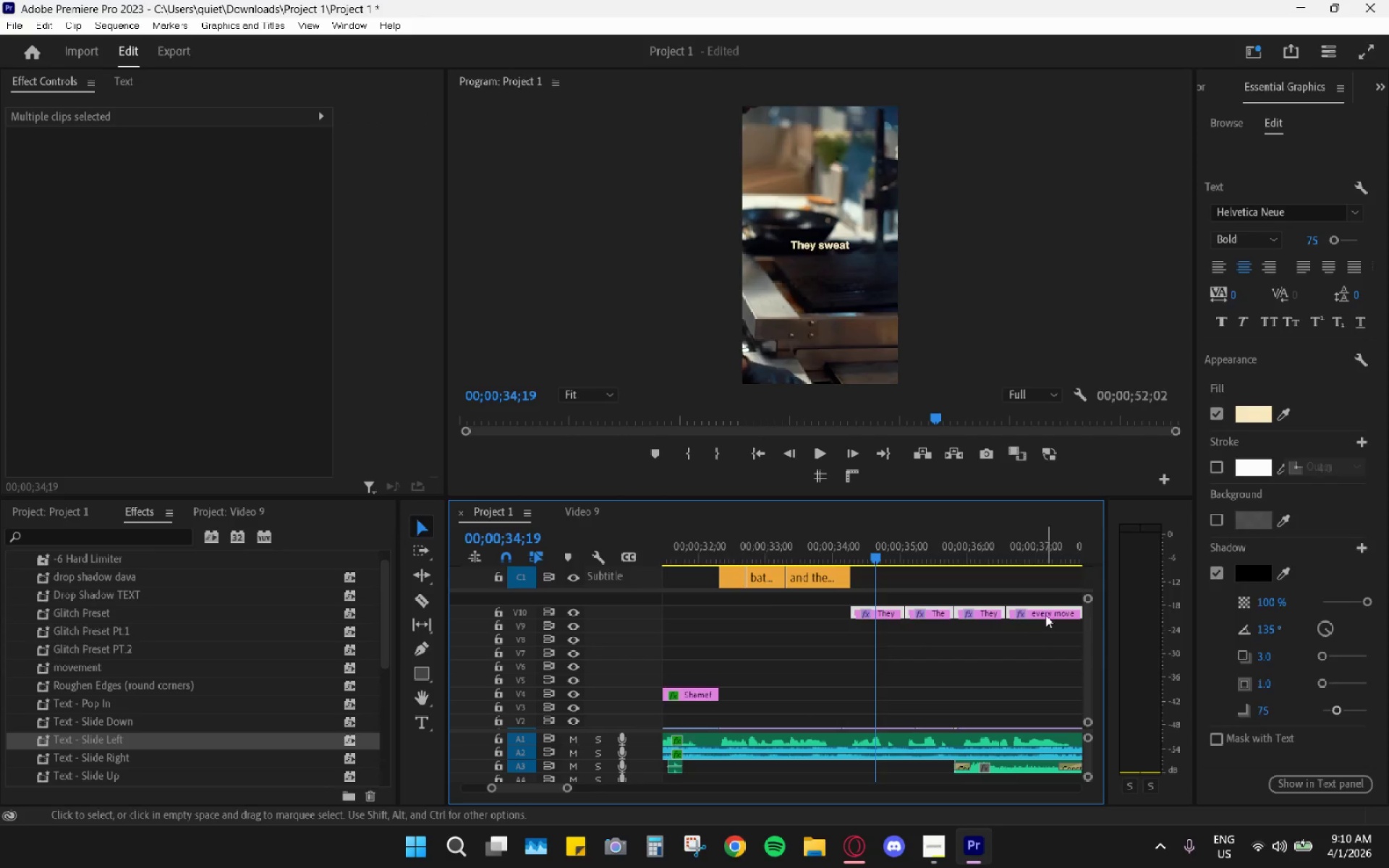 
left_click_drag(start_coordinate=[1045, 615], to_coordinate=[1046, 695])
 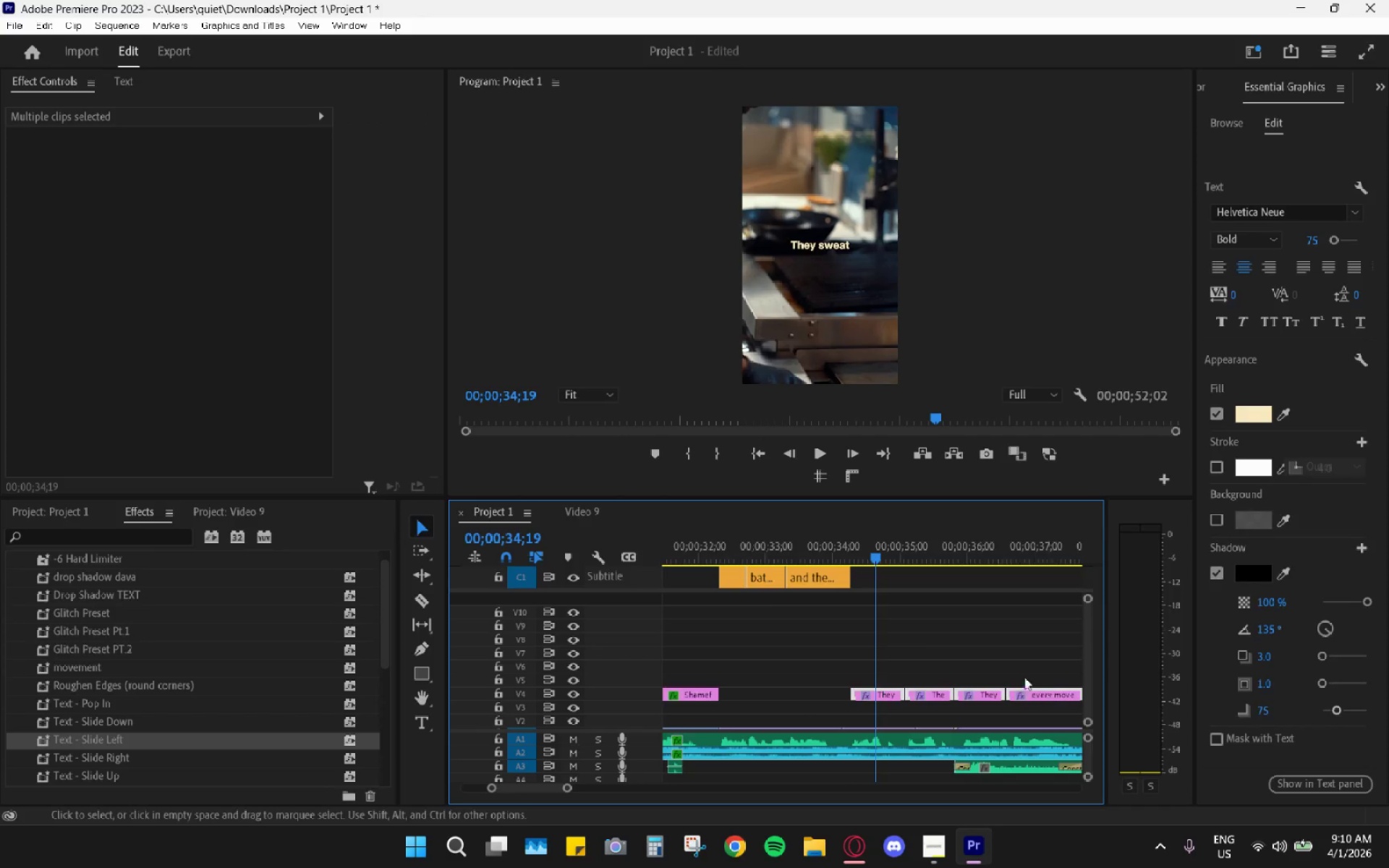 
left_click([890, 665])
 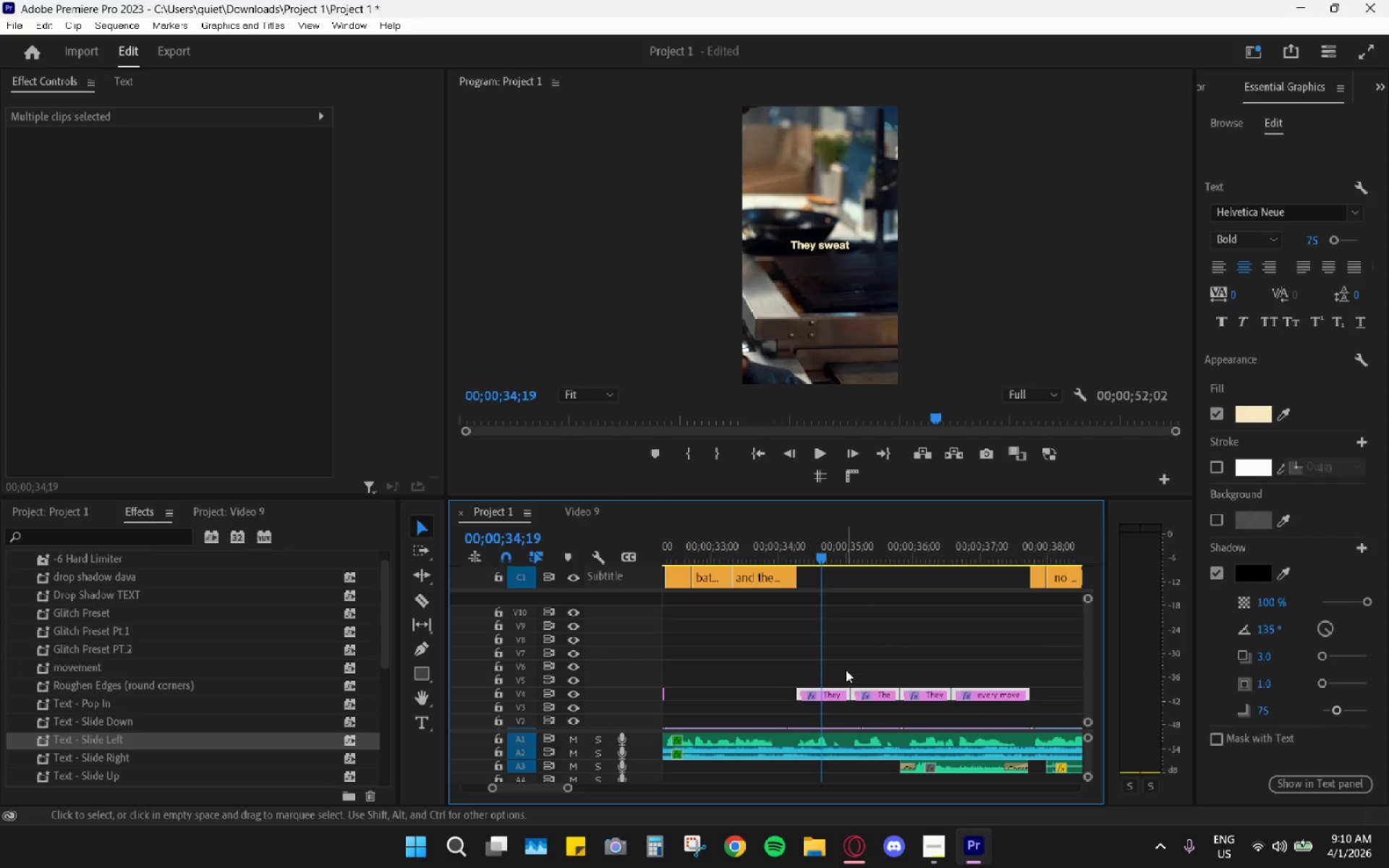 
scroll: coordinate [984, 673], scroll_direction: down, amount: 1.0
 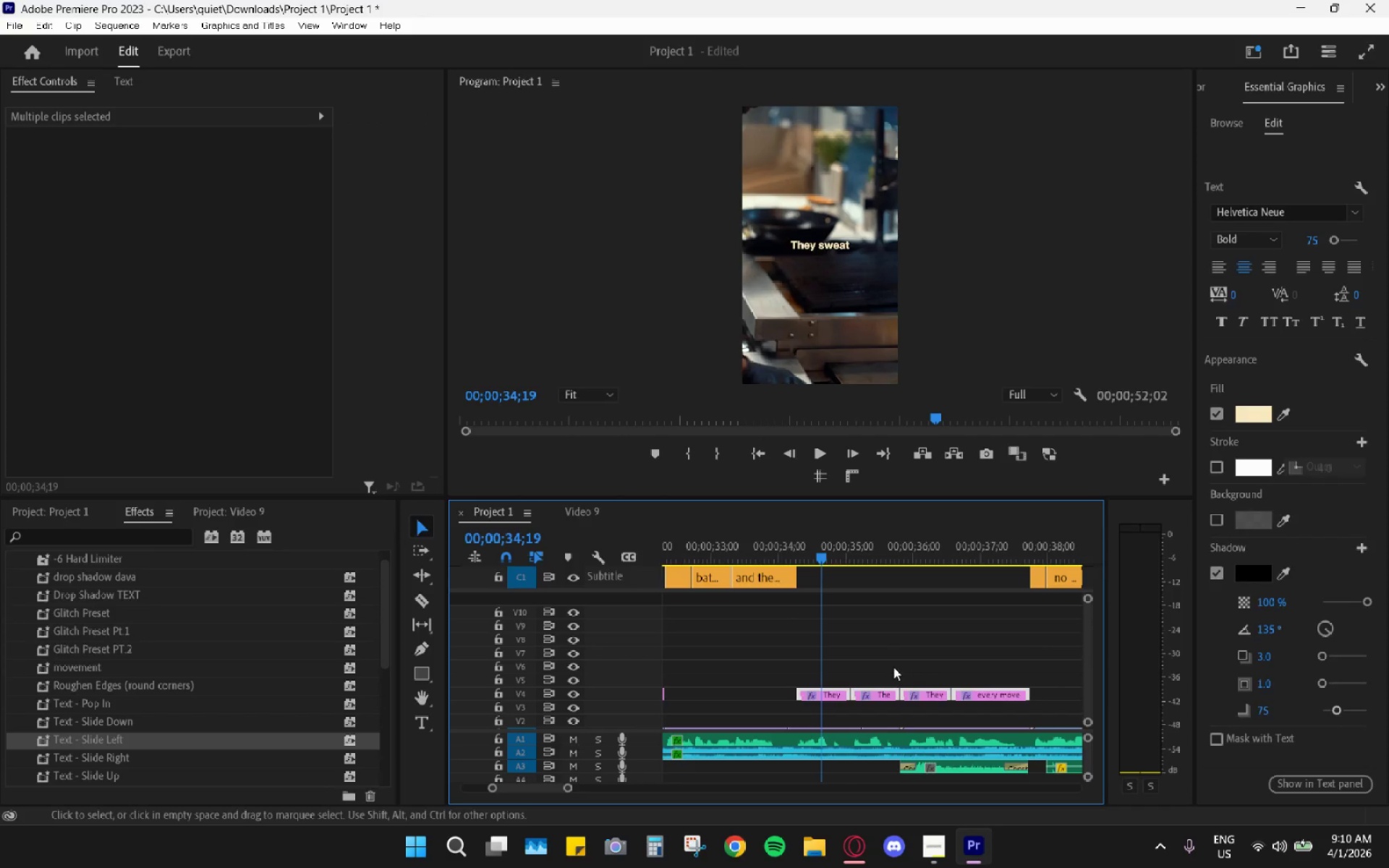 
left_click([849, 664])
 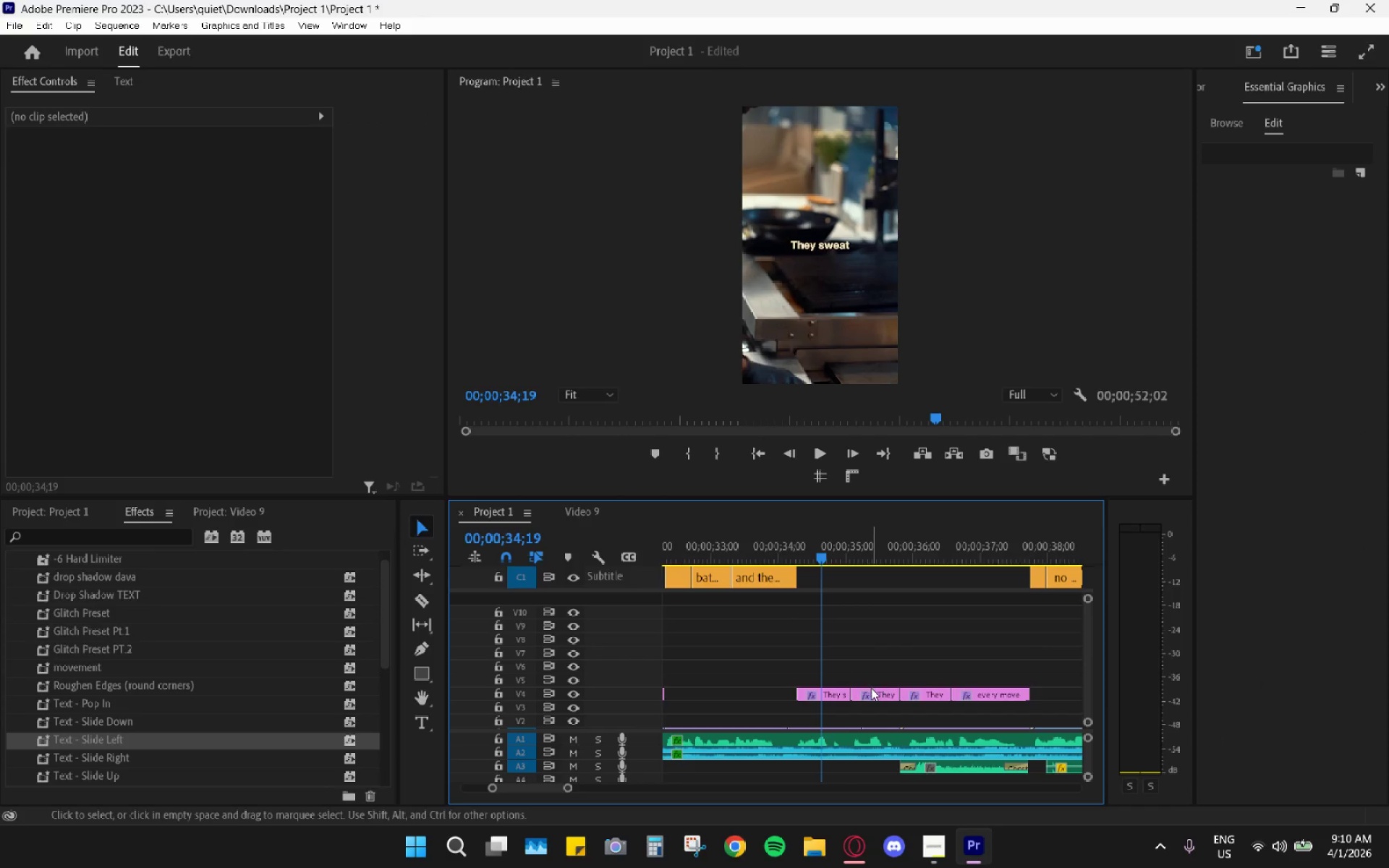 
left_click_drag(start_coordinate=[872, 691], to_coordinate=[875, 684])
 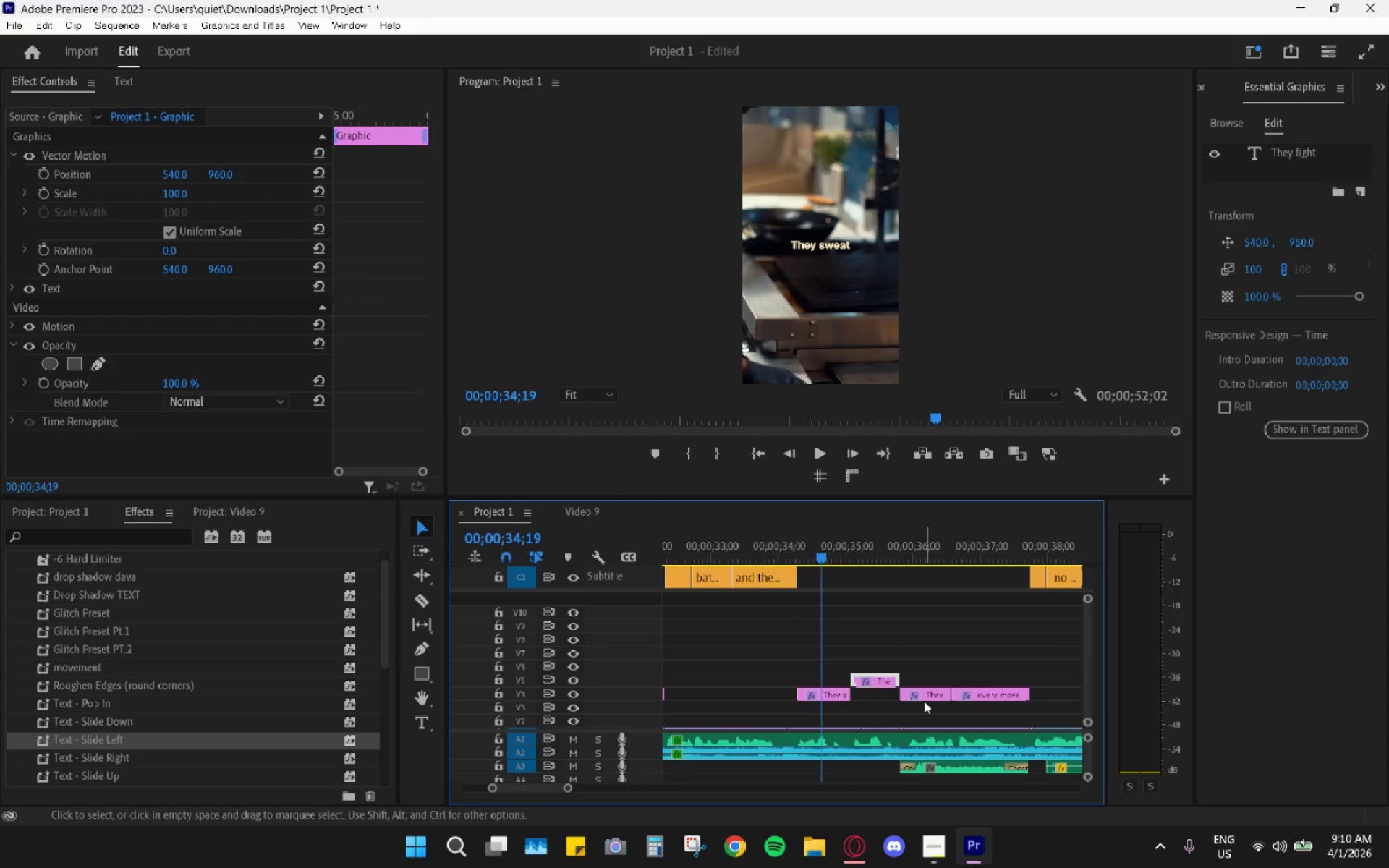 
left_click_drag(start_coordinate=[924, 690], to_coordinate=[930, 668])
 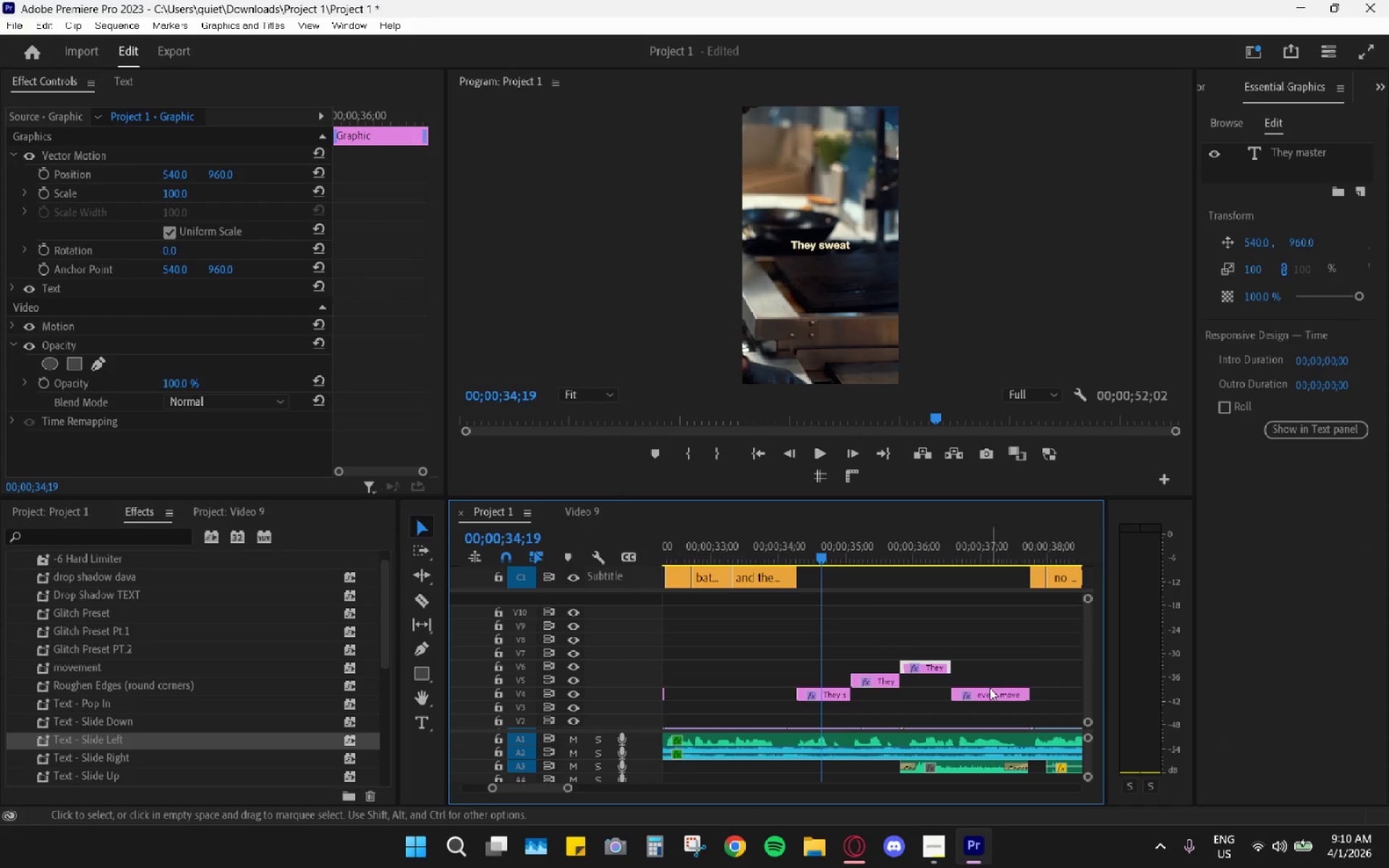 
left_click_drag(start_coordinate=[991, 690], to_coordinate=[990, 667])
 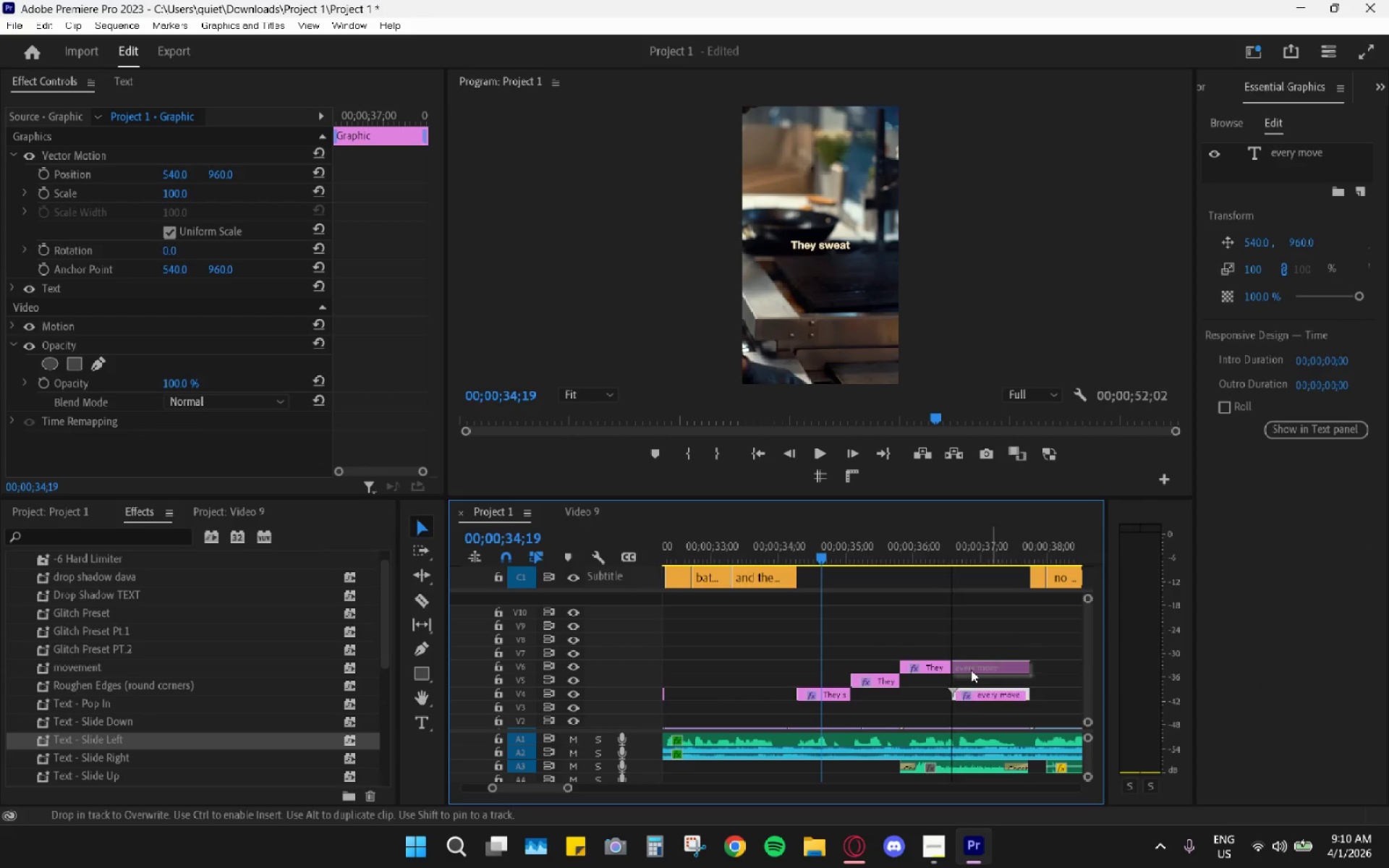 
mouse_move([845, 673])
 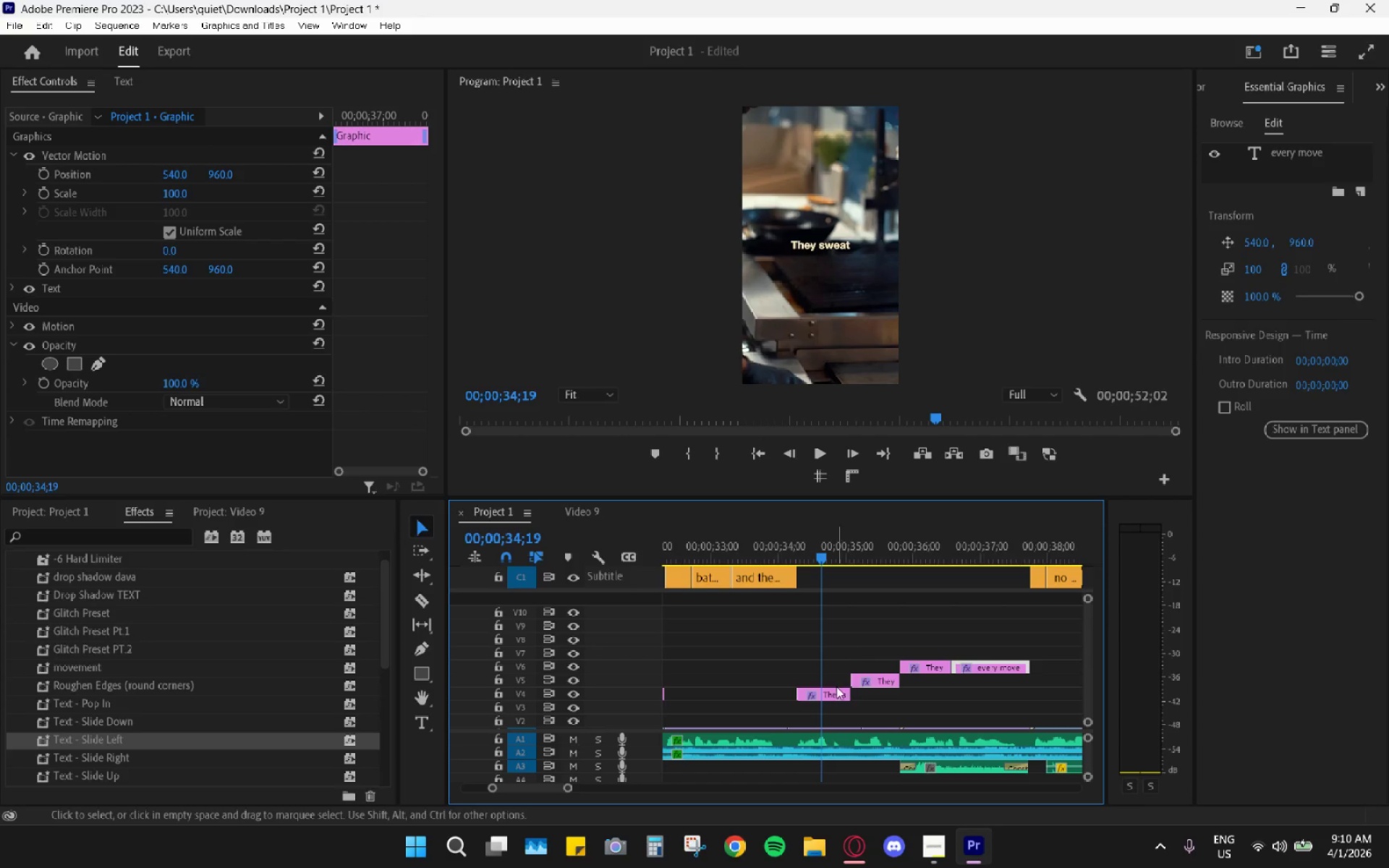 
left_click([835, 689])
 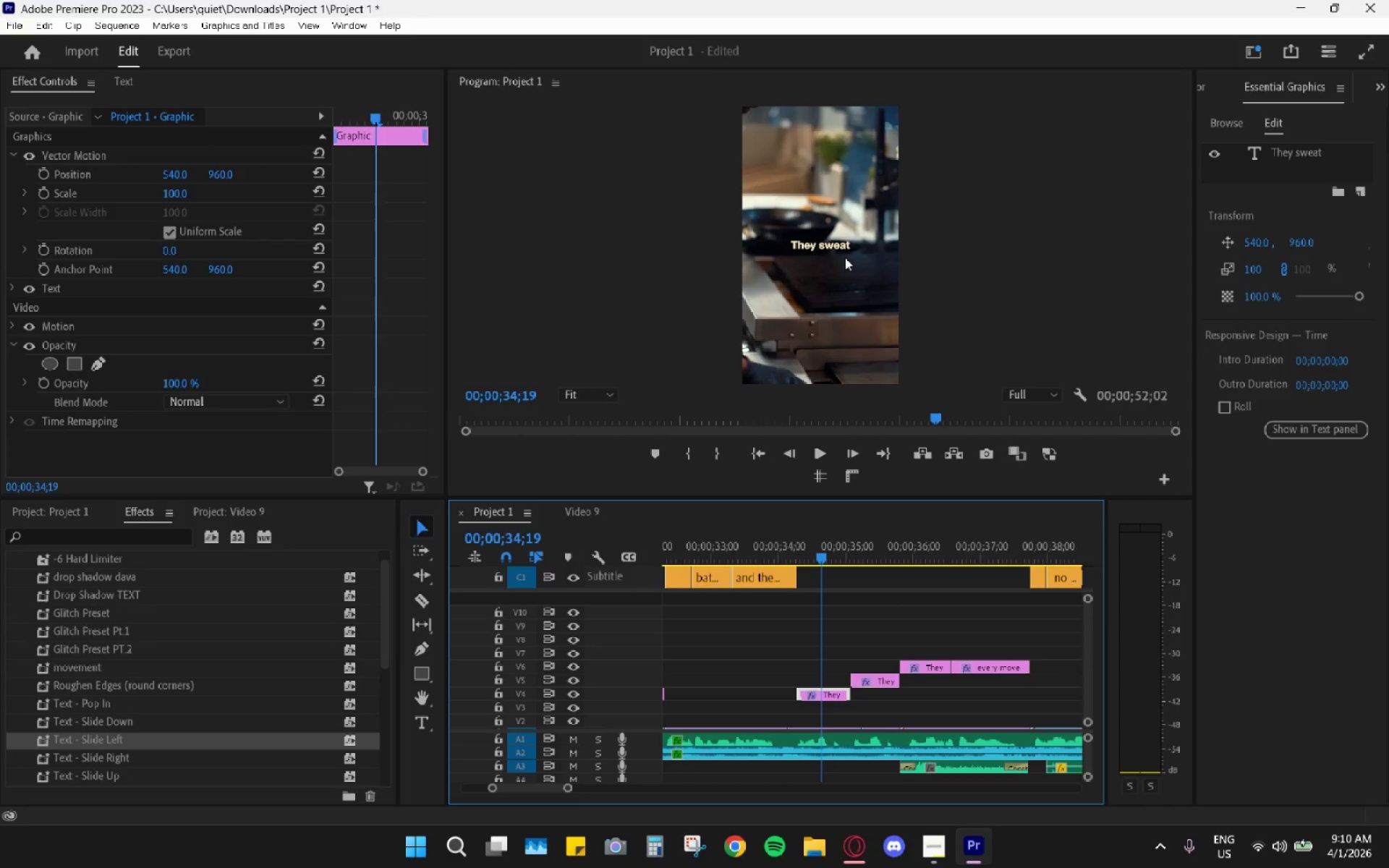 
left_click([832, 242])
 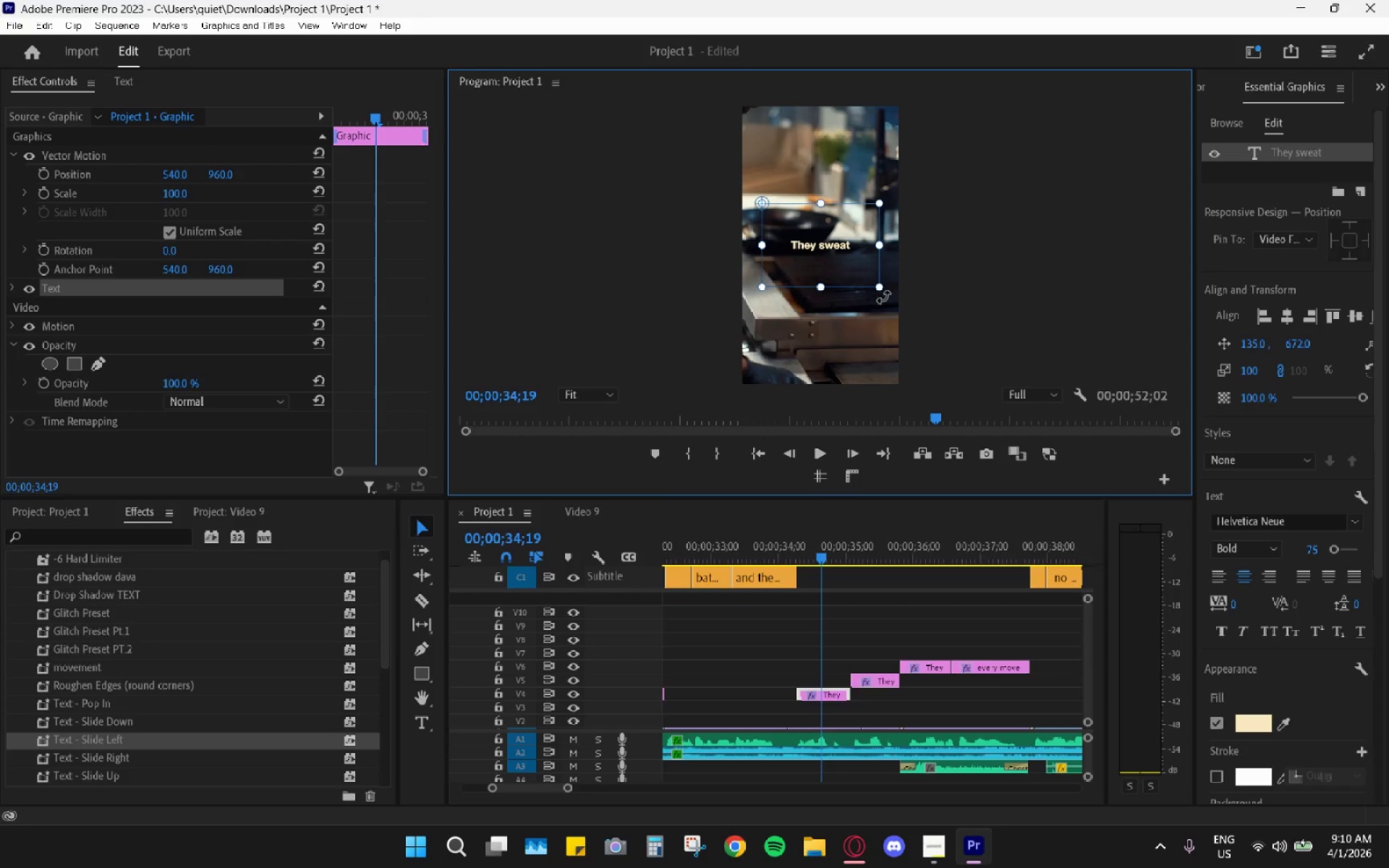 
left_click_drag(start_coordinate=[880, 289], to_coordinate=[833, 226])
 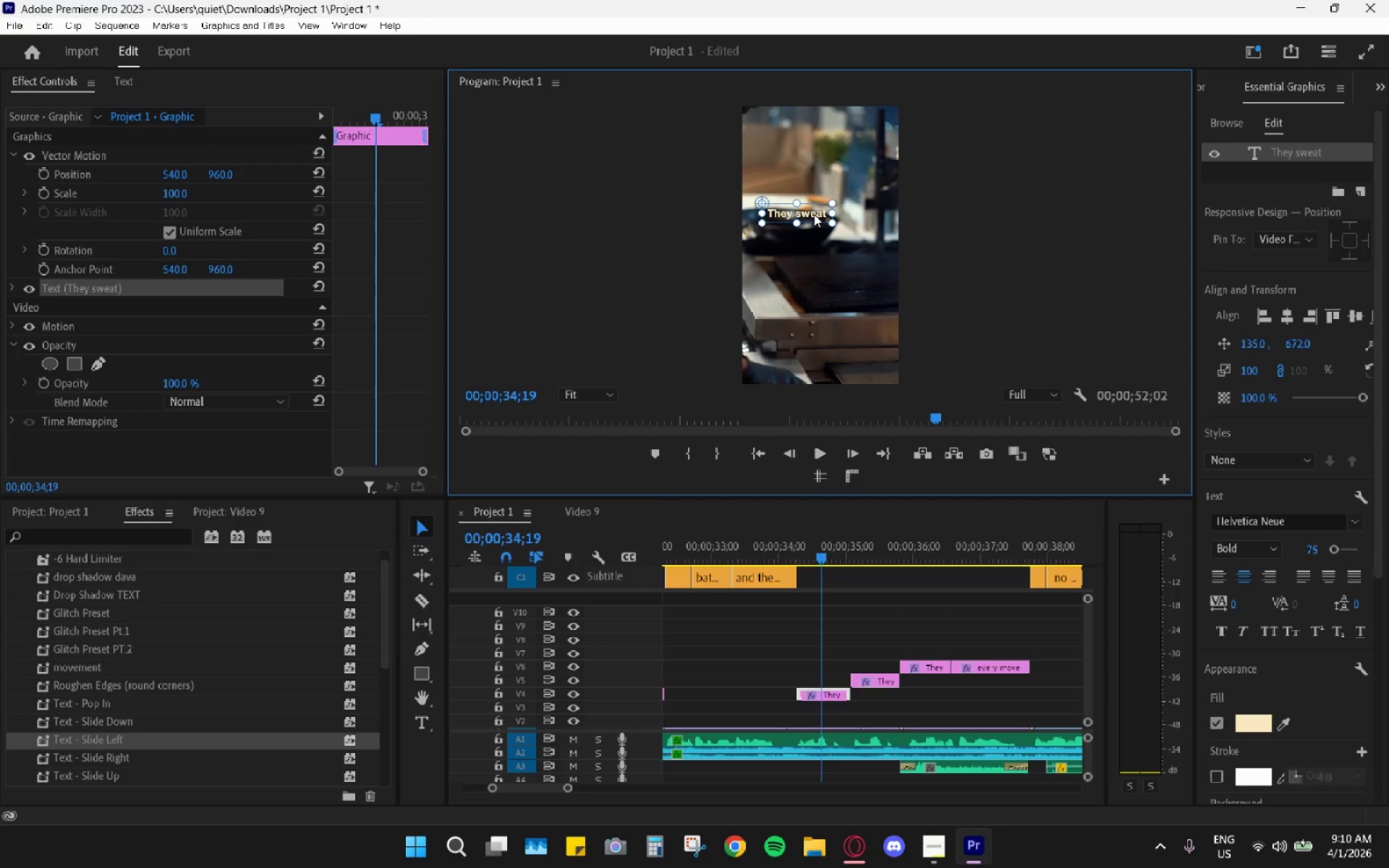 
left_click_drag(start_coordinate=[814, 213], to_coordinate=[880, 275])
 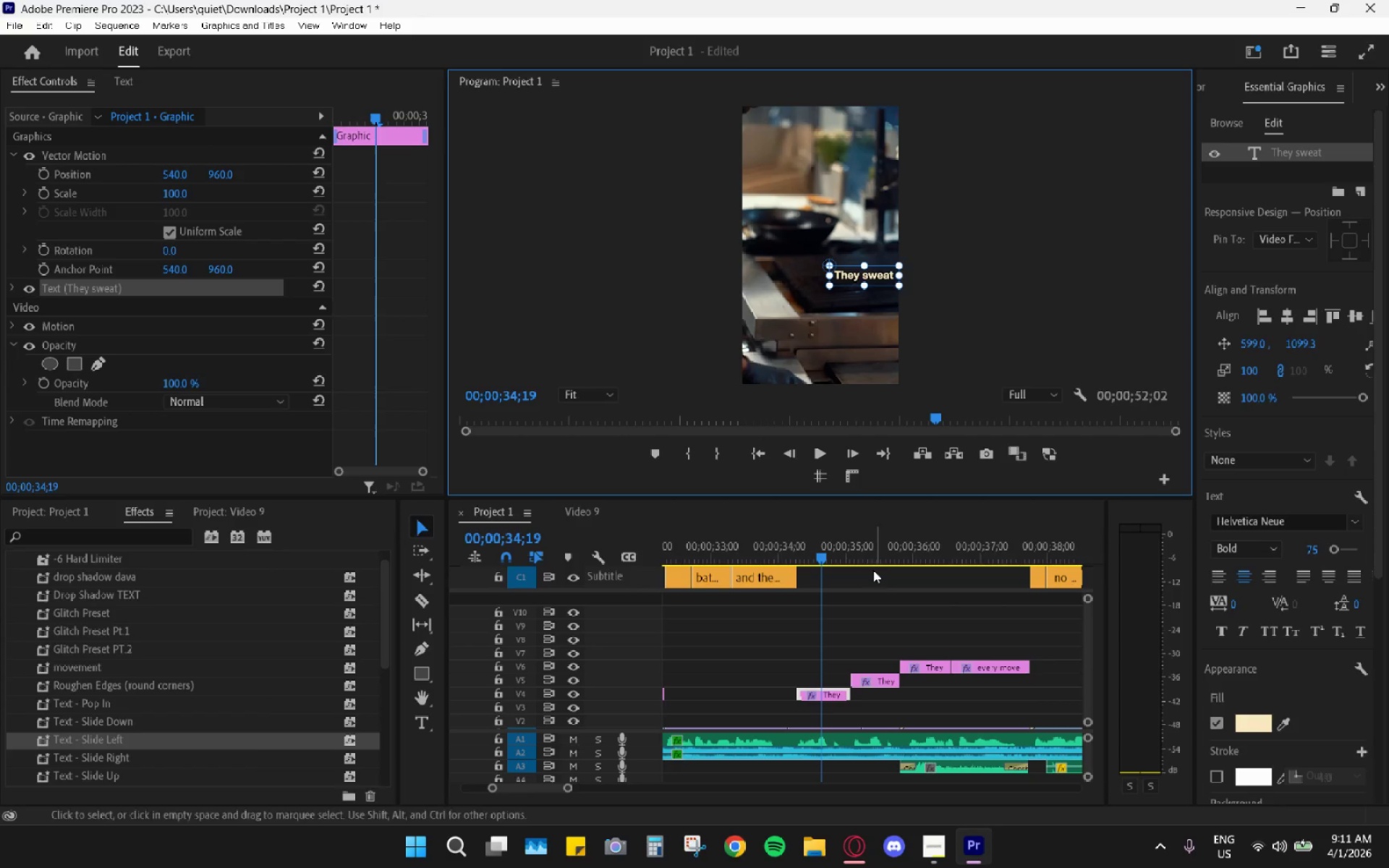 
left_click([865, 554])
 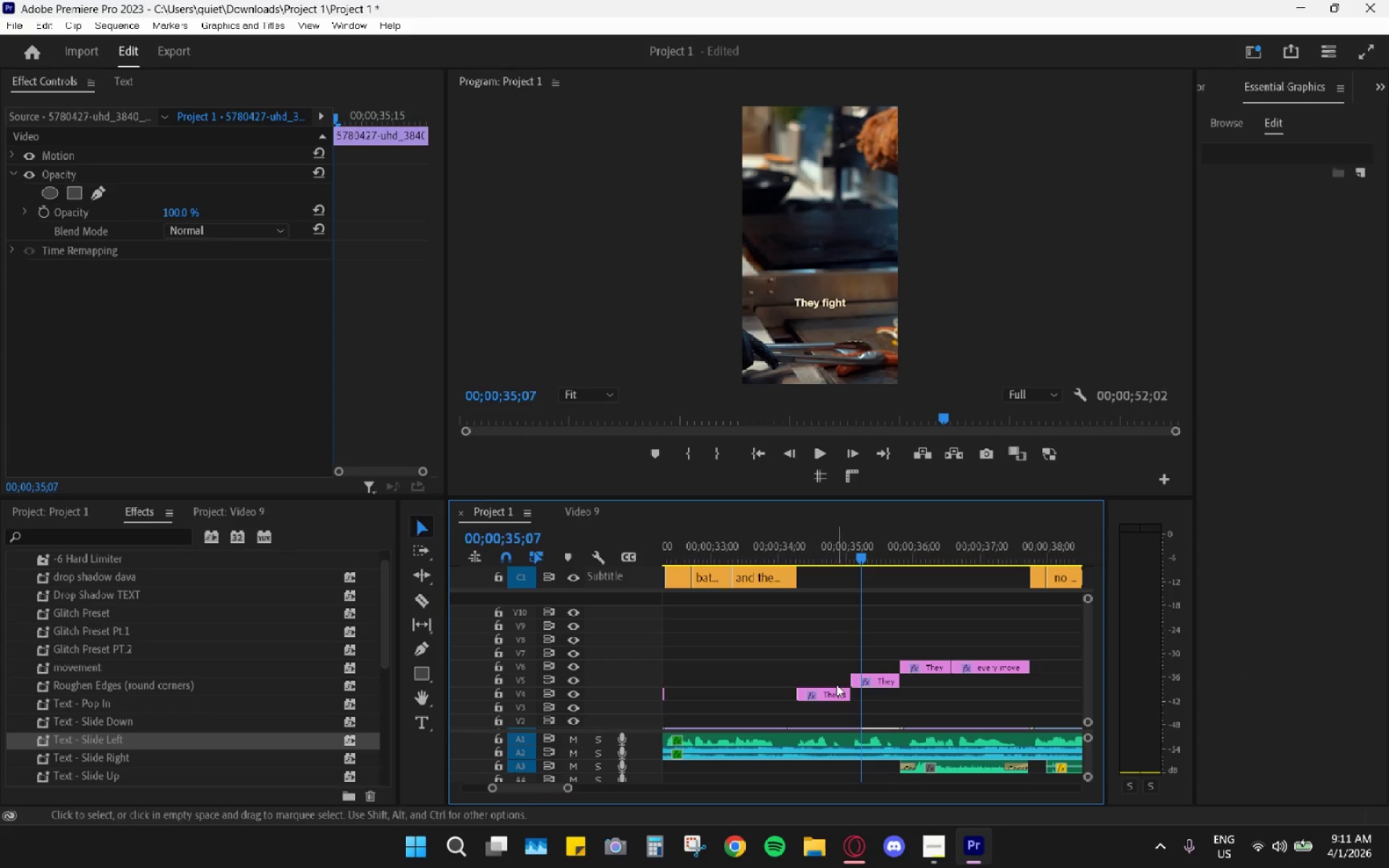 
left_click_drag(start_coordinate=[844, 693], to_coordinate=[1027, 701])
 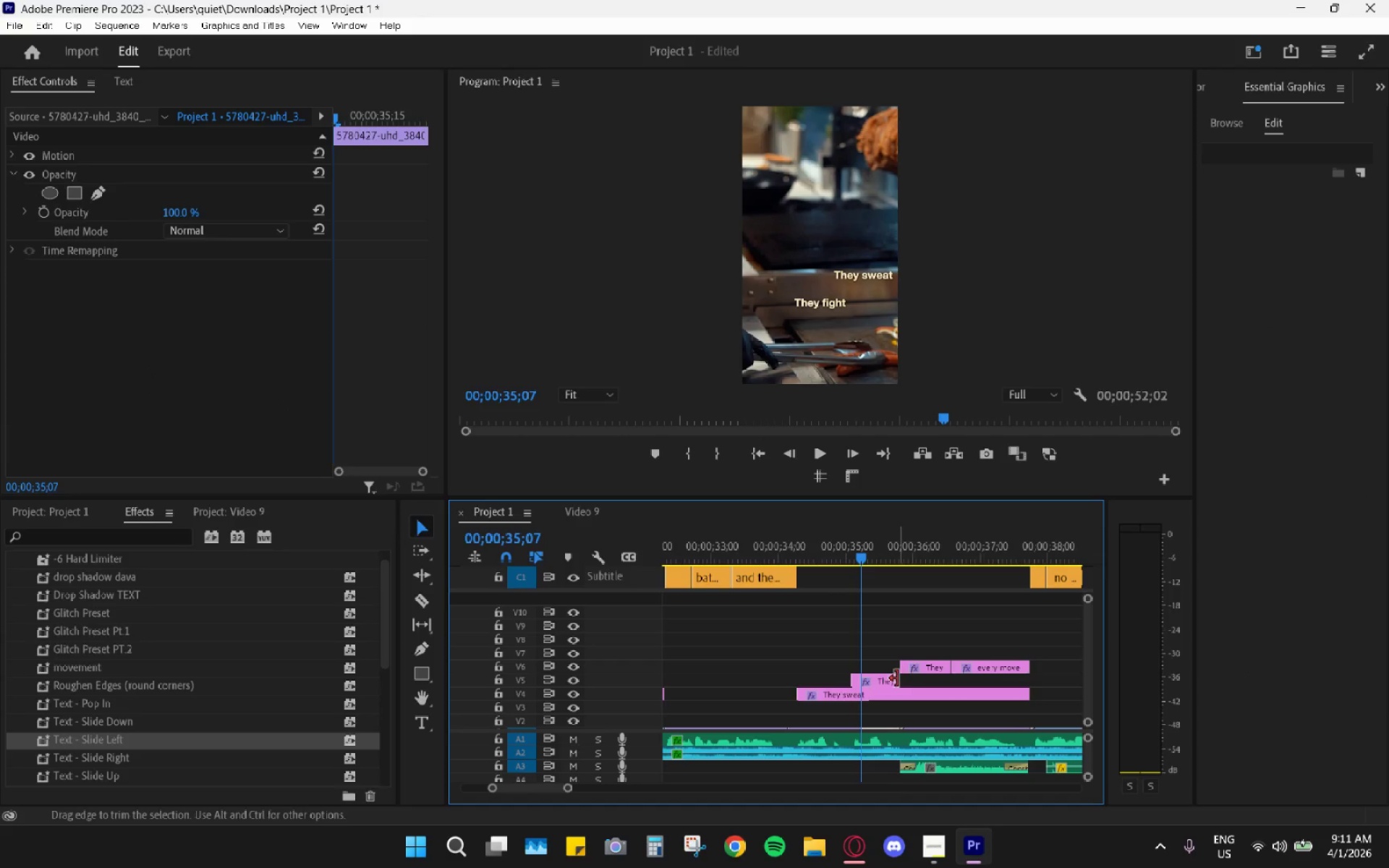 
left_click_drag(start_coordinate=[897, 678], to_coordinate=[1027, 687])
 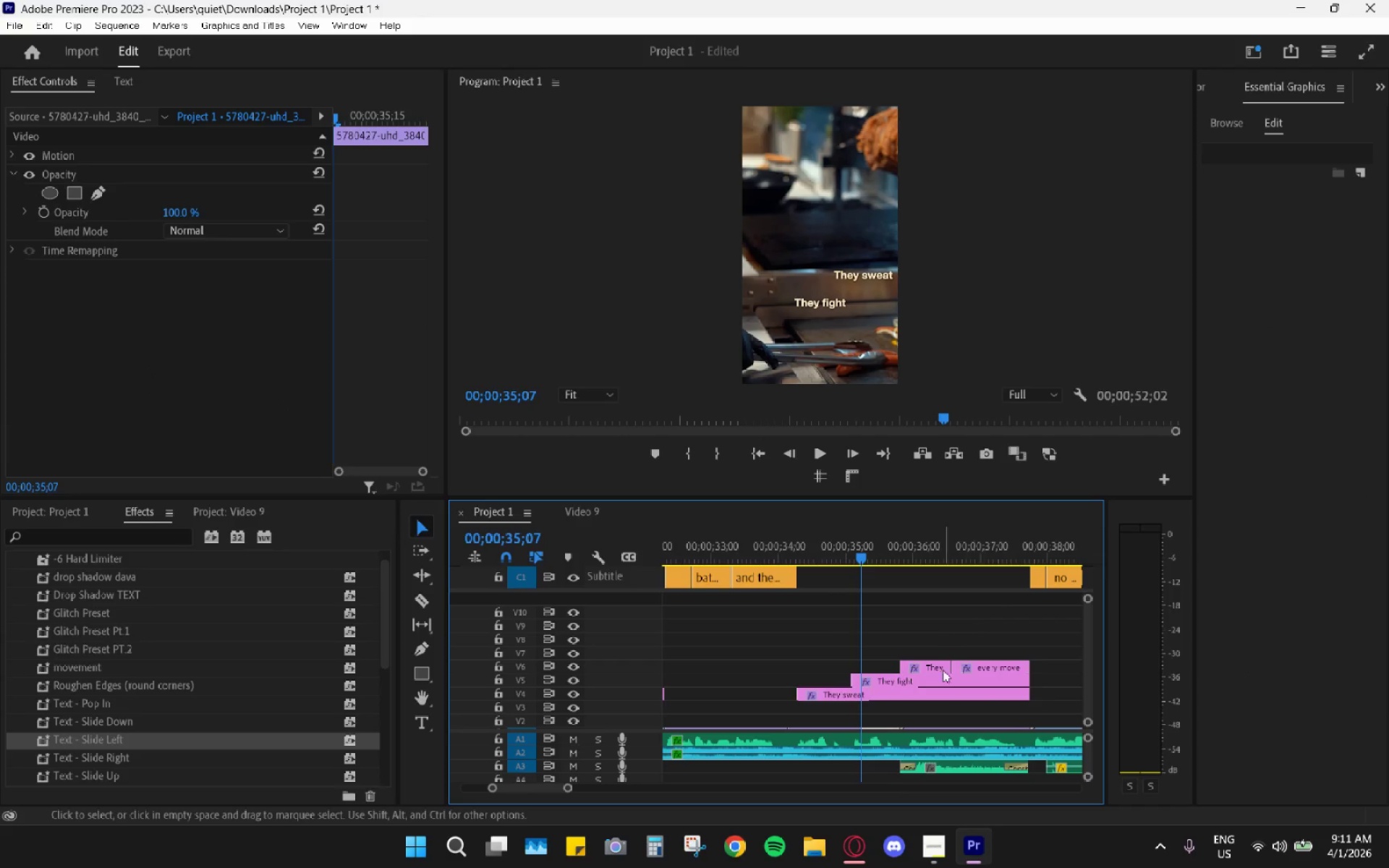 
left_click([943, 680])
 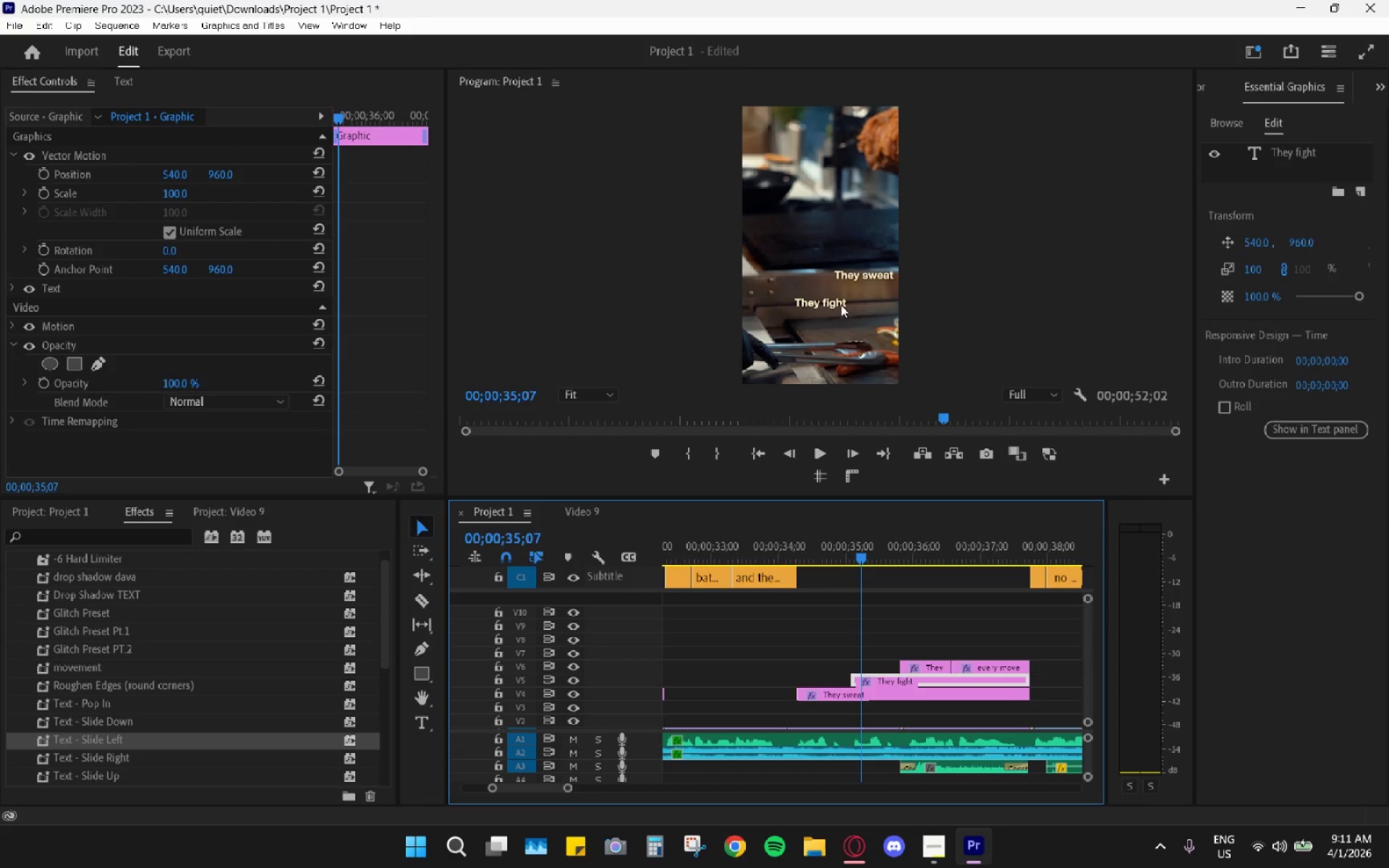 
left_click([837, 300])
 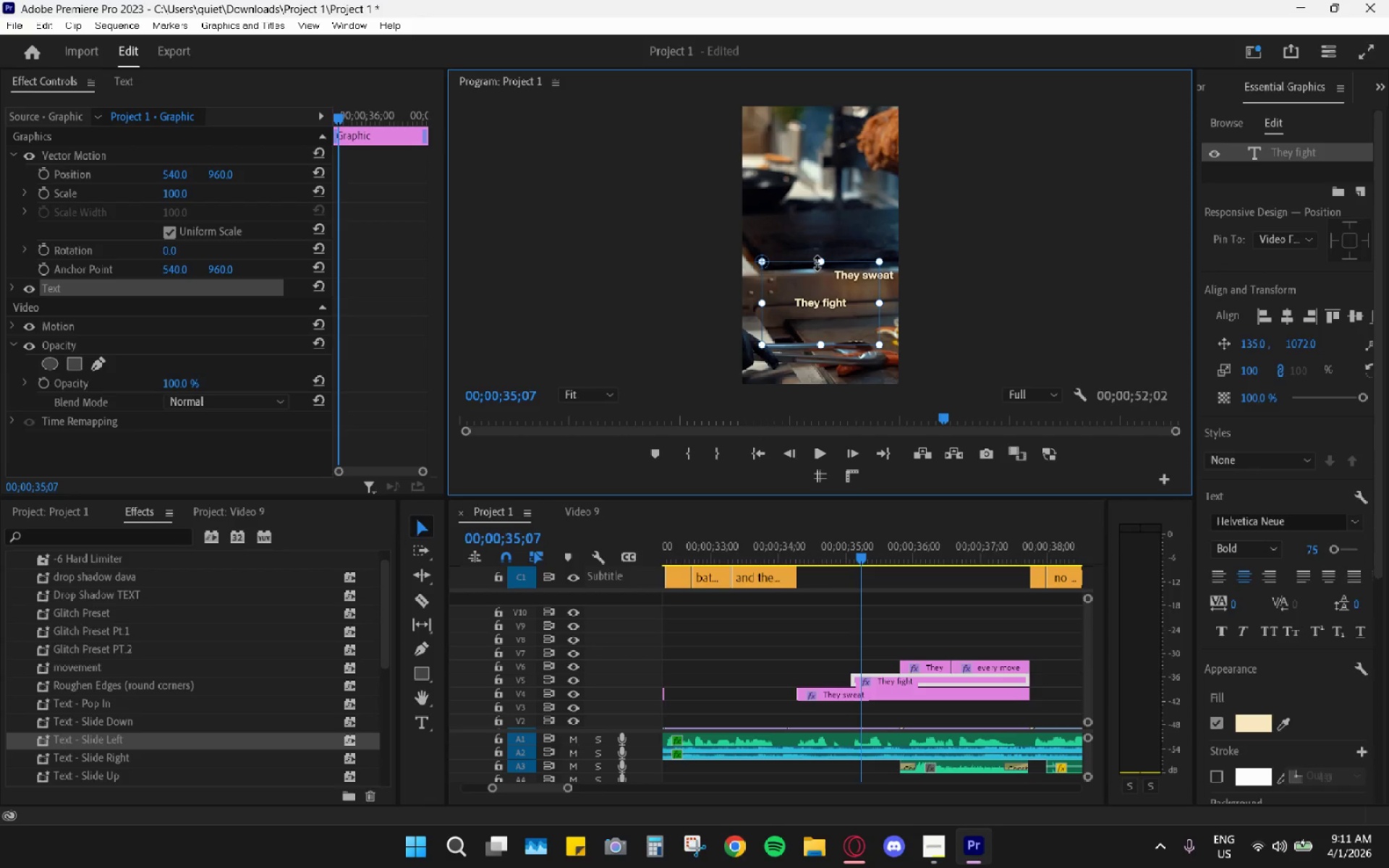 
left_click_drag(start_coordinate=[820, 262], to_coordinate=[832, 331])
 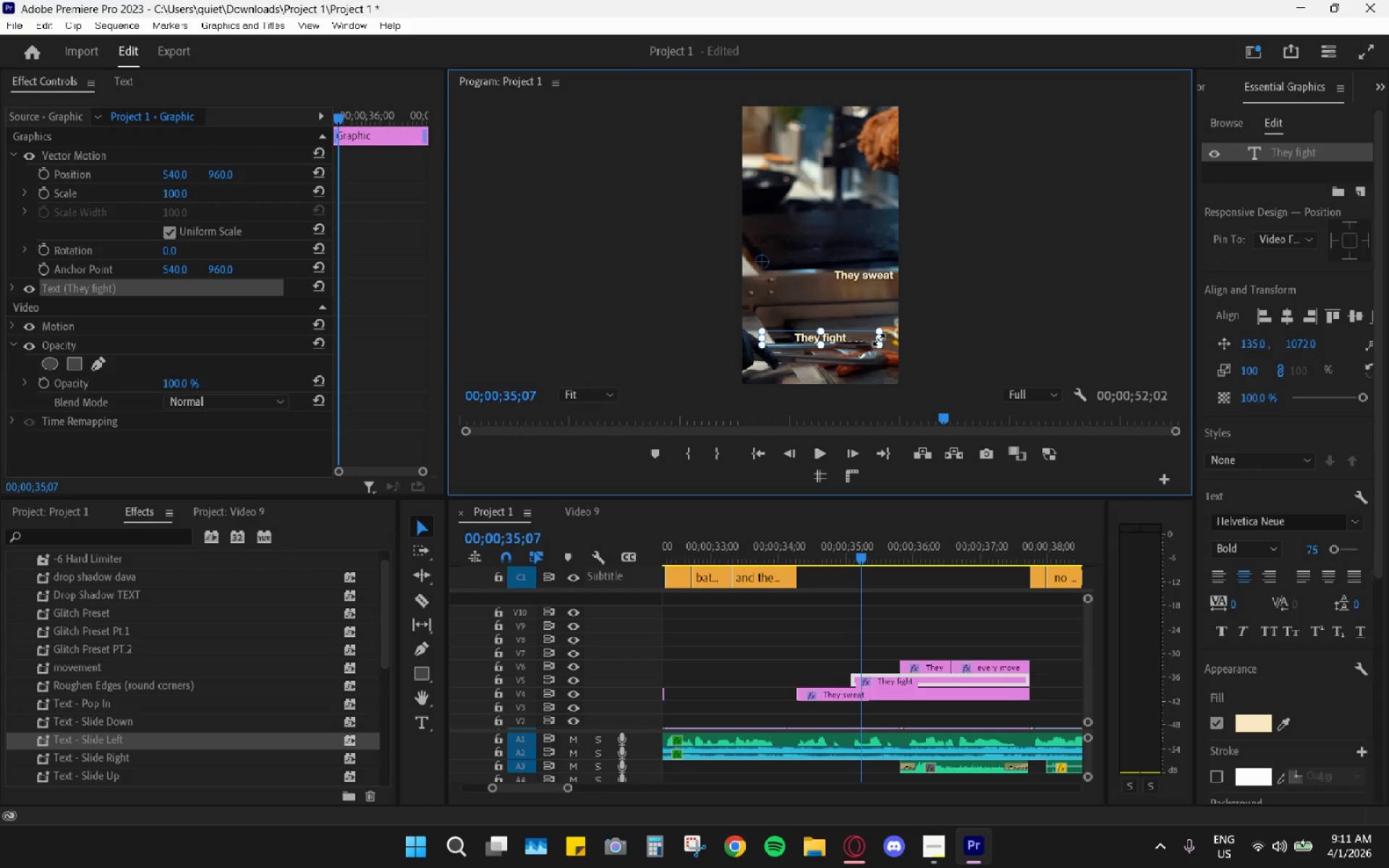 
left_click_drag(start_coordinate=[881, 344], to_coordinate=[836, 343])
 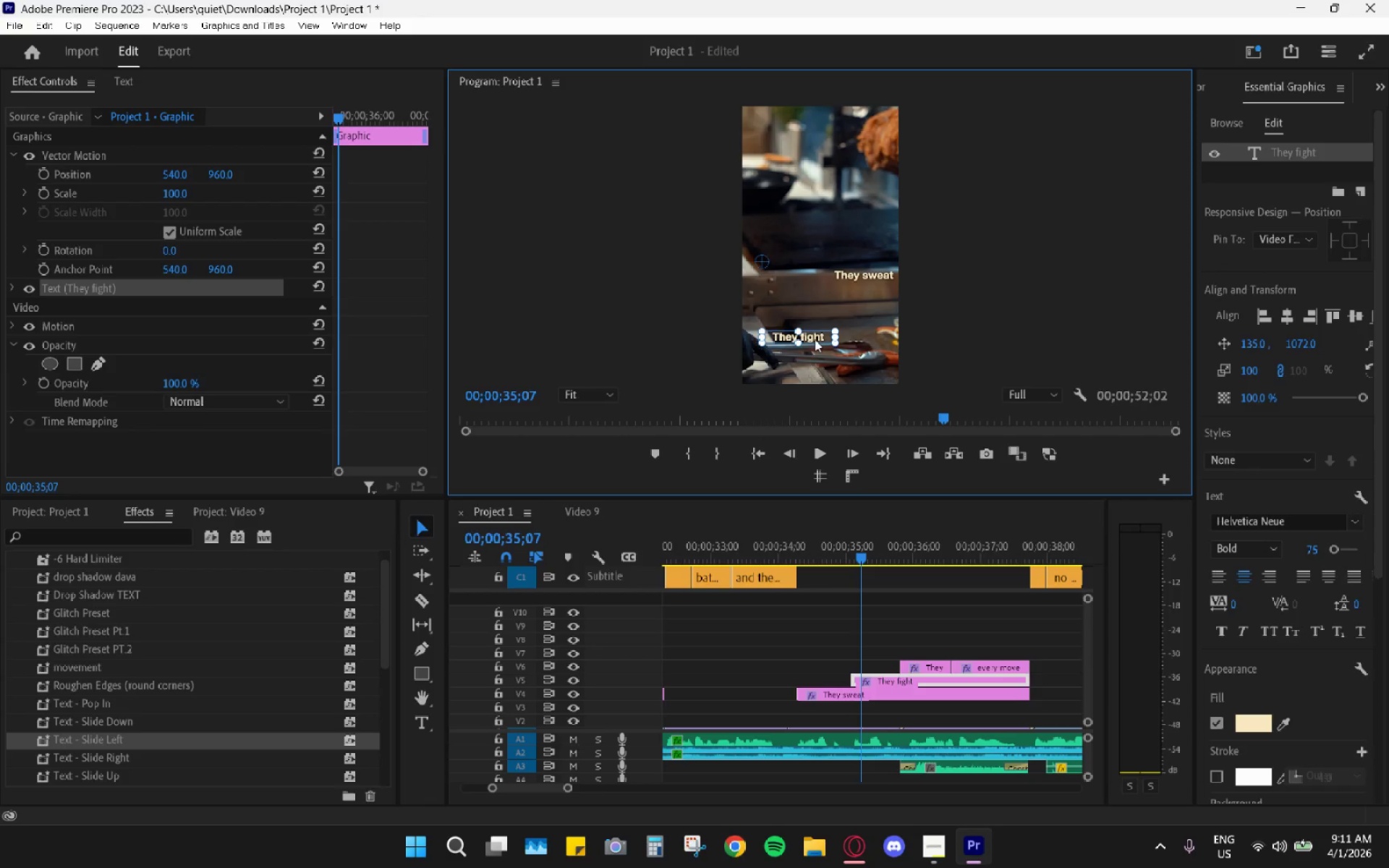 
left_click_drag(start_coordinate=[815, 339], to_coordinate=[876, 329])
 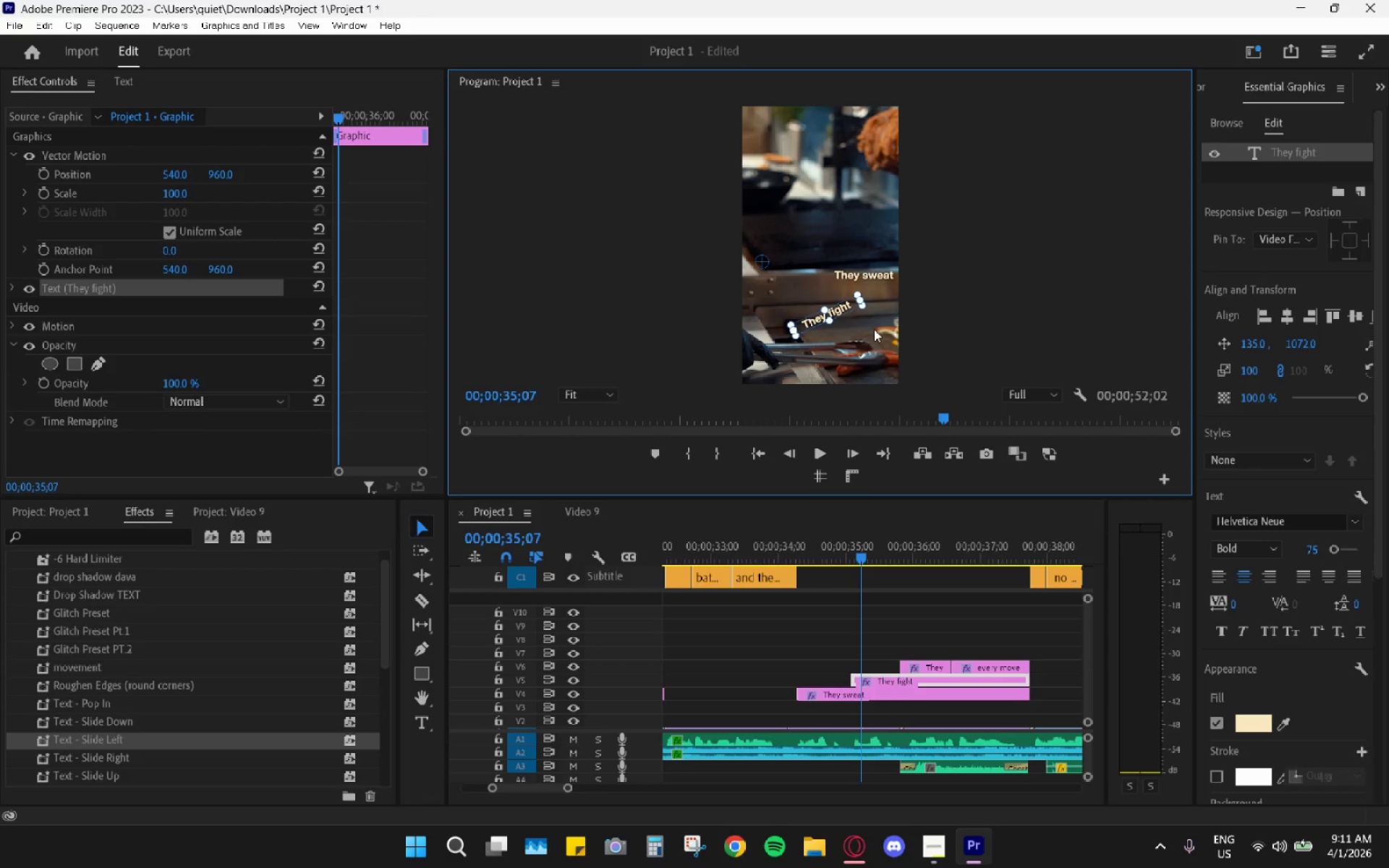 
key(Control+Z)
 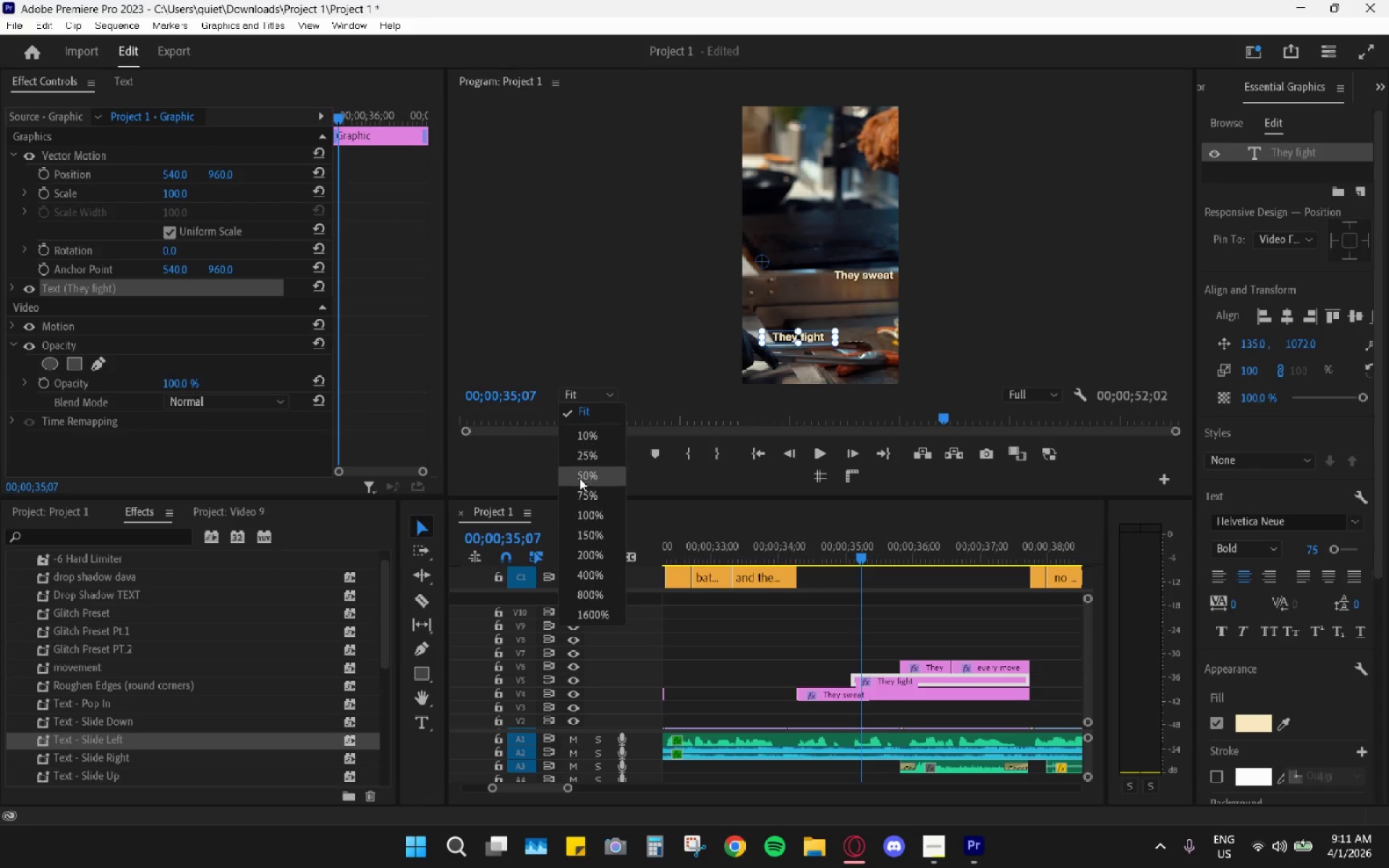 
left_click([582, 496])
 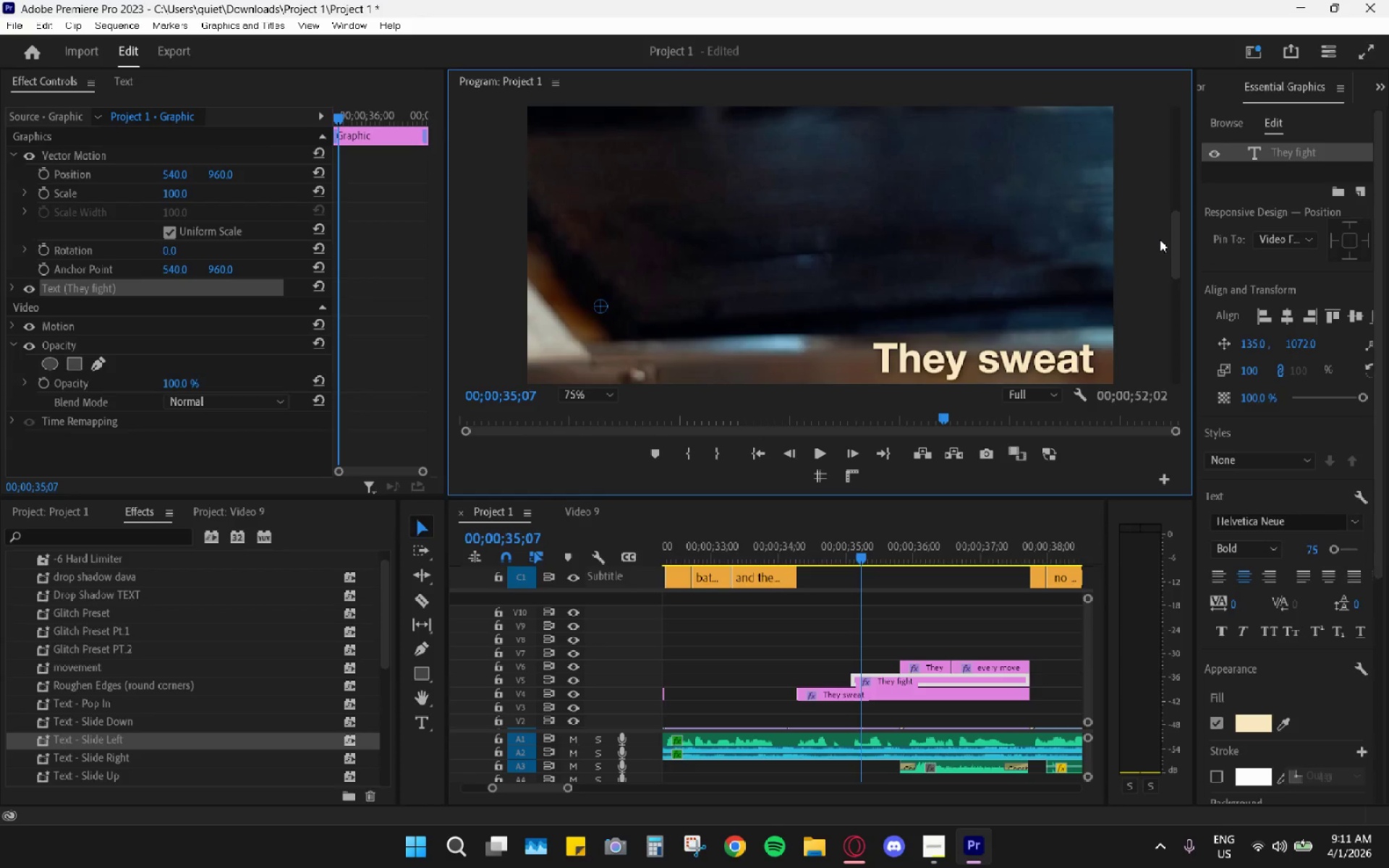 
left_click_drag(start_coordinate=[1176, 244], to_coordinate=[1176, 281])
 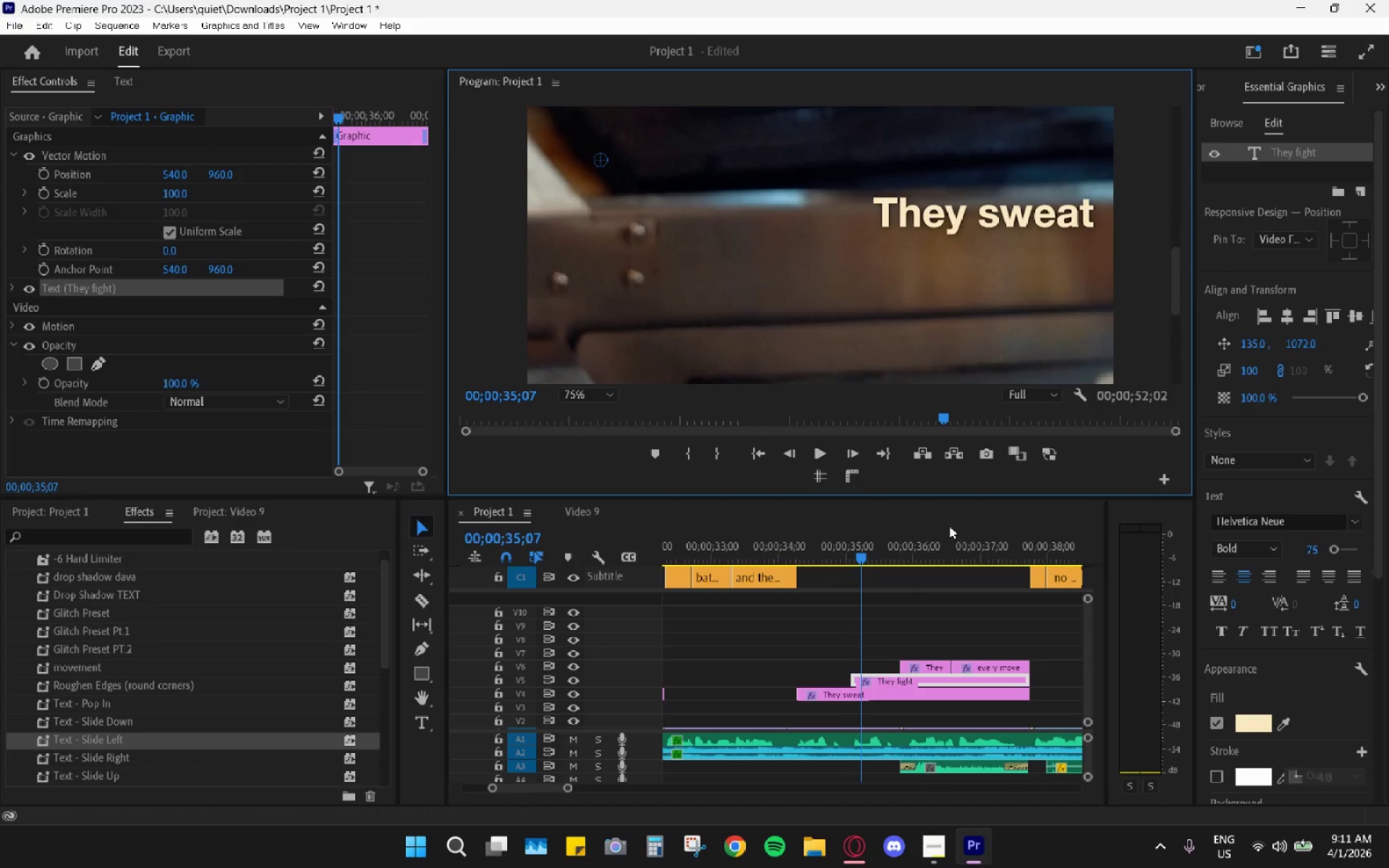 
left_click_drag(start_coordinate=[1171, 290], to_coordinate=[1171, 312])
 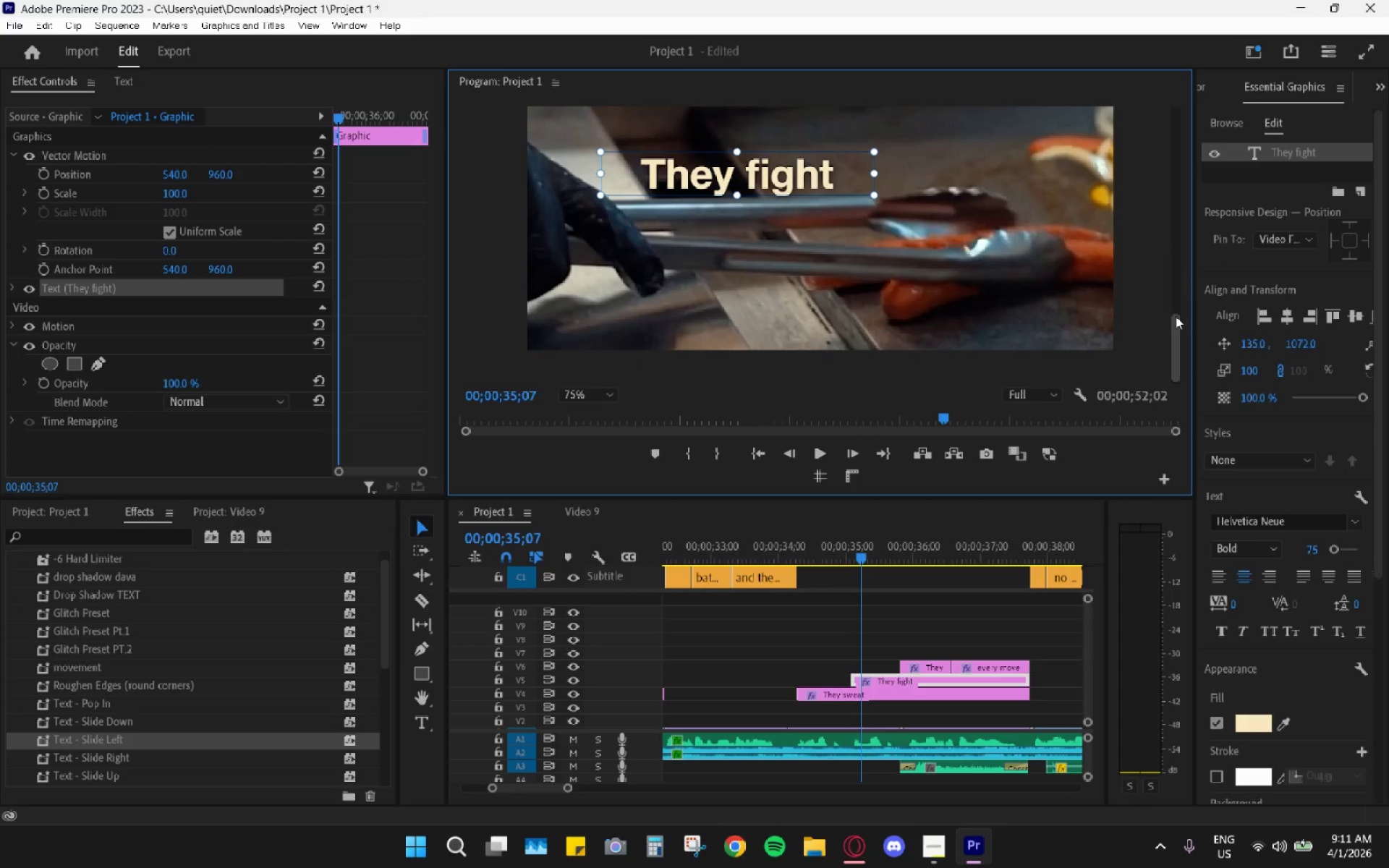 
left_click_drag(start_coordinate=[1178, 331], to_coordinate=[1178, 285])
 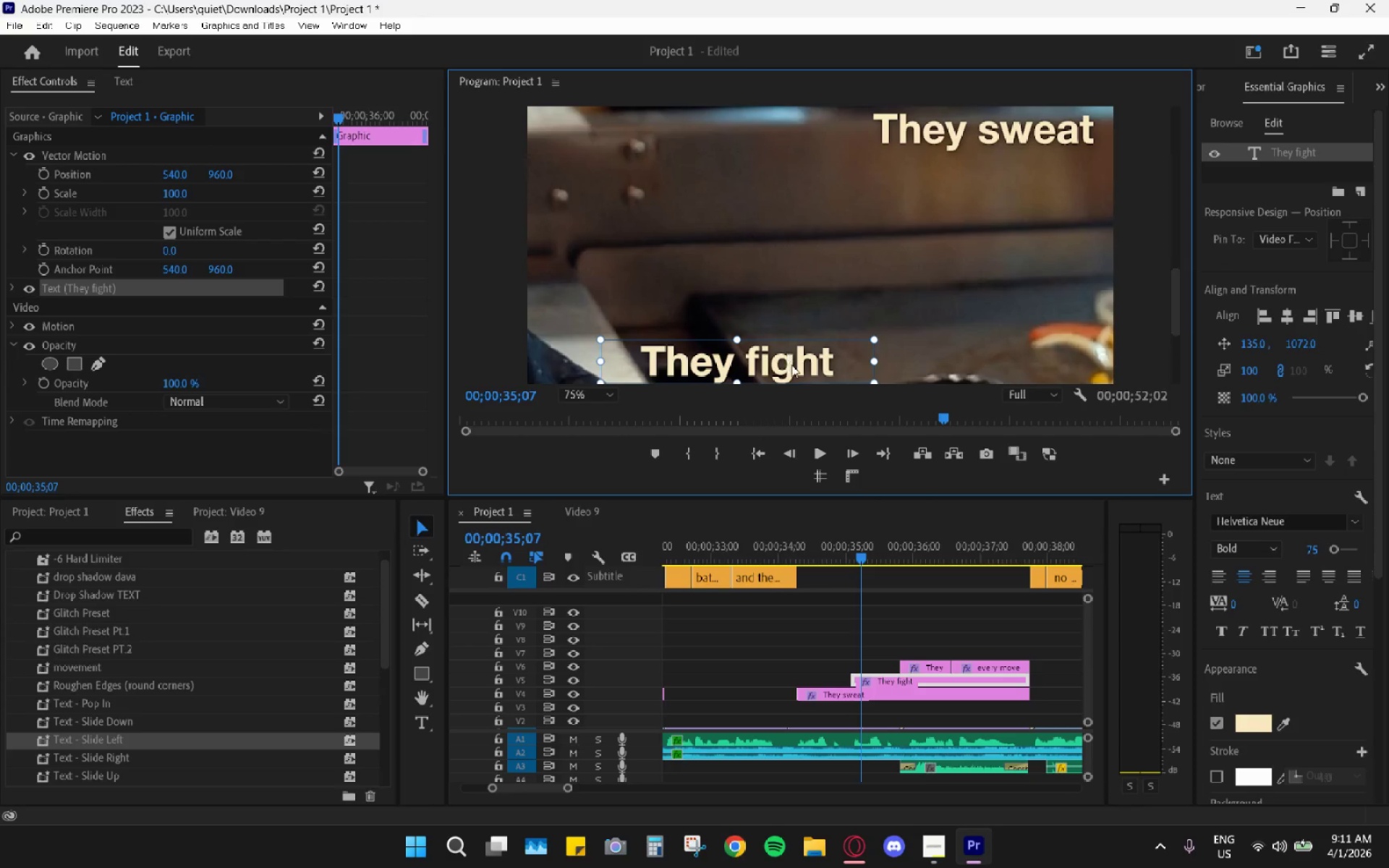 
left_click_drag(start_coordinate=[797, 362], to_coordinate=[1031, 175])
 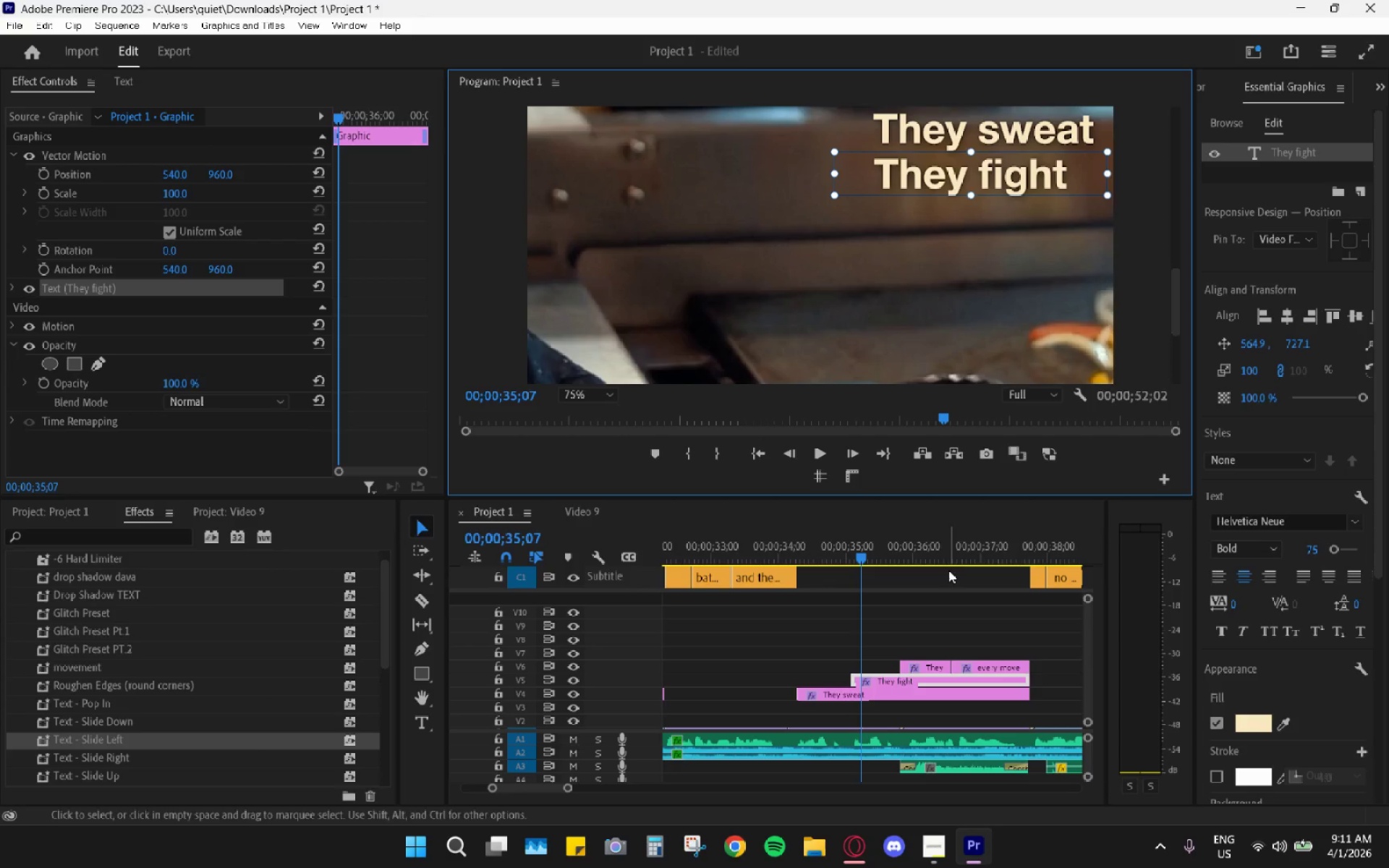 
left_click([941, 558])
 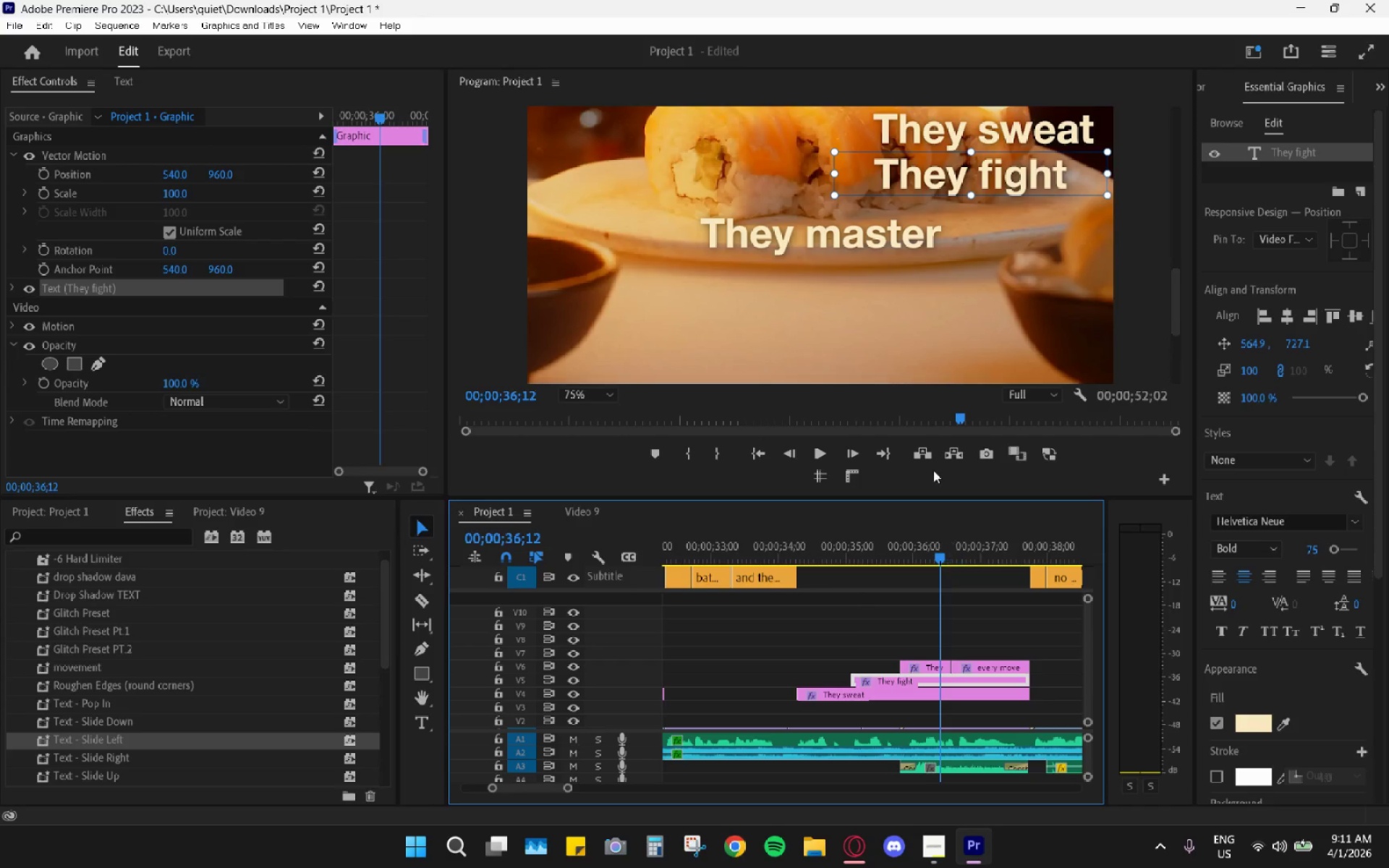 
left_click([844, 234])
 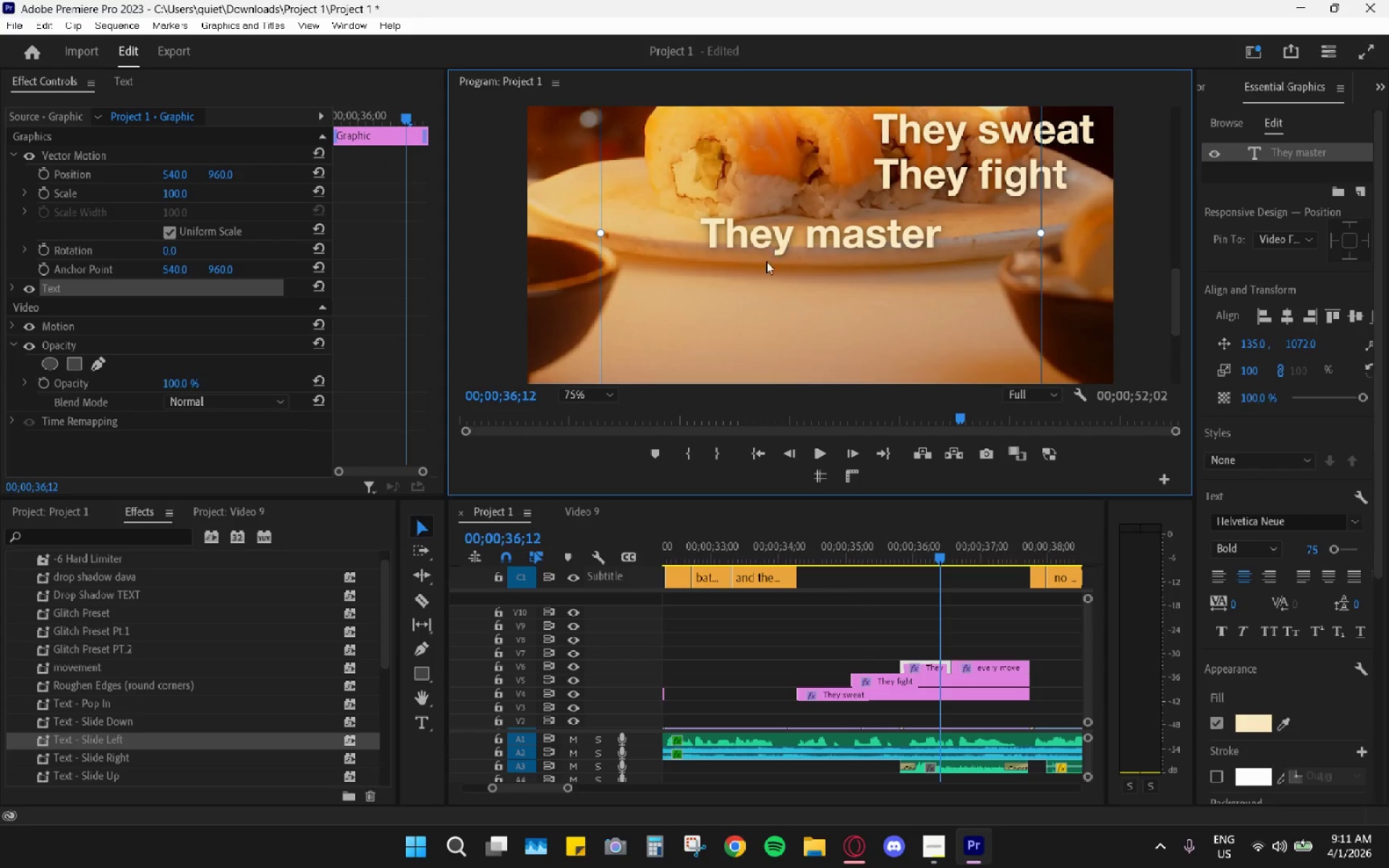 
left_click_drag(start_coordinate=[722, 227], to_coordinate=[722, 284])
 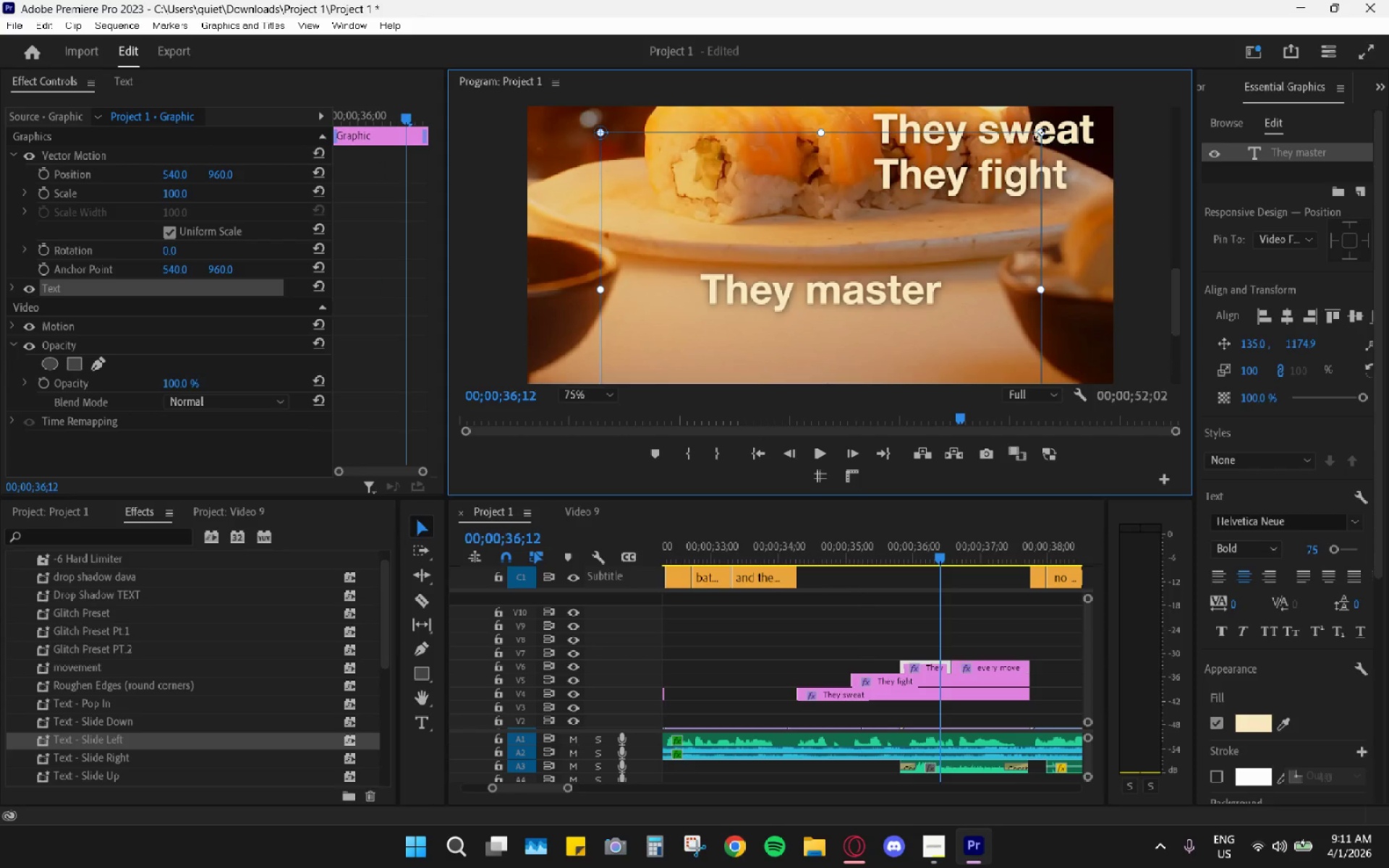 
left_click_drag(start_coordinate=[1040, 135], to_coordinate=[879, 349])
 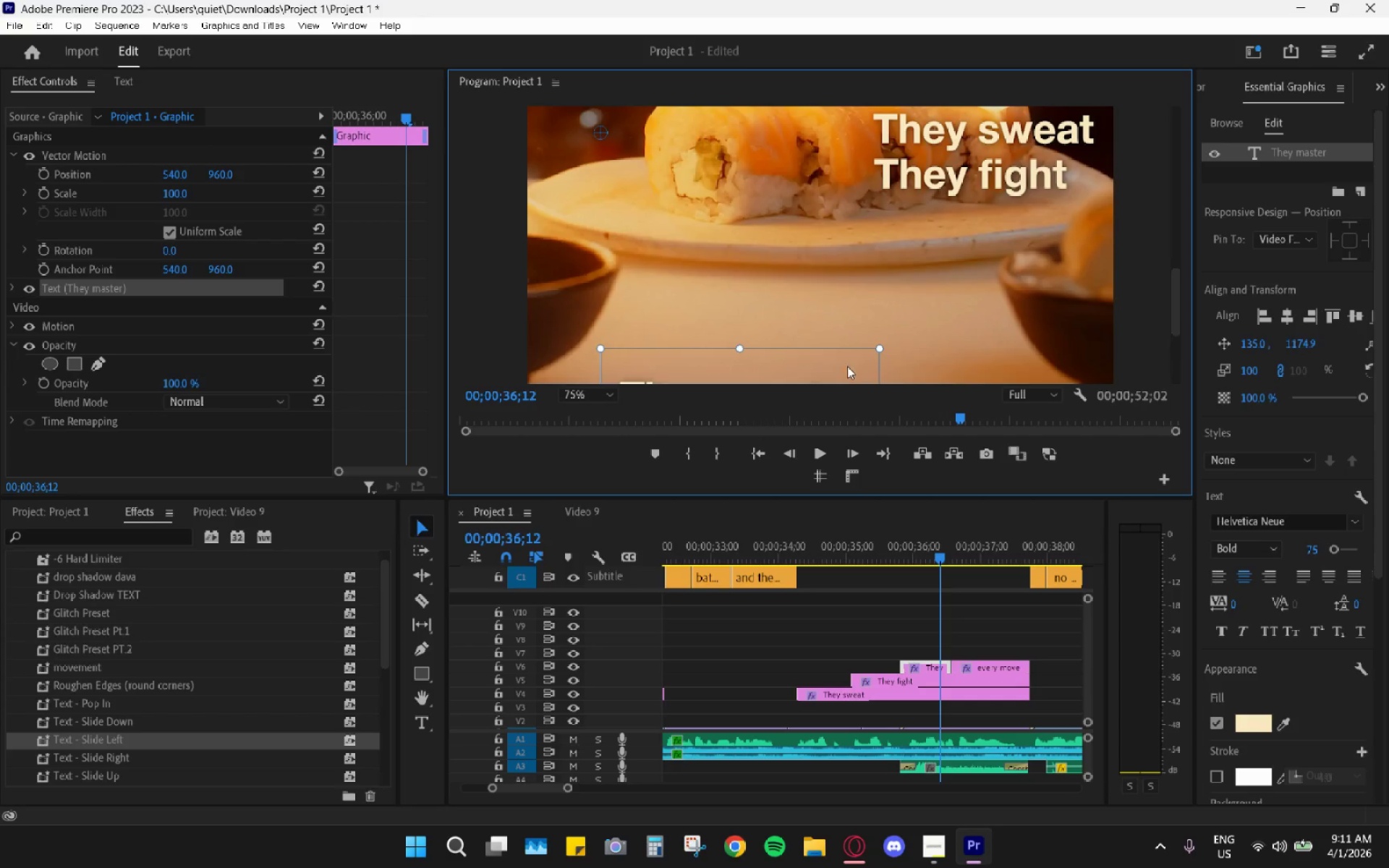 
left_click_drag(start_coordinate=[847, 367], to_coordinate=[875, 241])
 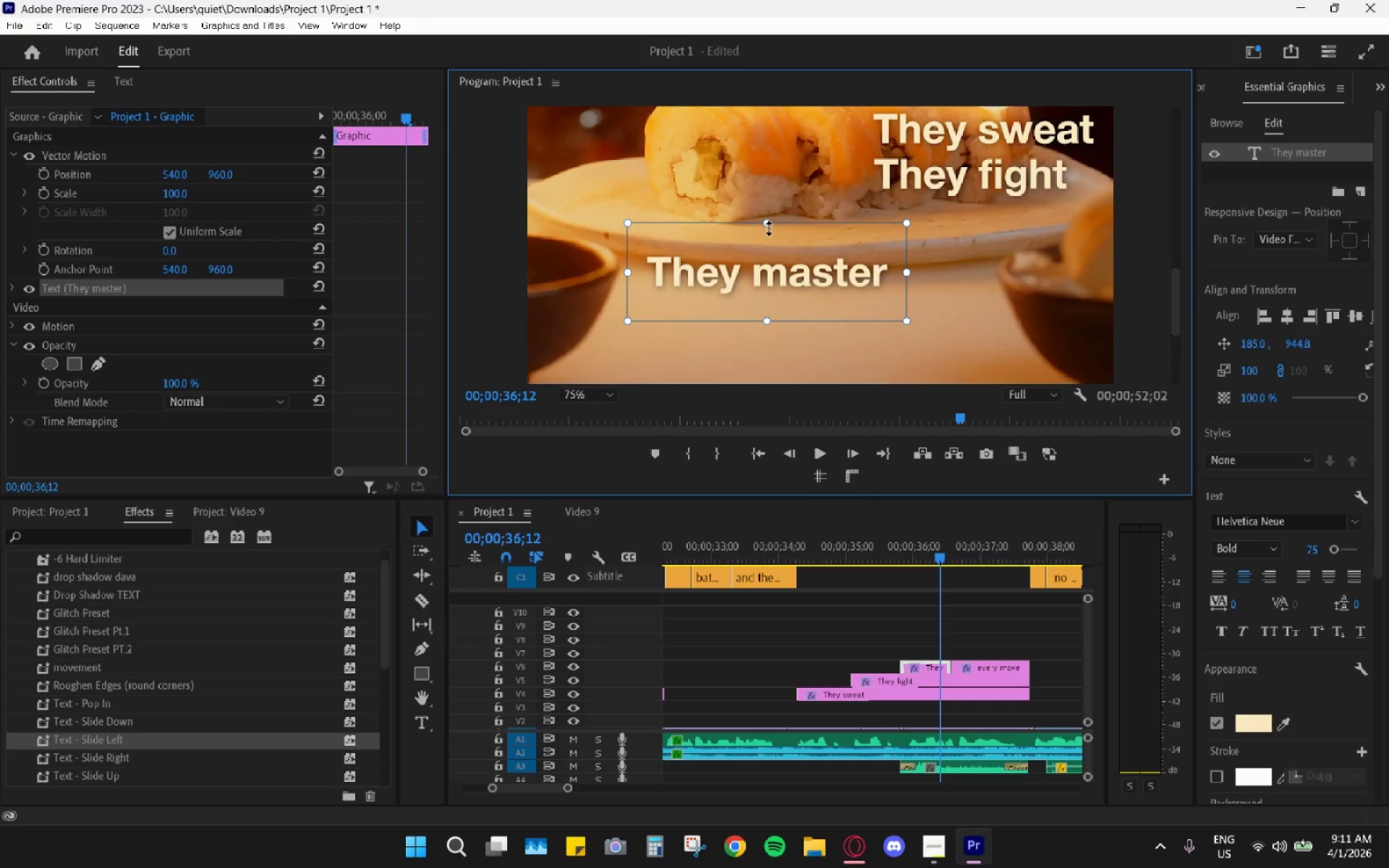 
left_click_drag(start_coordinate=[770, 224], to_coordinate=[770, 265])
 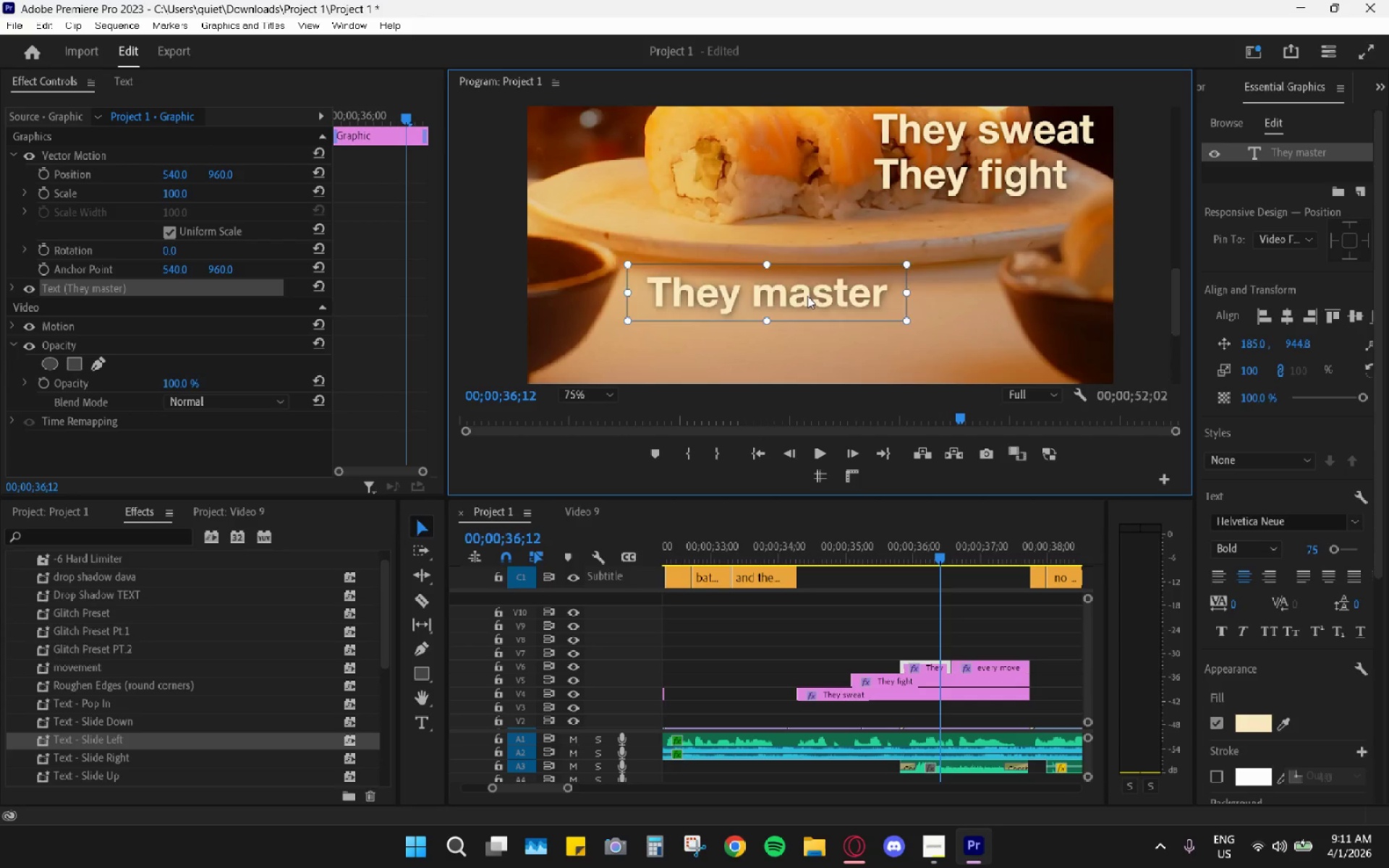 
left_click_drag(start_coordinate=[804, 297], to_coordinate=[1024, 216])
 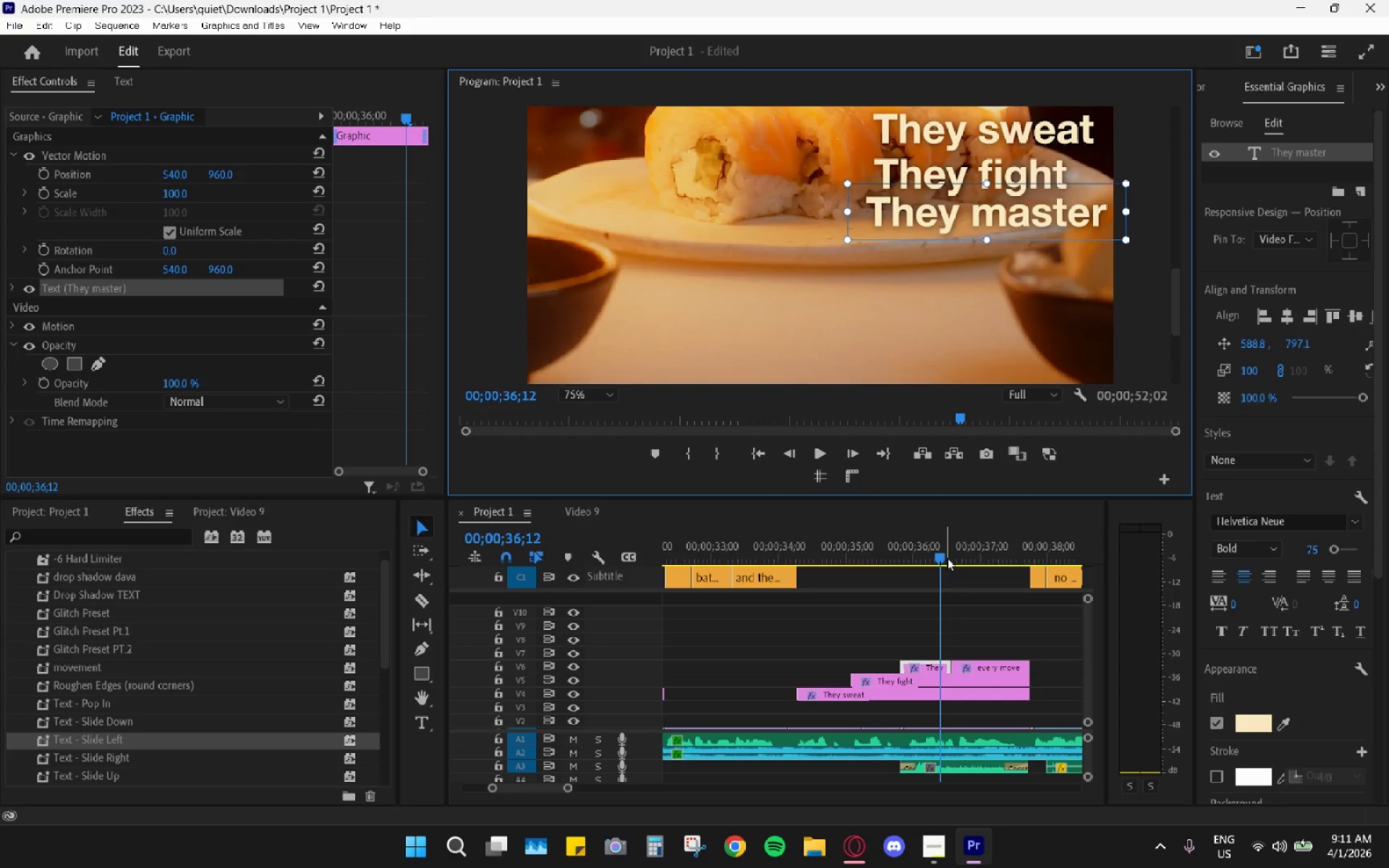 
left_click_drag(start_coordinate=[943, 565], to_coordinate=[920, 563])
 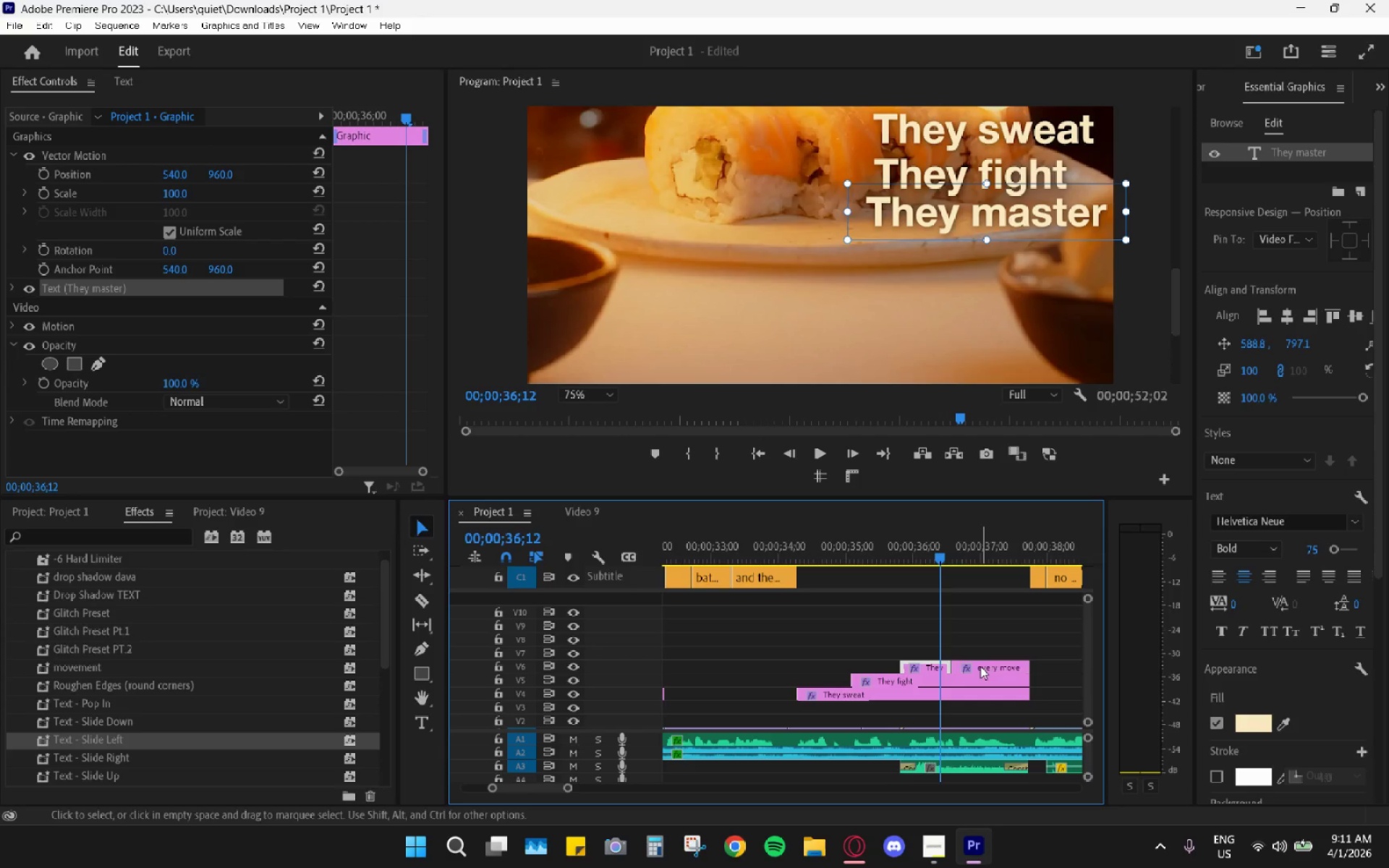 
left_click_drag(start_coordinate=[982, 665], to_coordinate=[988, 642])
 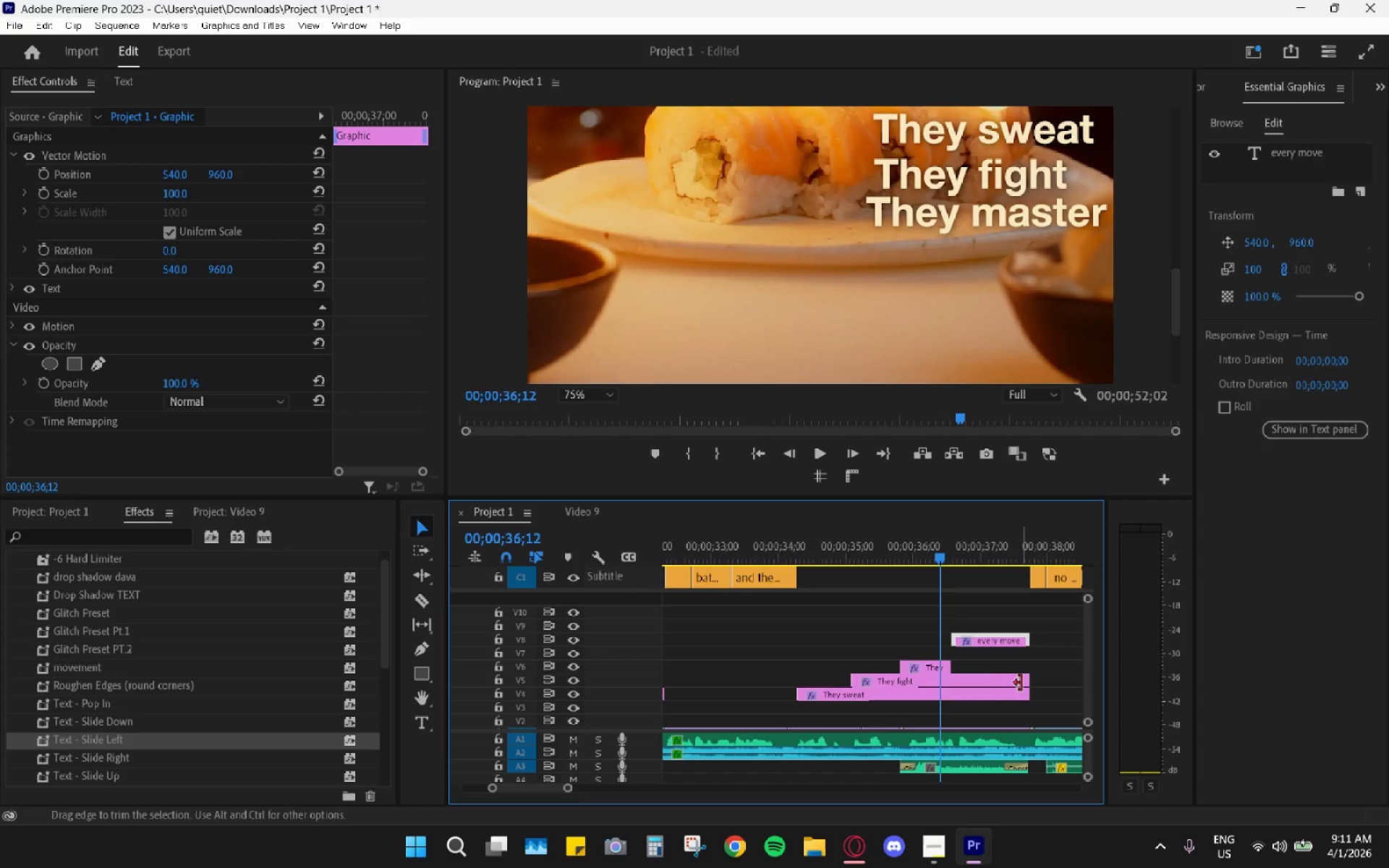 
left_click_drag(start_coordinate=[1025, 681], to_coordinate=[945, 678])
 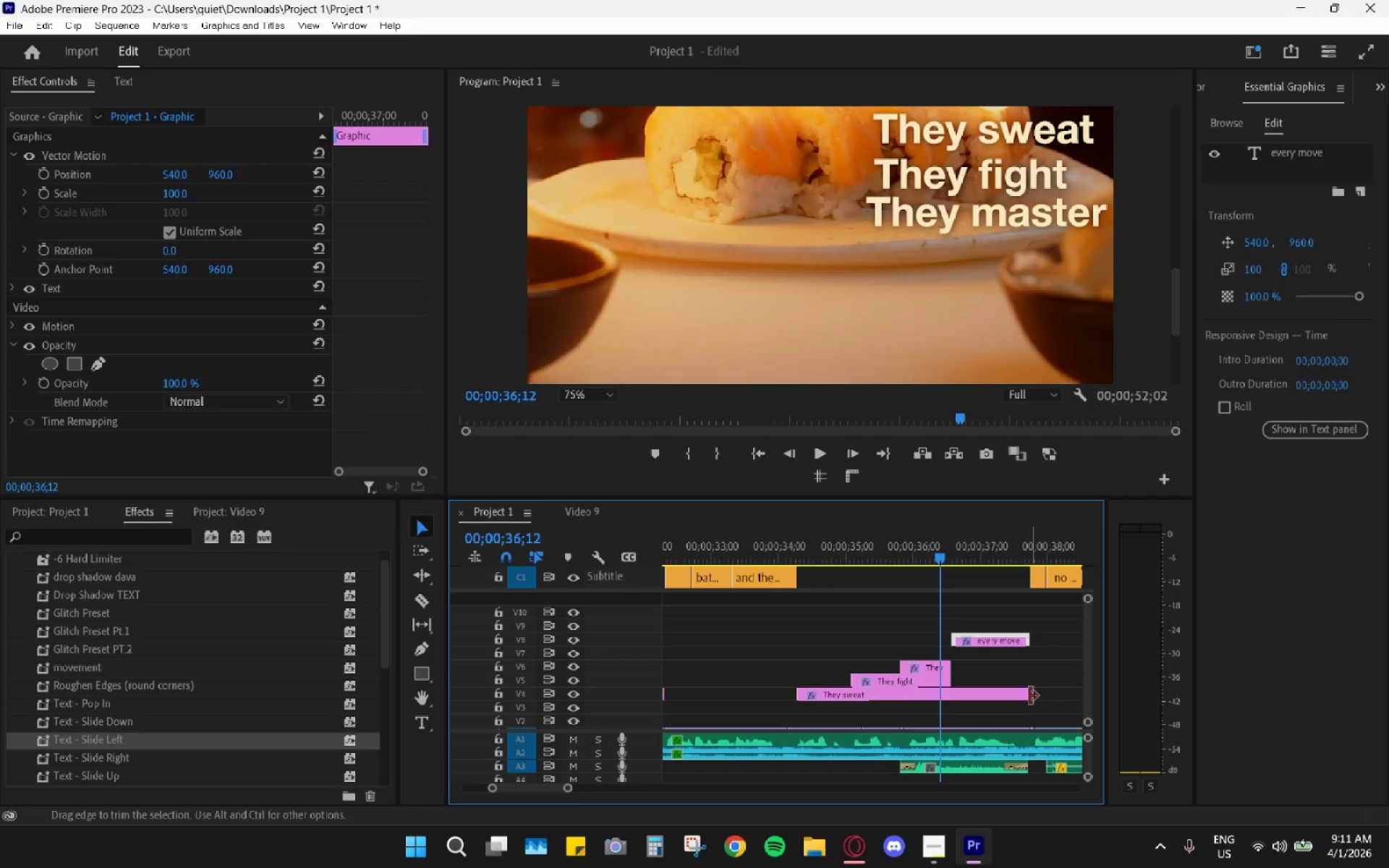 
left_click_drag(start_coordinate=[1030, 695], to_coordinate=[948, 694])
 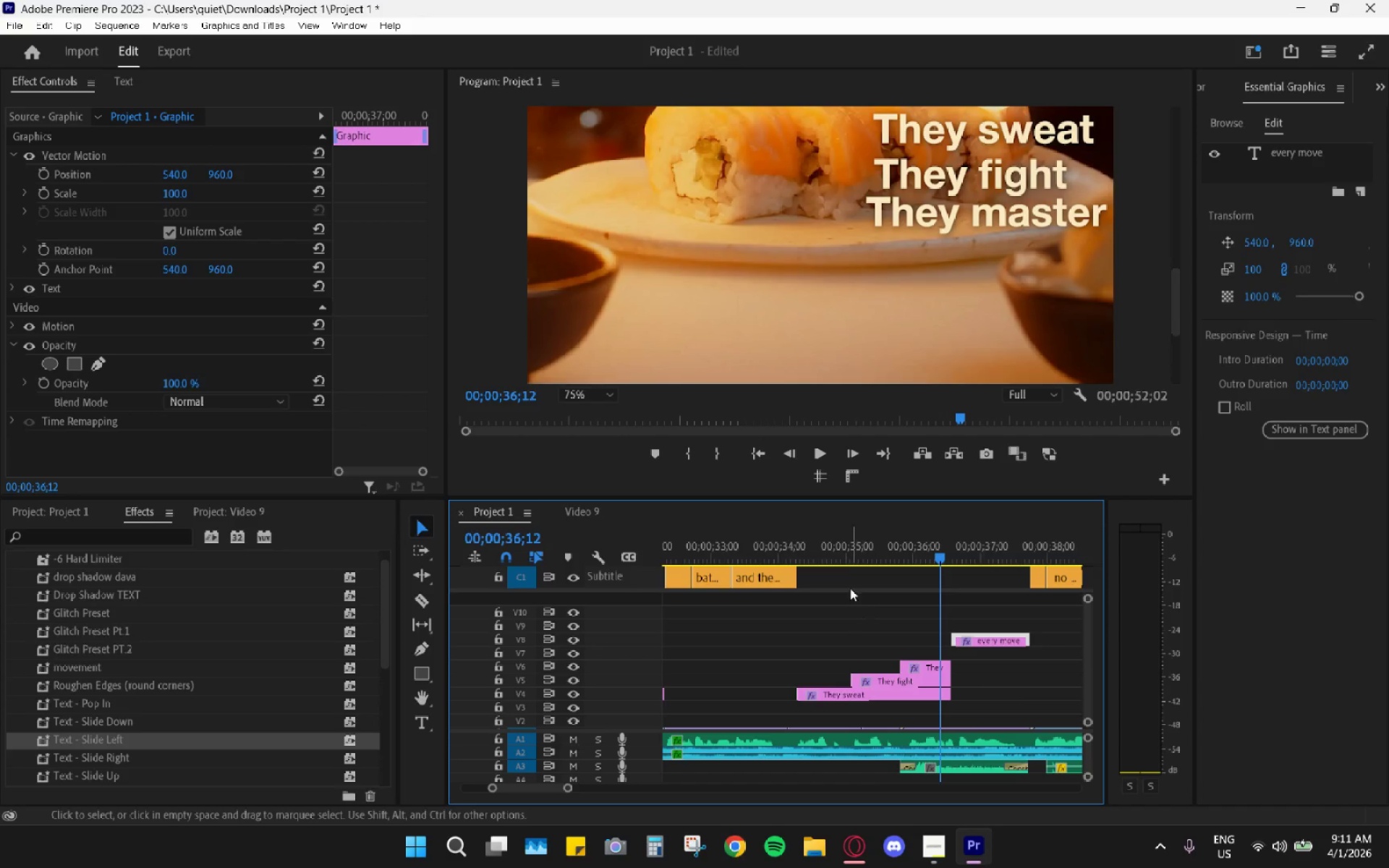 
left_click_drag(start_coordinate=[838, 537], to_coordinate=[910, 562])
 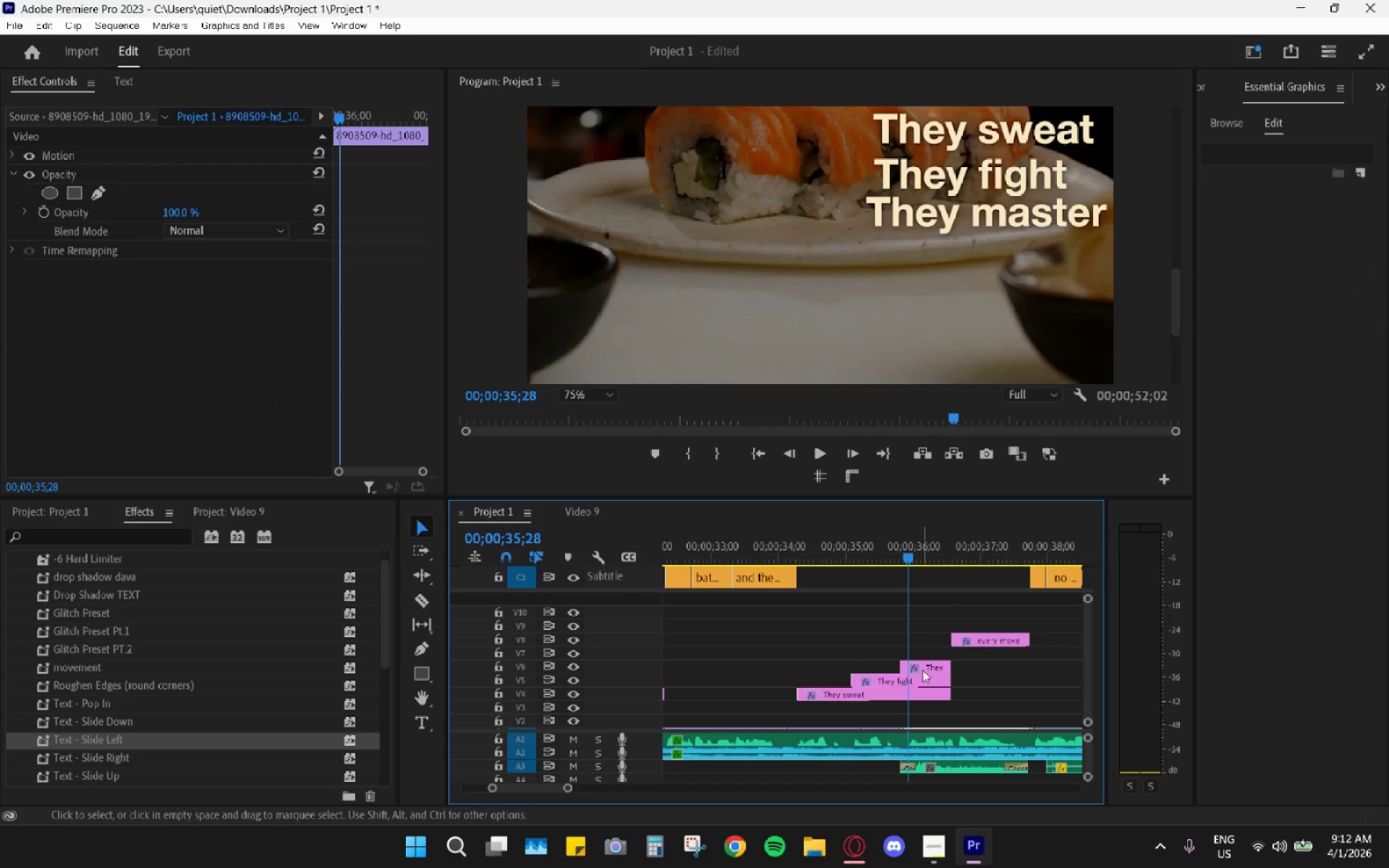 
left_click([912, 692])
 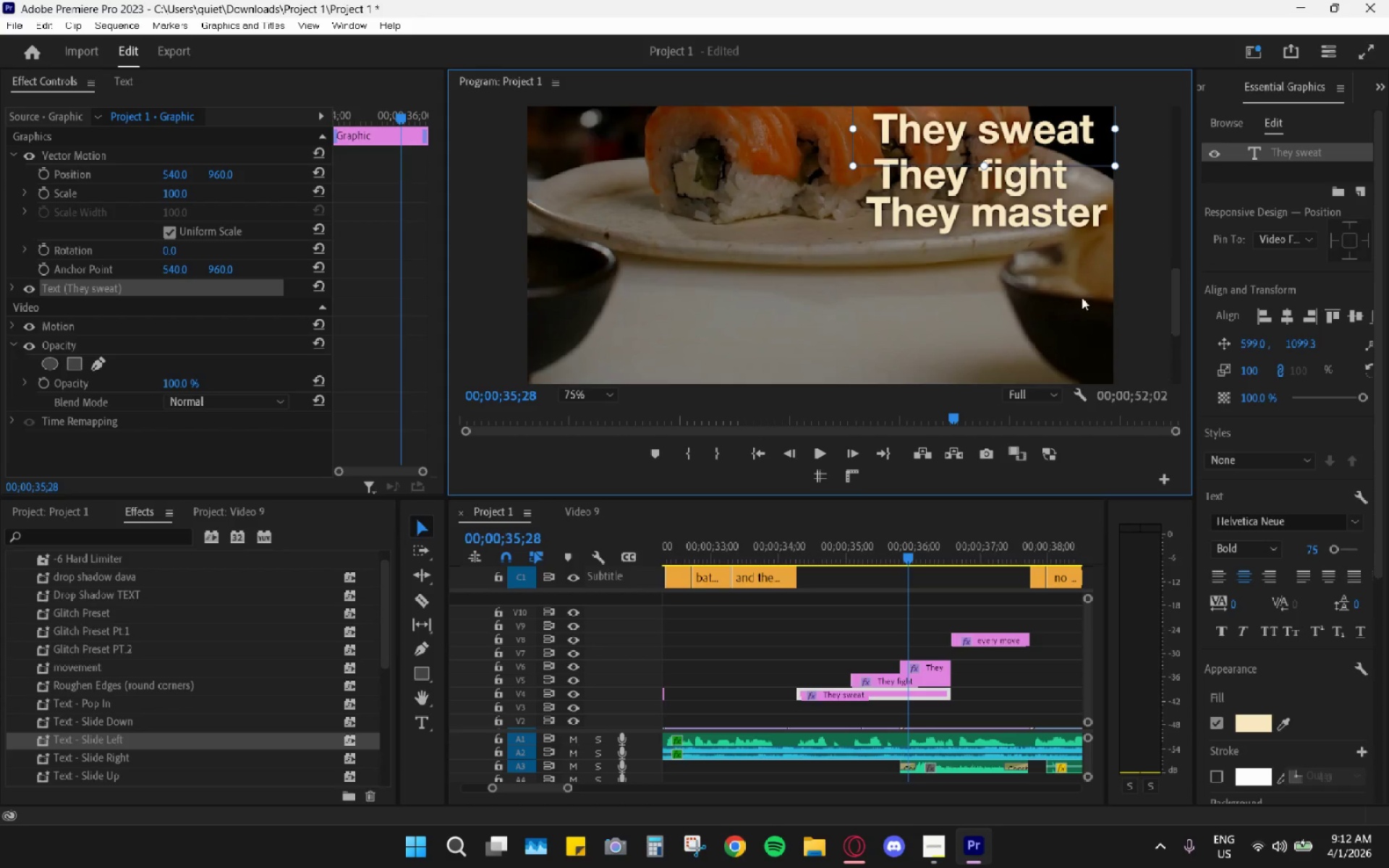 
left_click_drag(start_coordinate=[1172, 314], to_coordinate=[1171, 283])
 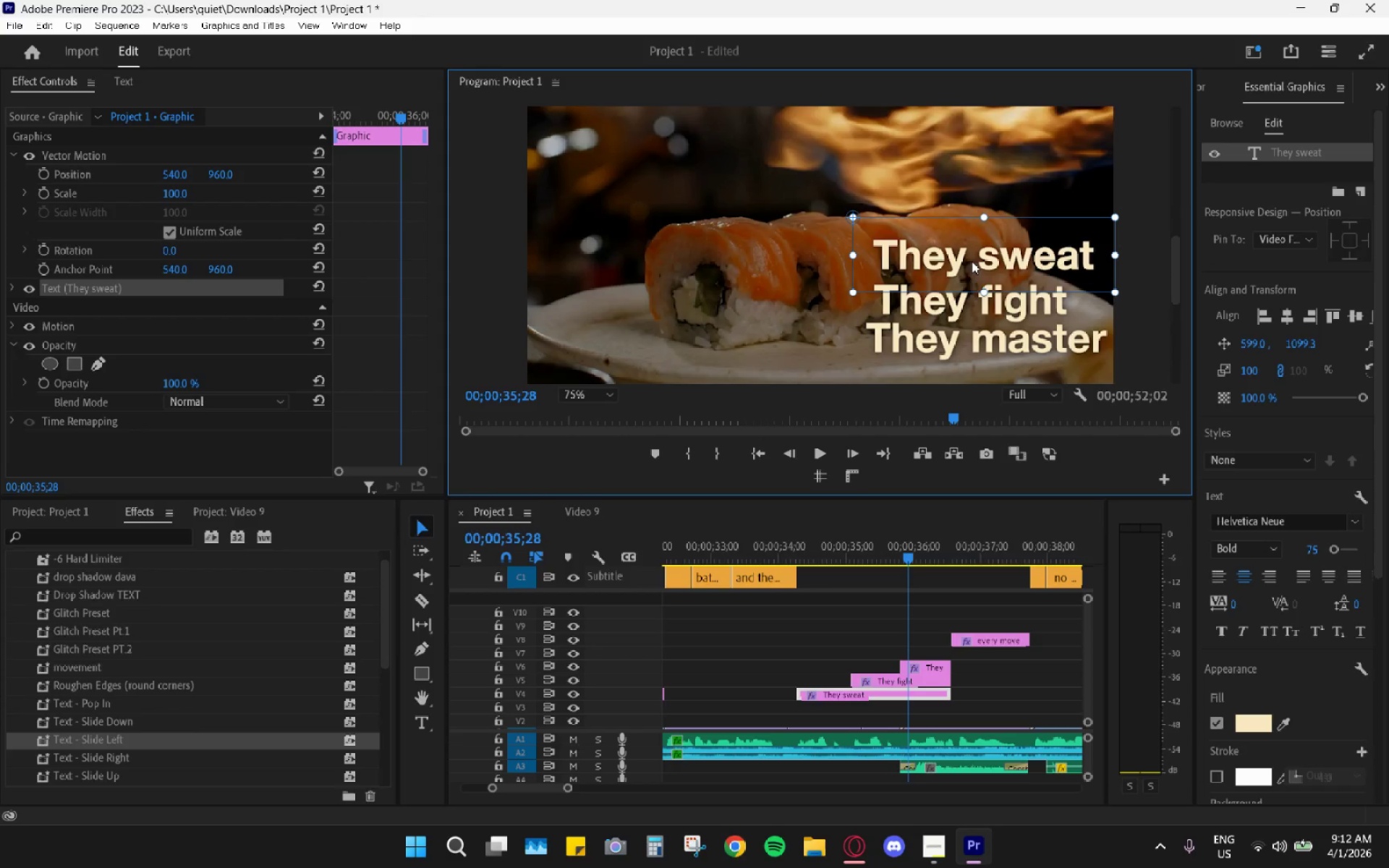 
left_click_drag(start_coordinate=[972, 258], to_coordinate=[961, 263])
 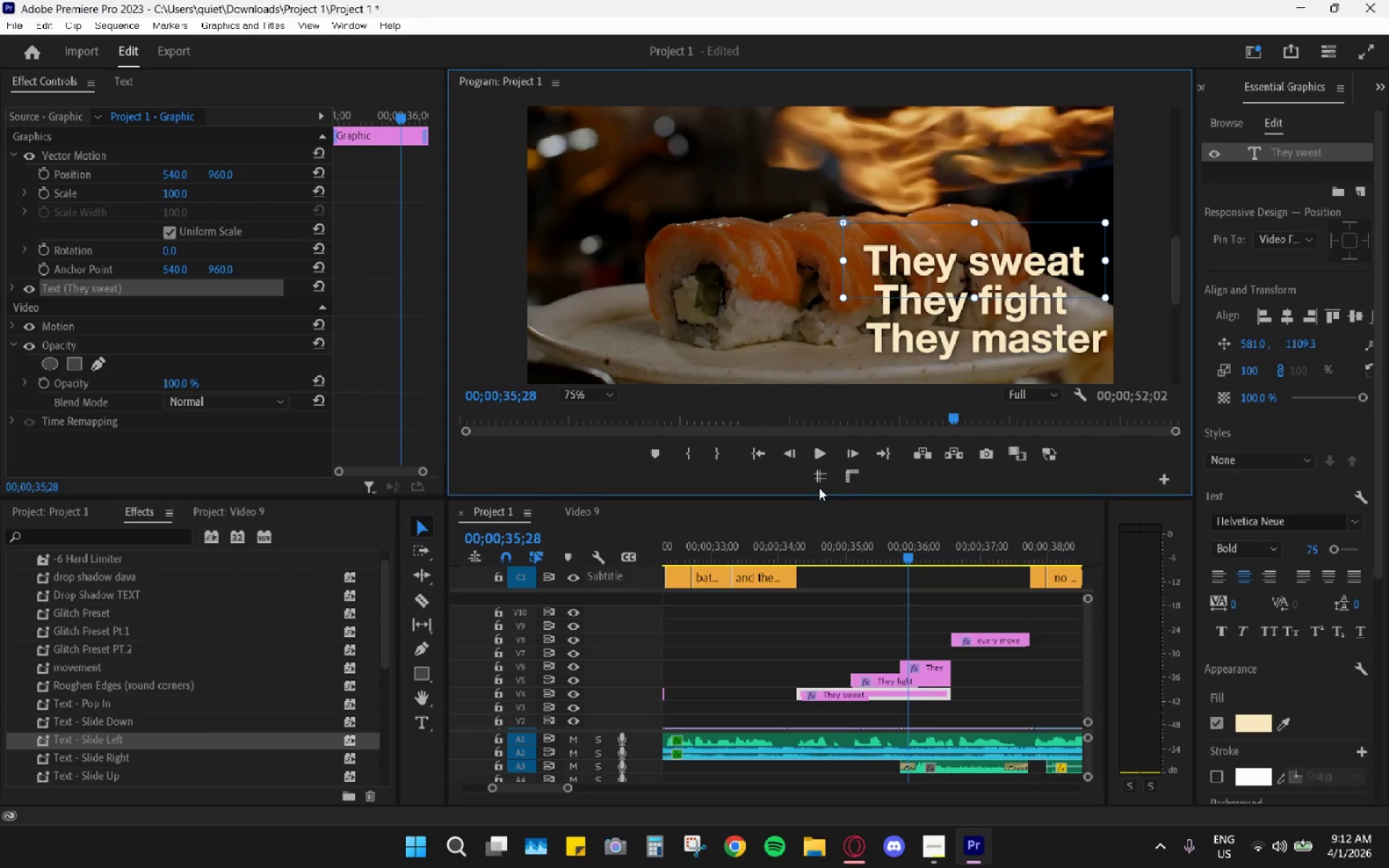 
double_click([820, 482])
 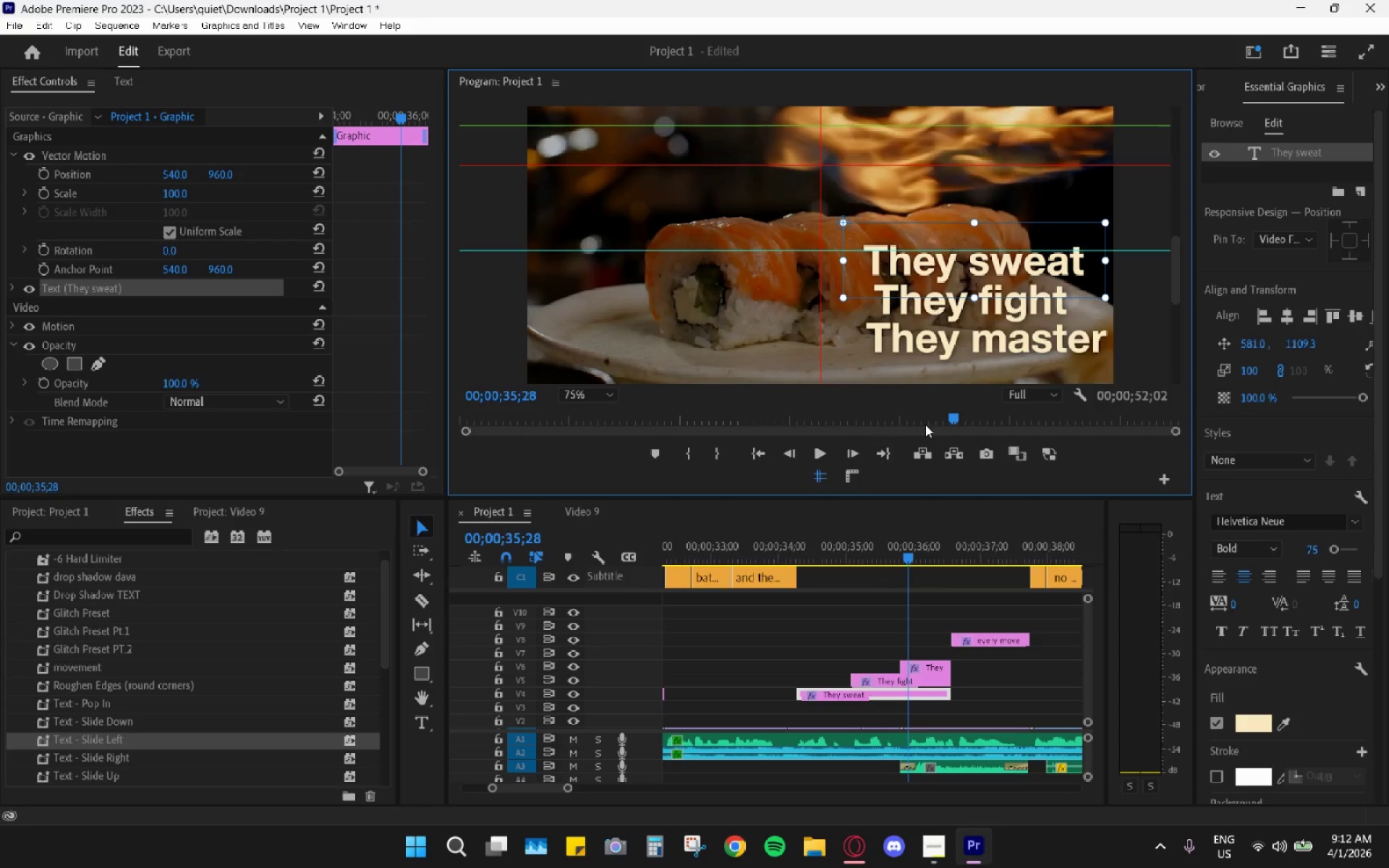 
left_click([851, 477])
 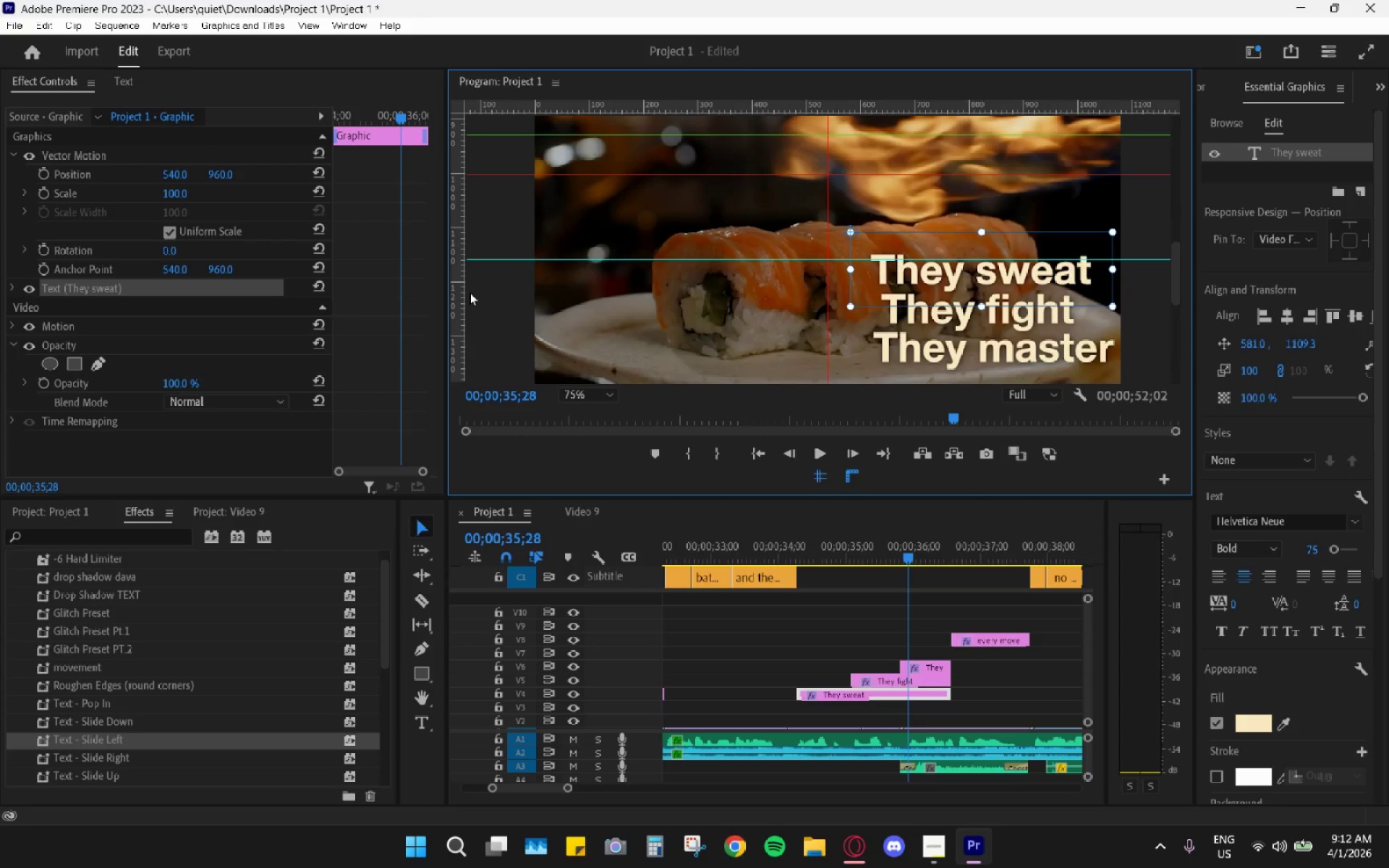 
left_click_drag(start_coordinate=[463, 294], to_coordinate=[873, 305])
 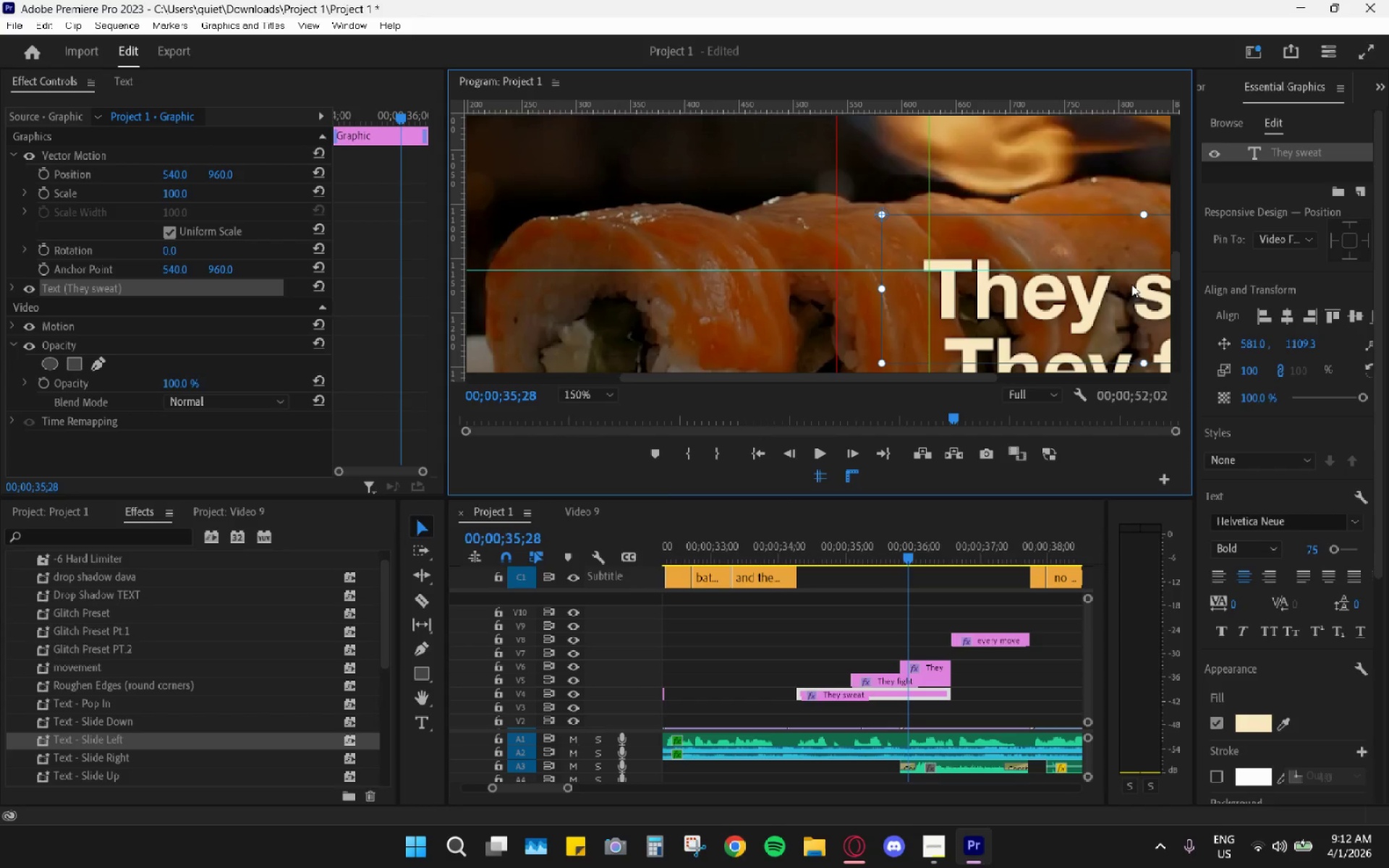 
left_click_drag(start_coordinate=[1176, 268], to_coordinate=[1178, 281])
 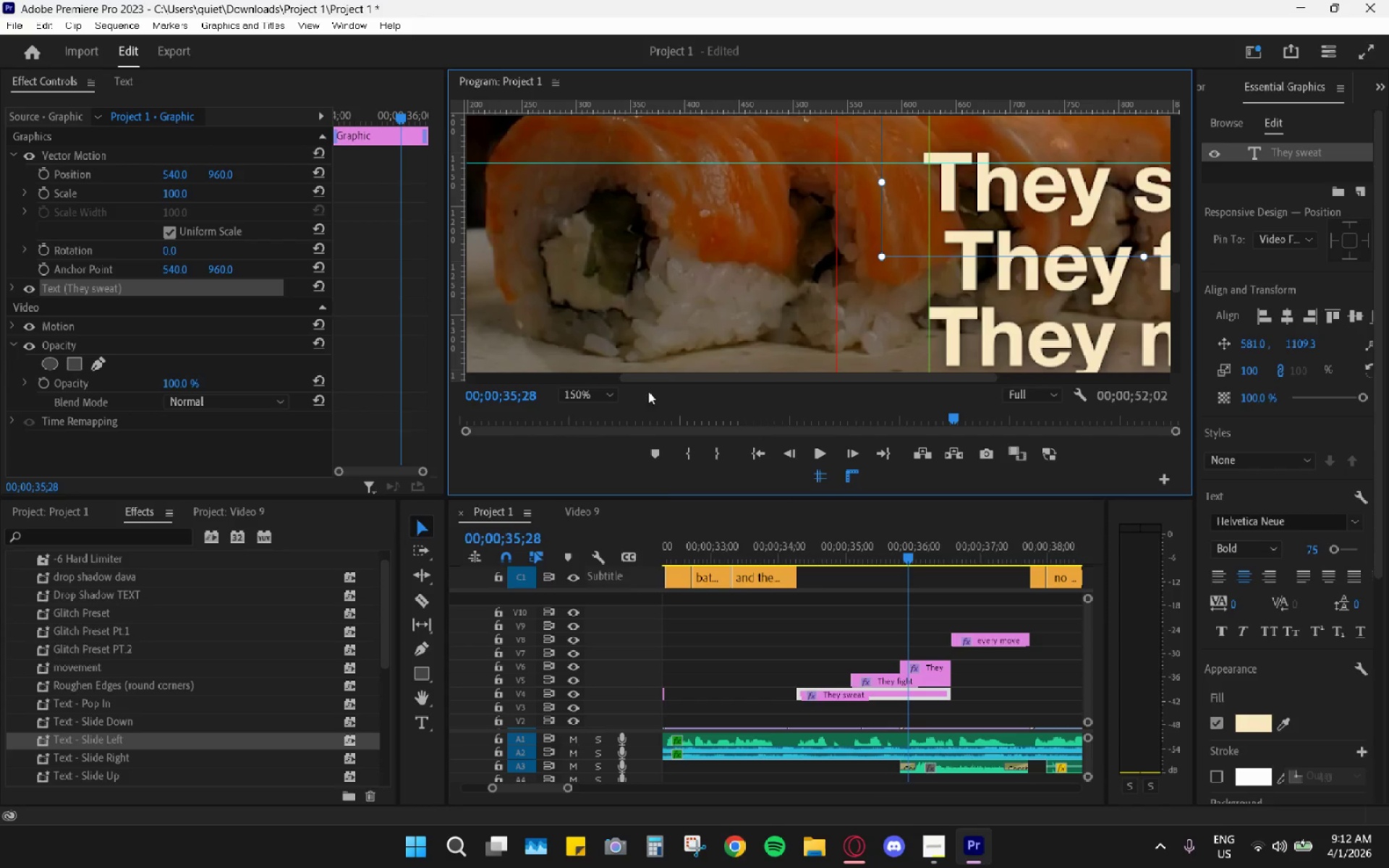 
left_click_drag(start_coordinate=[670, 378], to_coordinate=[823, 380])
 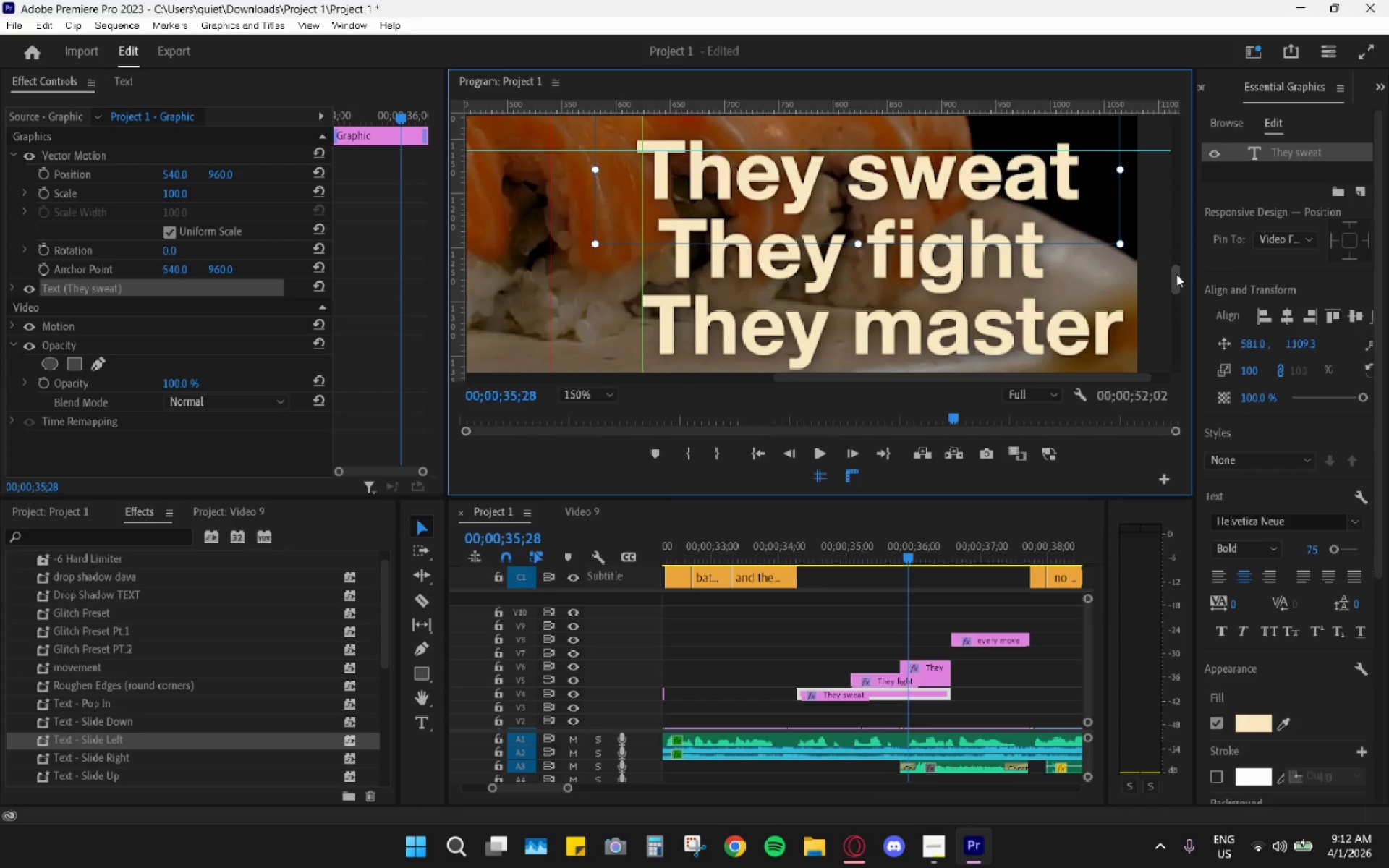 
left_click([725, 174])
 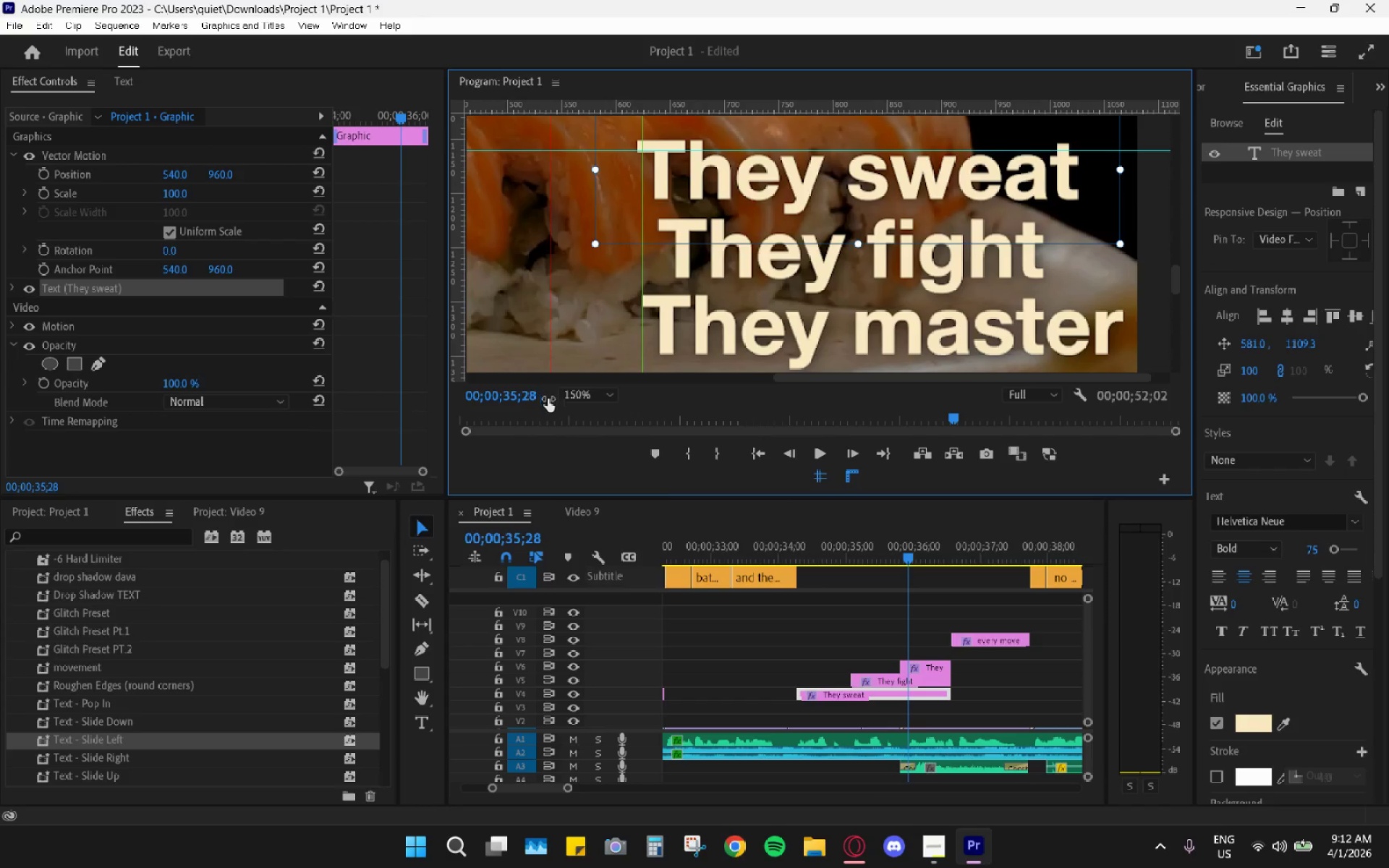 
left_click([574, 457])
 